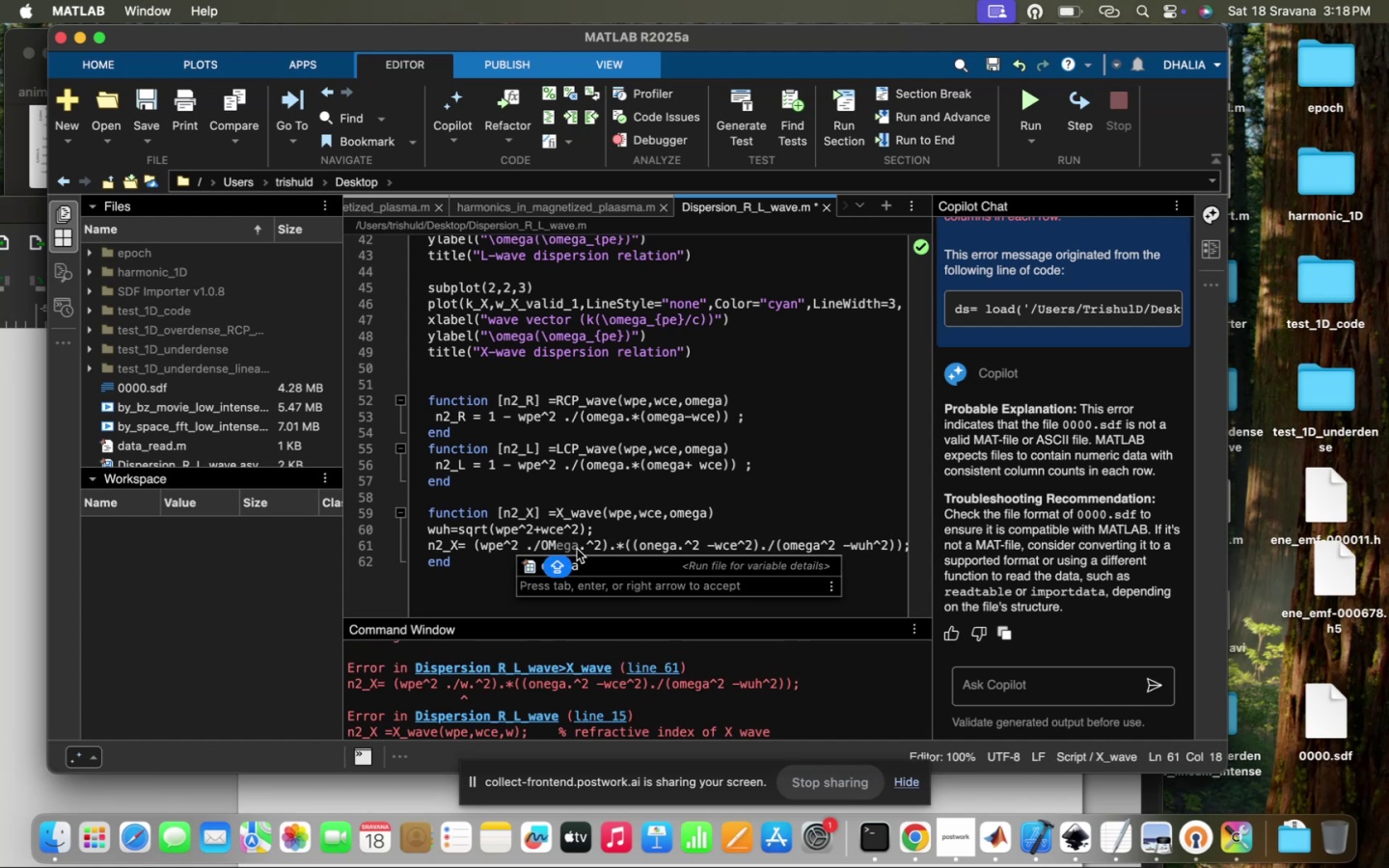 
left_click([582, 558])
 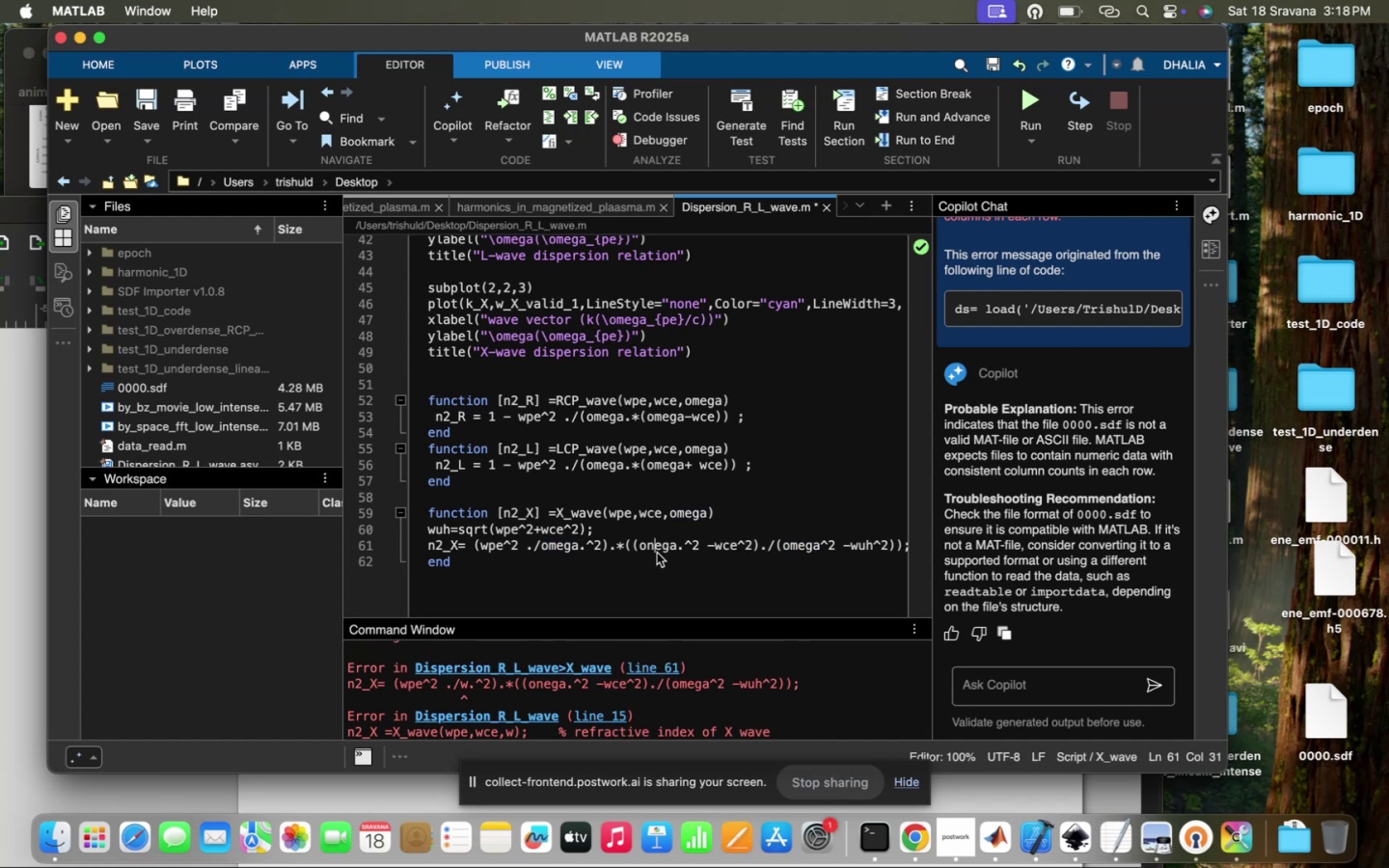 
key(Backspace)
 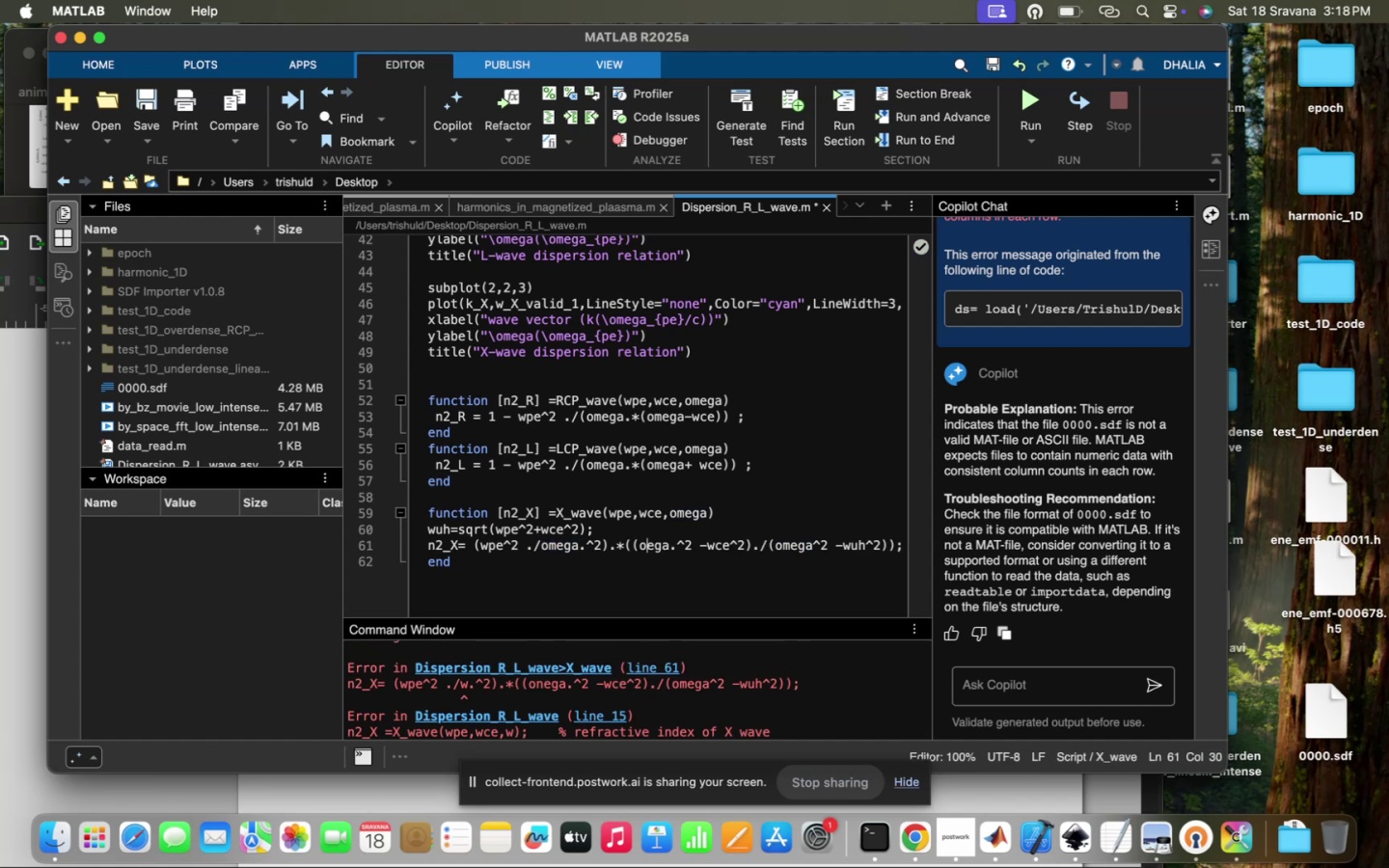 
key(M)
 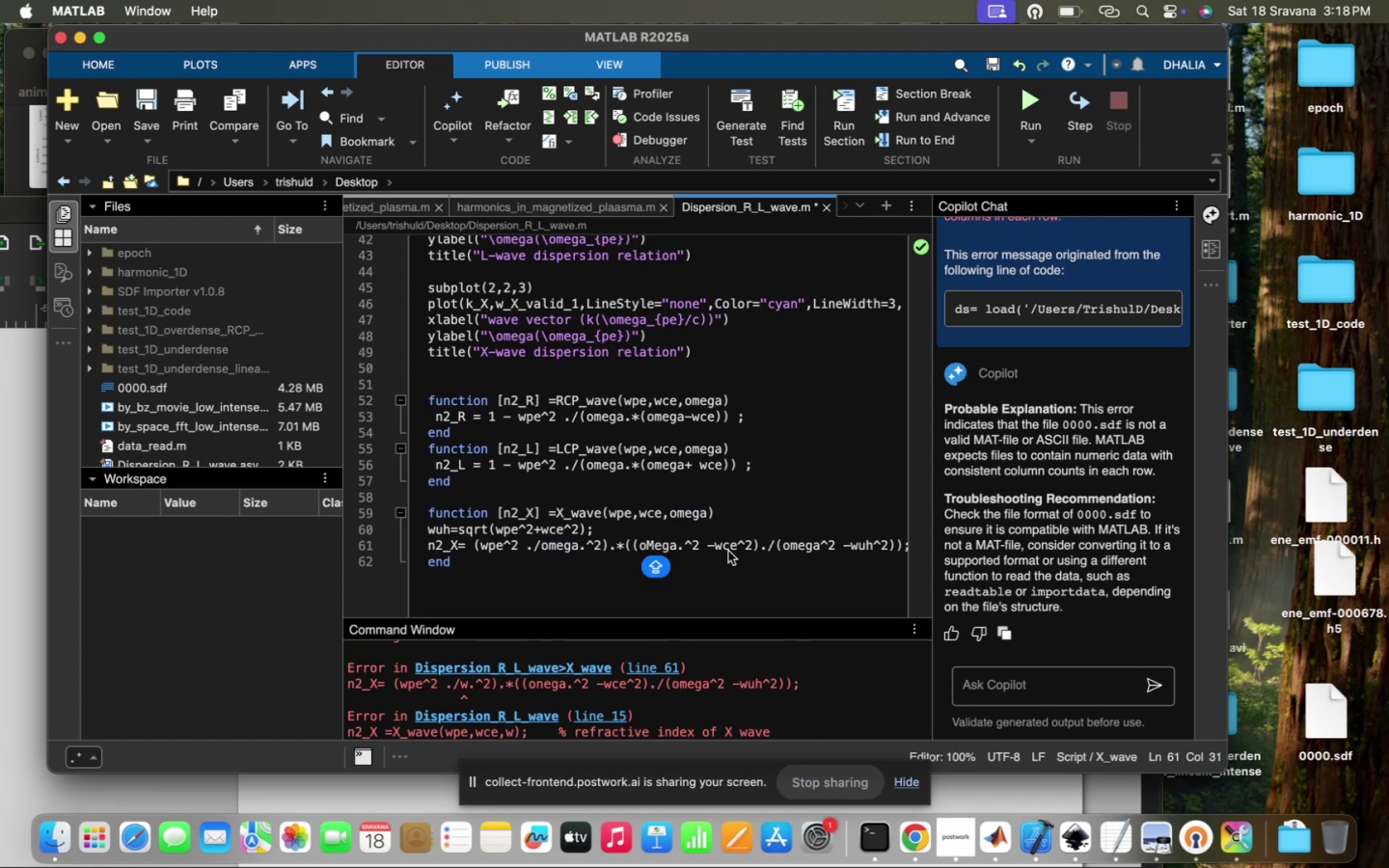 
key(Backspace)
 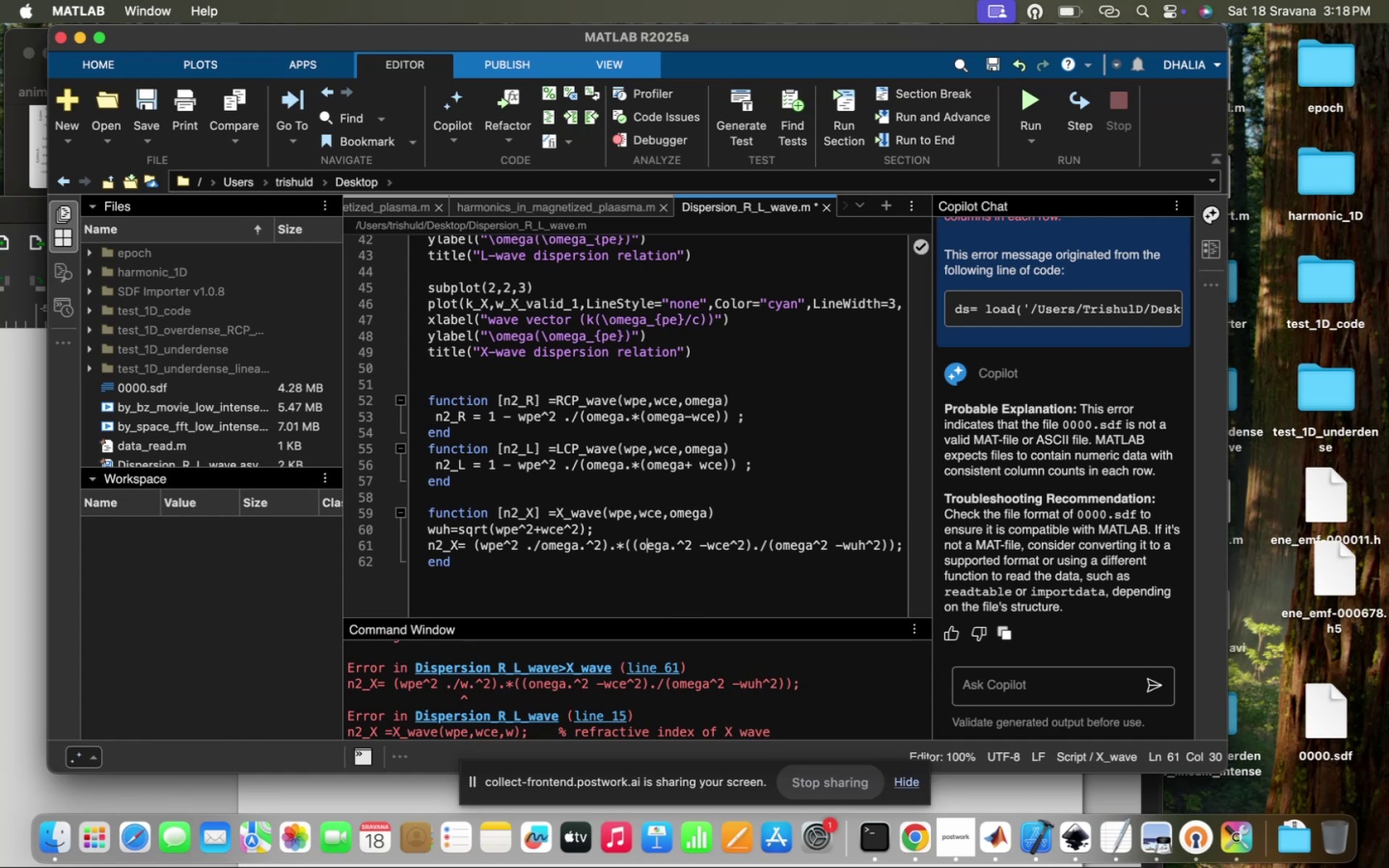 
key(CapsLock)
 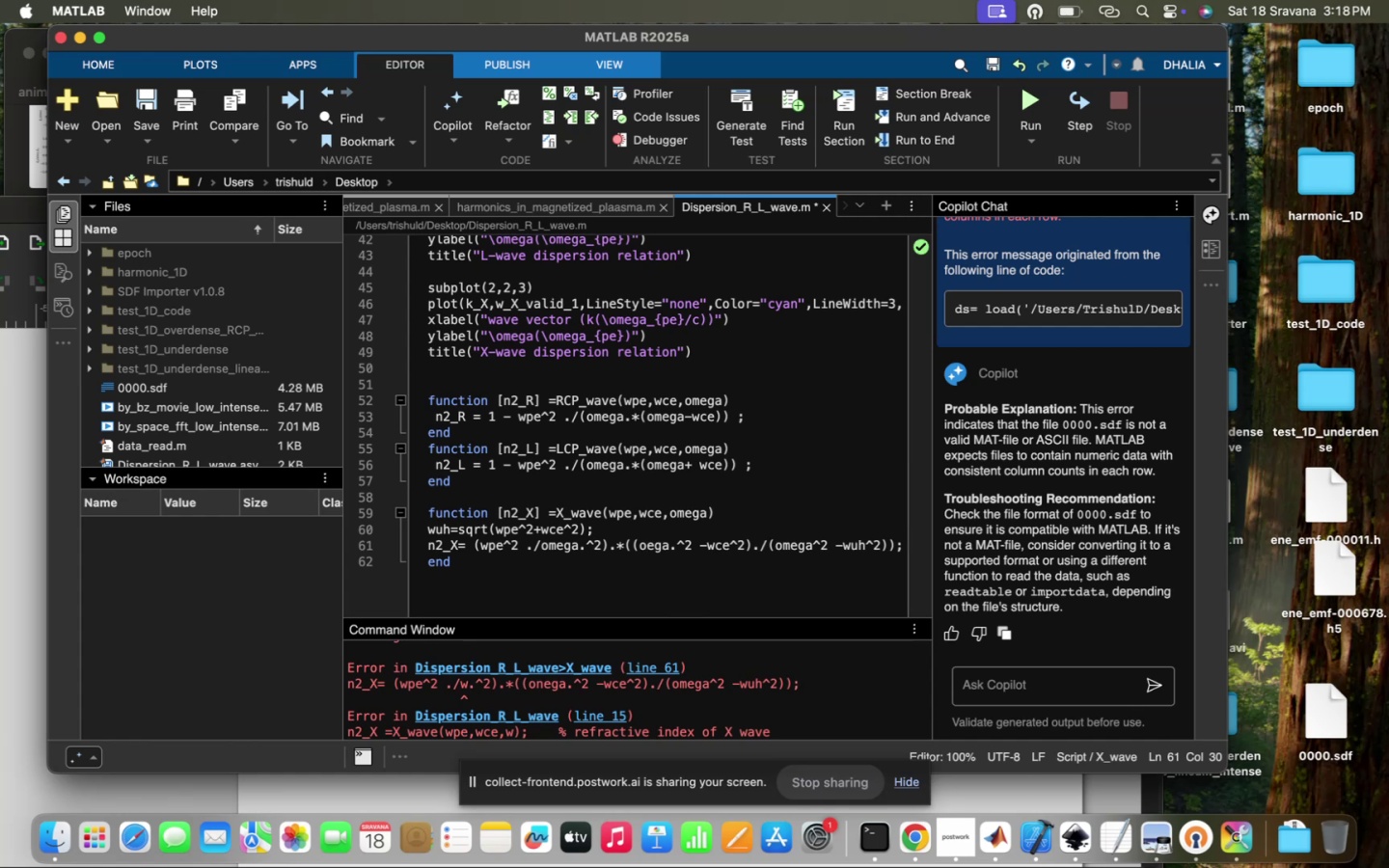 
key(M)
 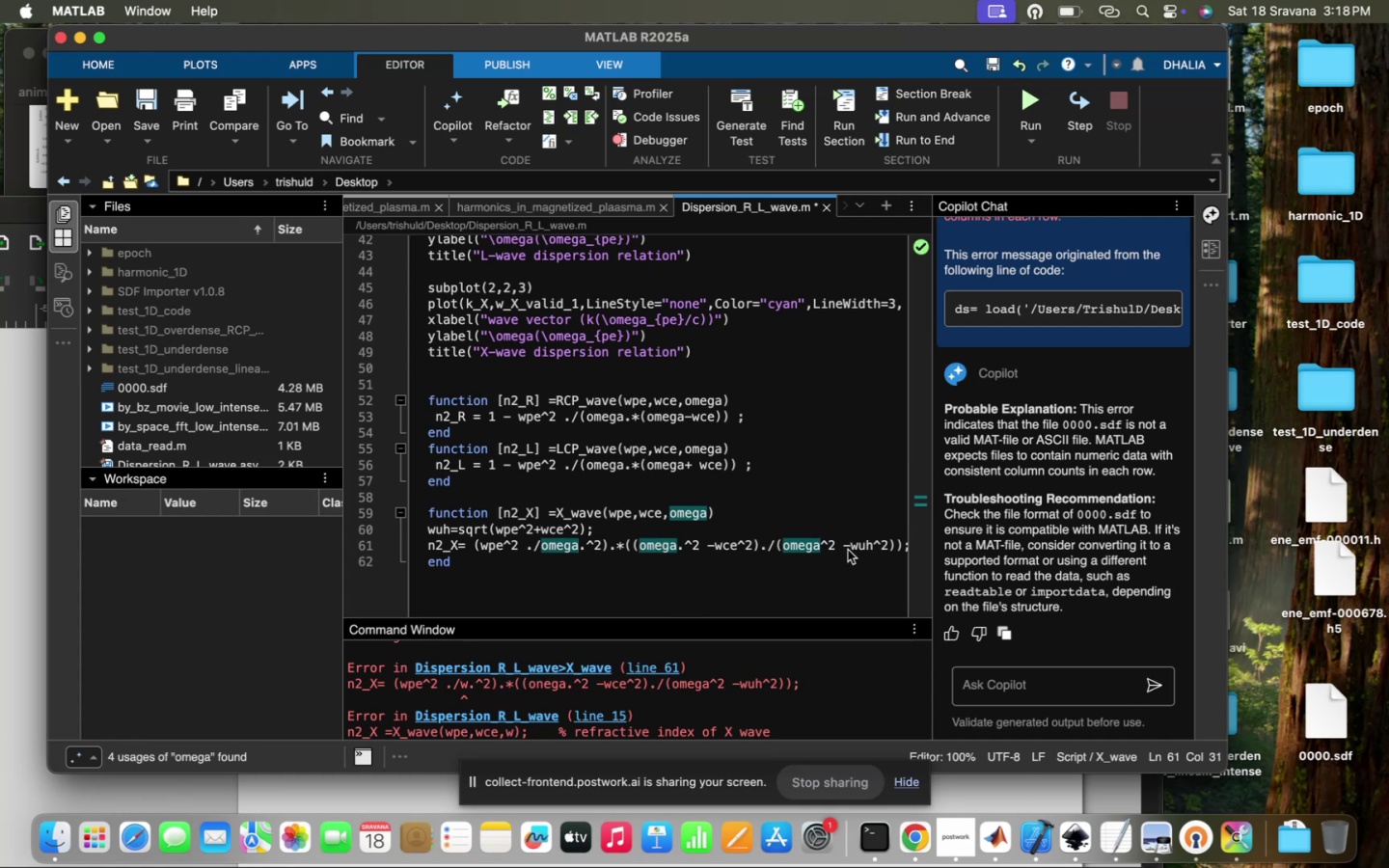 
scroll: coordinate [829, 553], scroll_direction: down, amount: 9.0
 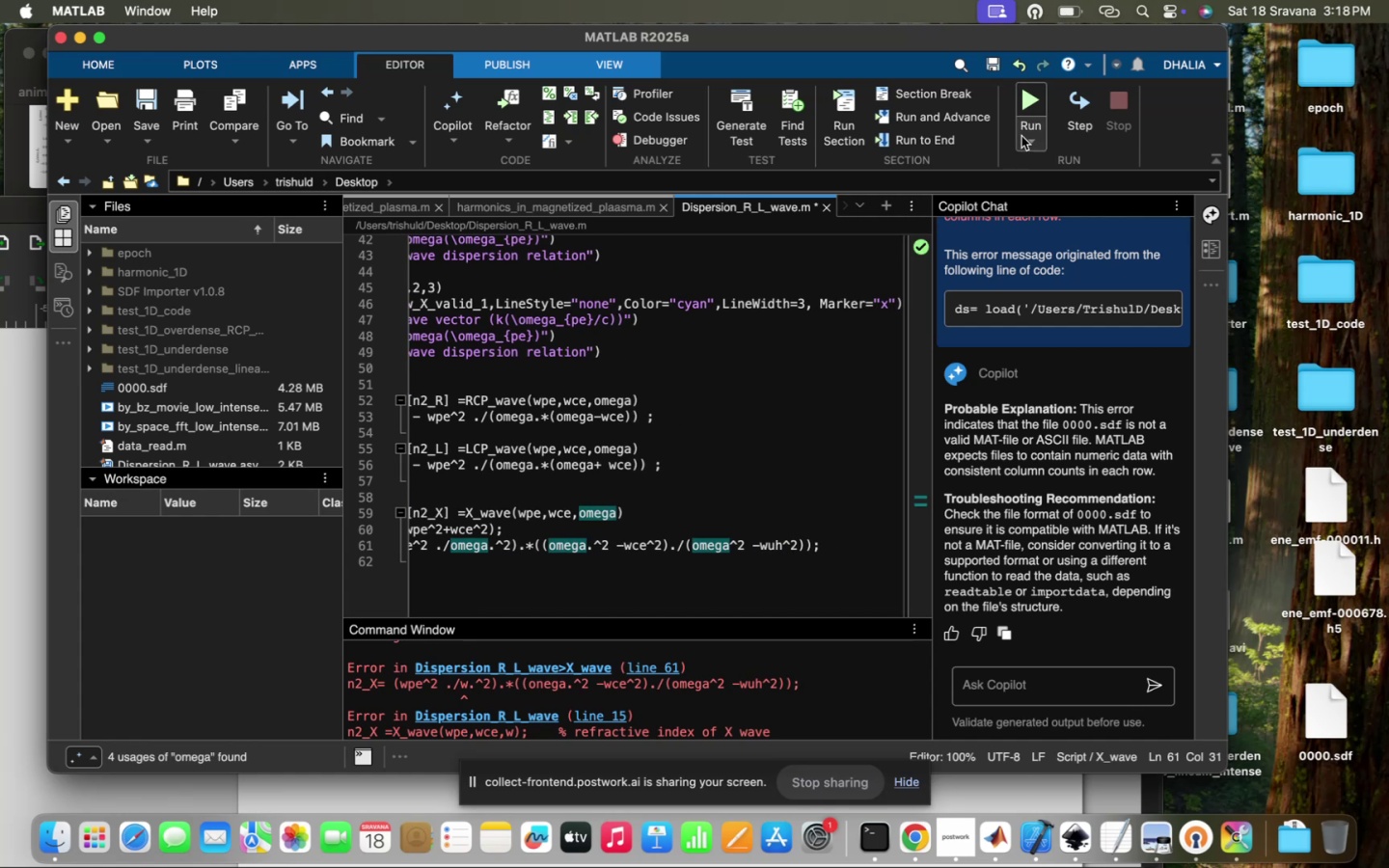 
left_click([1033, 89])
 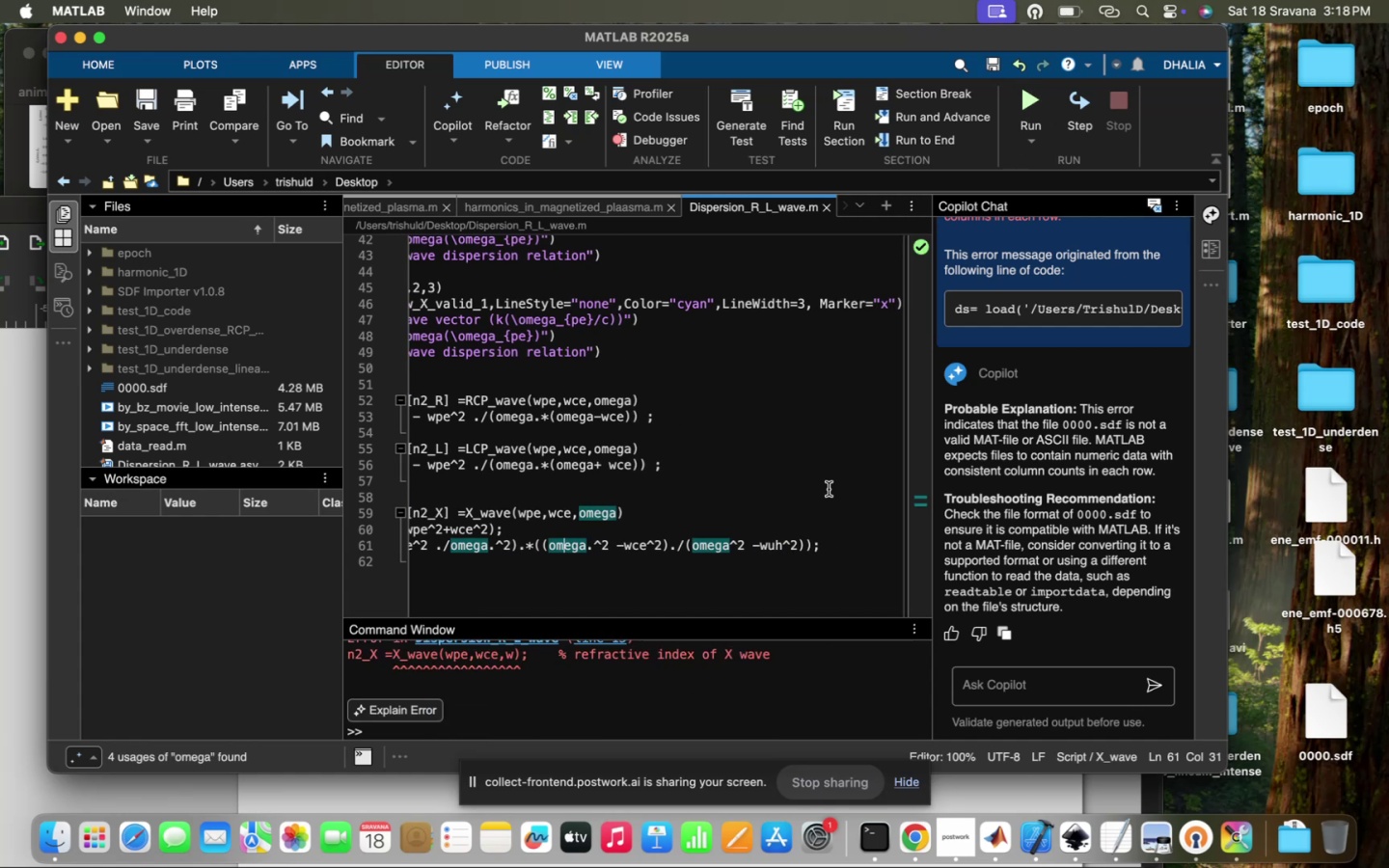 
scroll: coordinate [730, 670], scroll_direction: up, amount: 7.0
 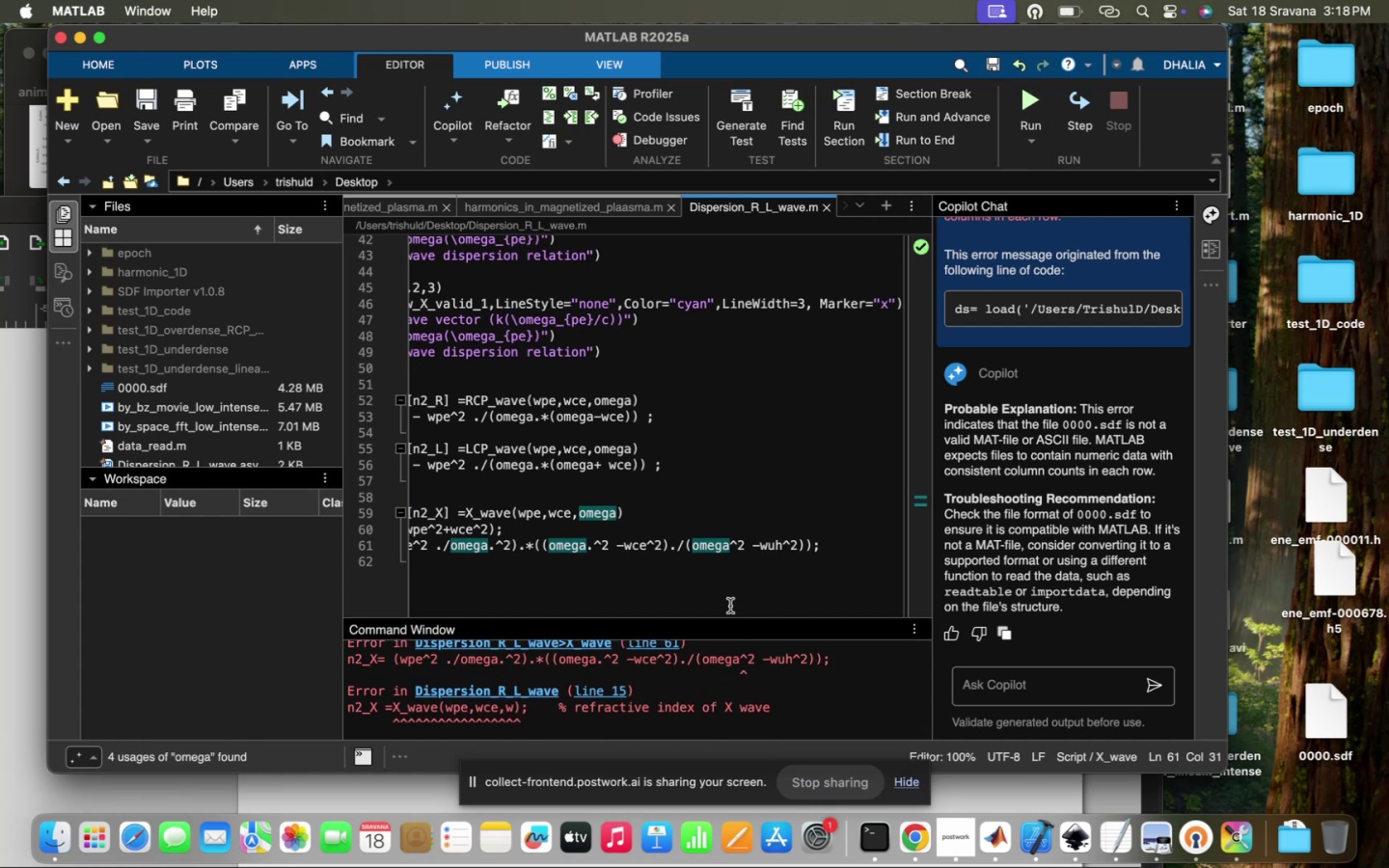 
left_click([732, 538])
 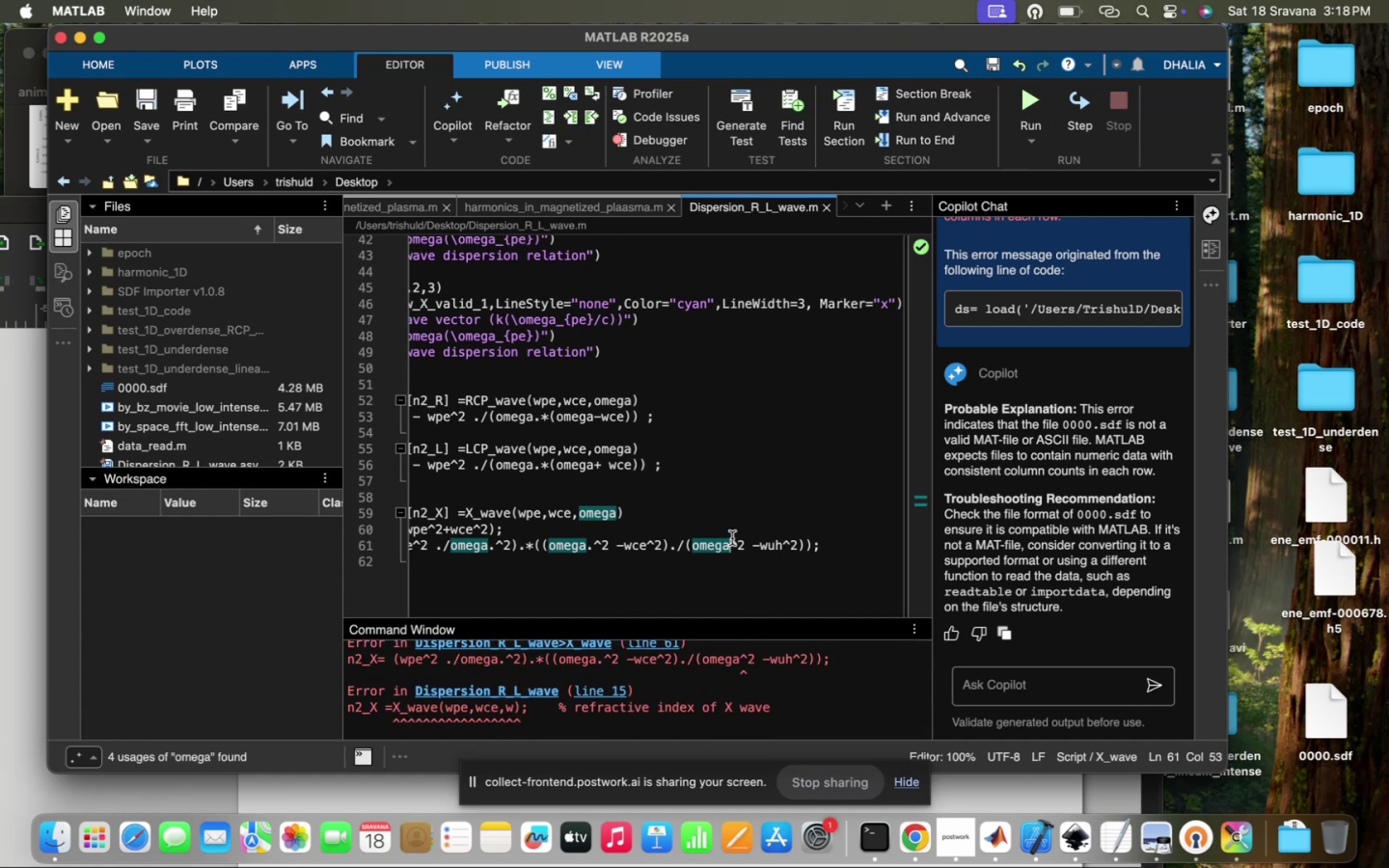 
key(Slash)
 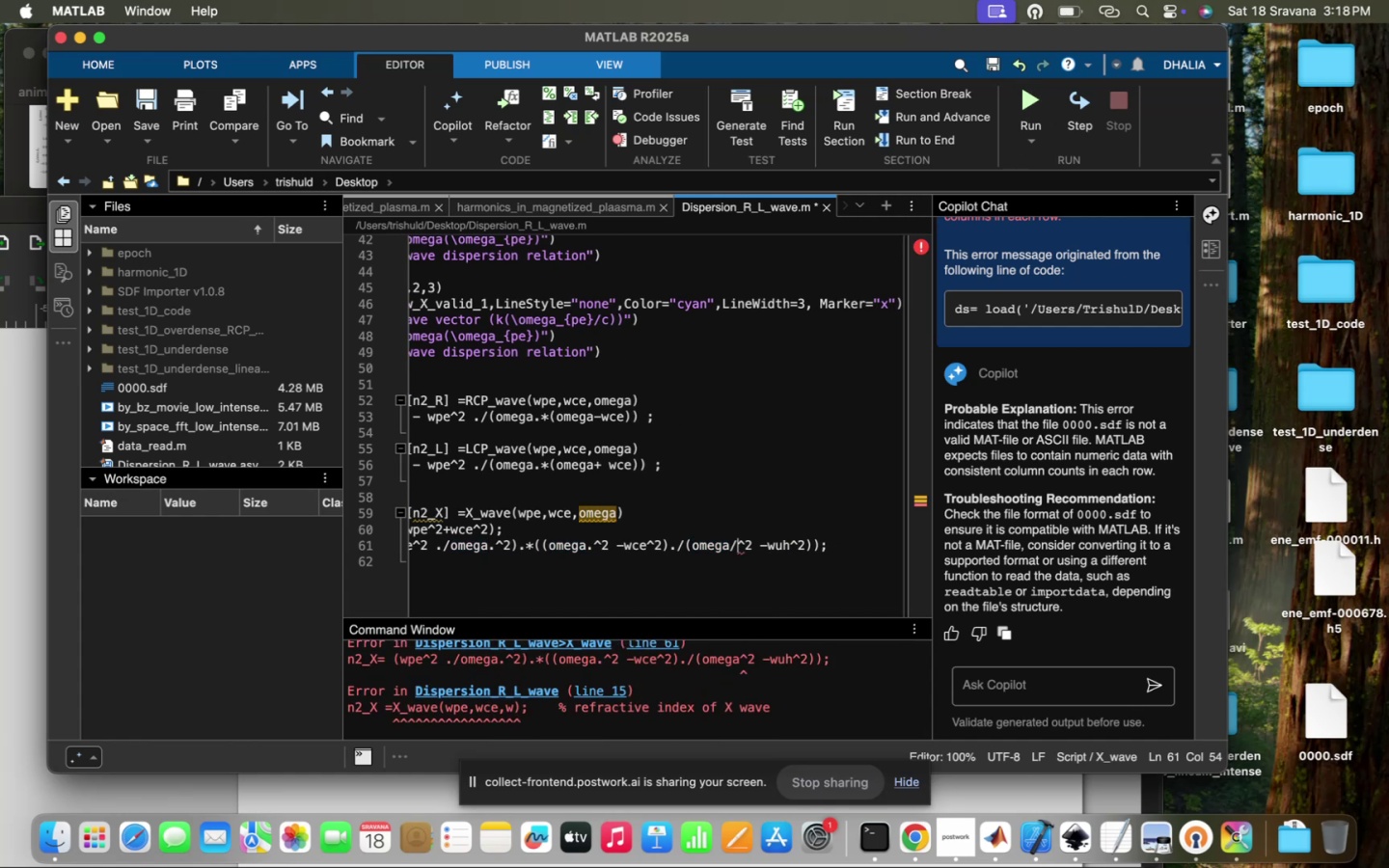 
key(Backspace)
 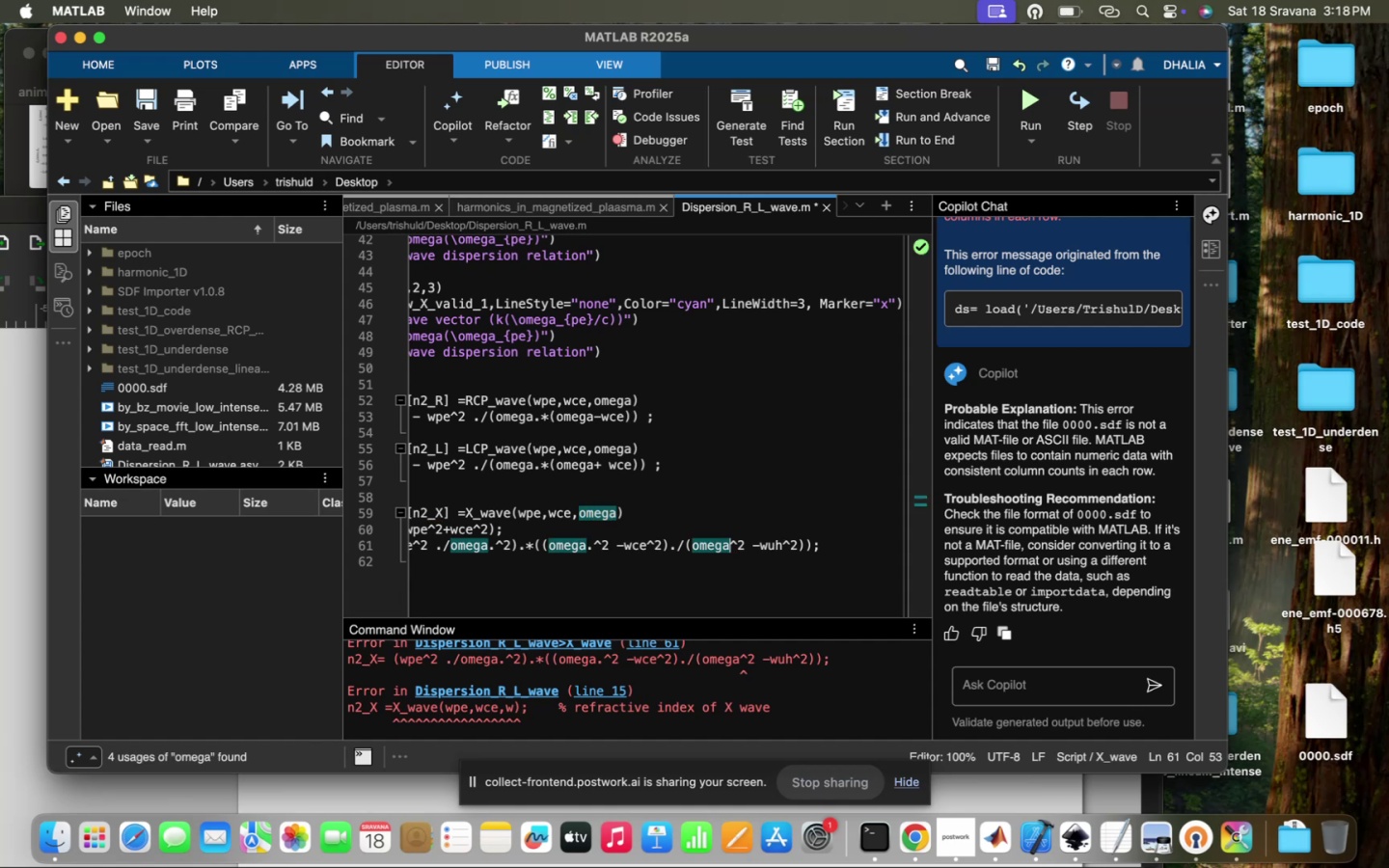 
key(Period)
 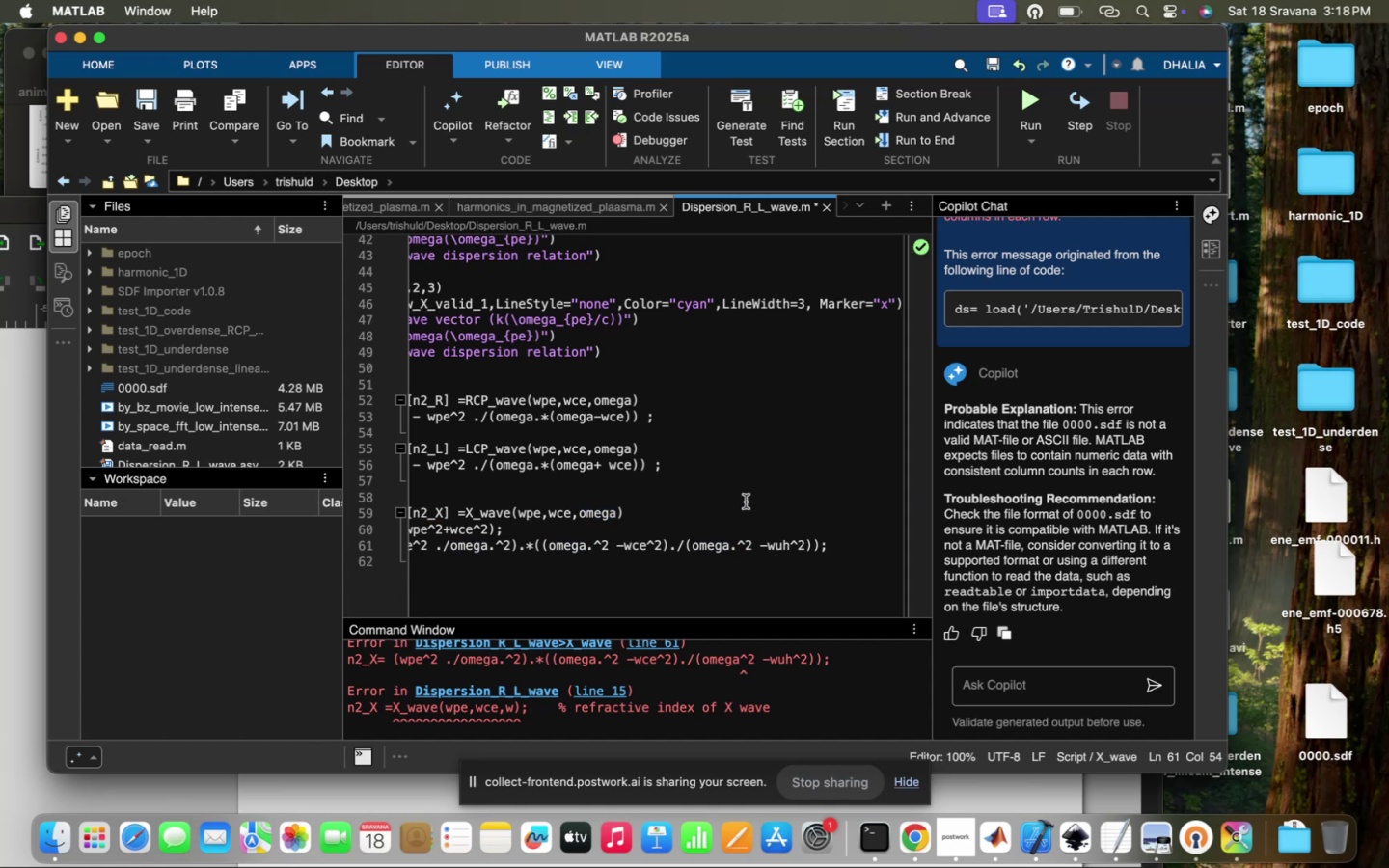 
left_click([746, 500])
 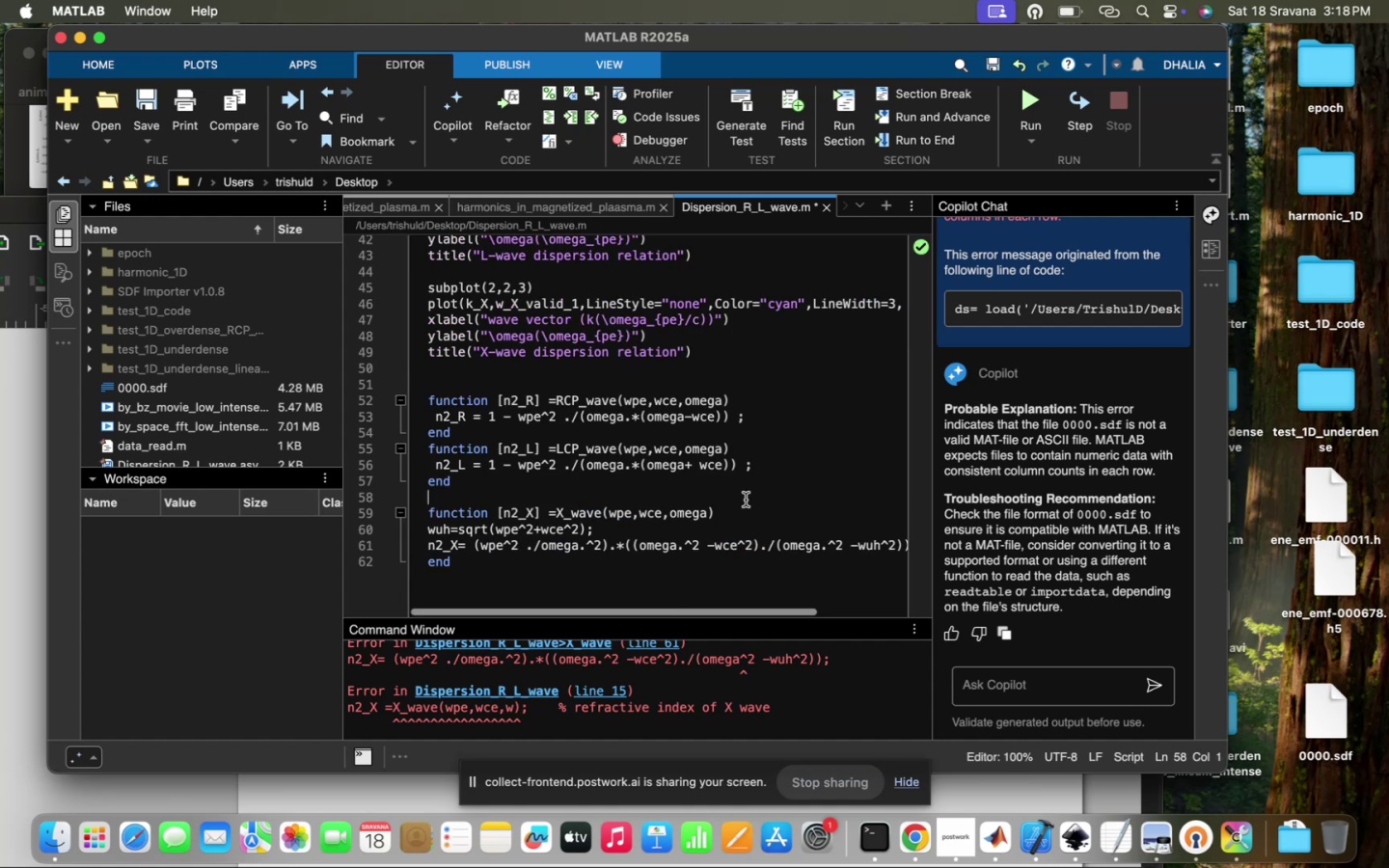 
scroll: coordinate [746, 500], scroll_direction: up, amount: 18.0
 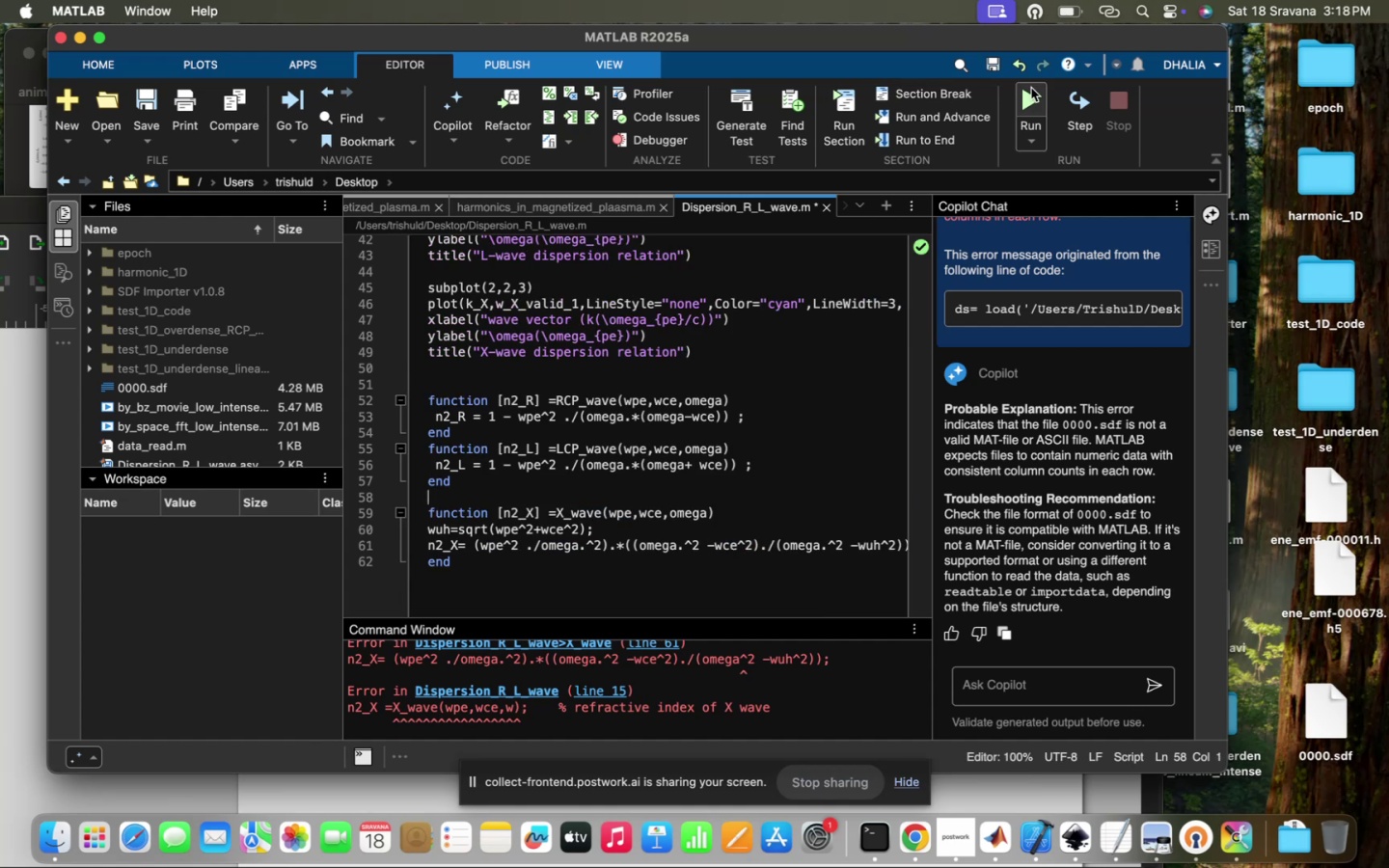 
left_click([1032, 88])
 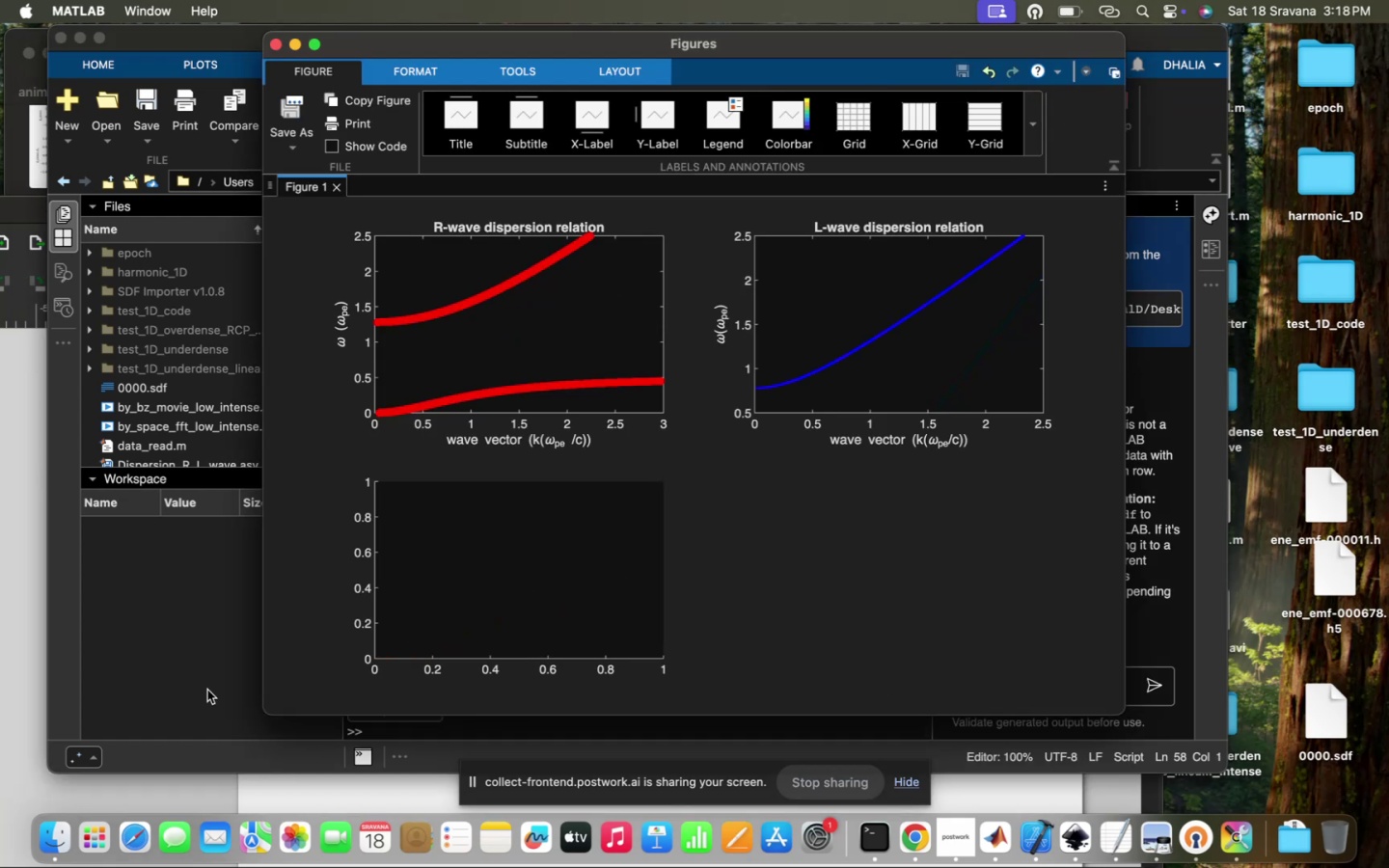 
left_click([211, 688])
 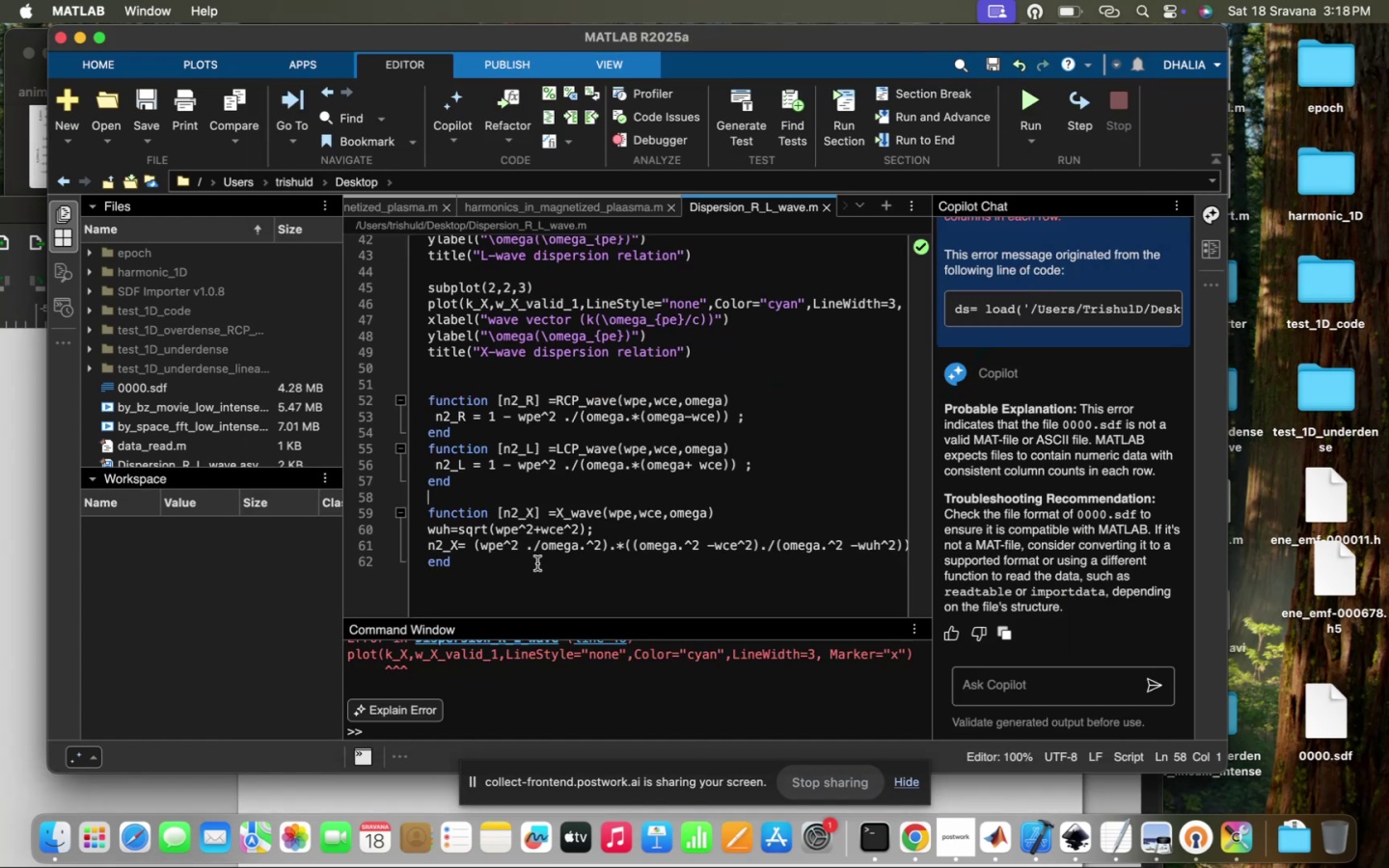 
scroll: coordinate [474, 434], scroll_direction: up, amount: 35.0
 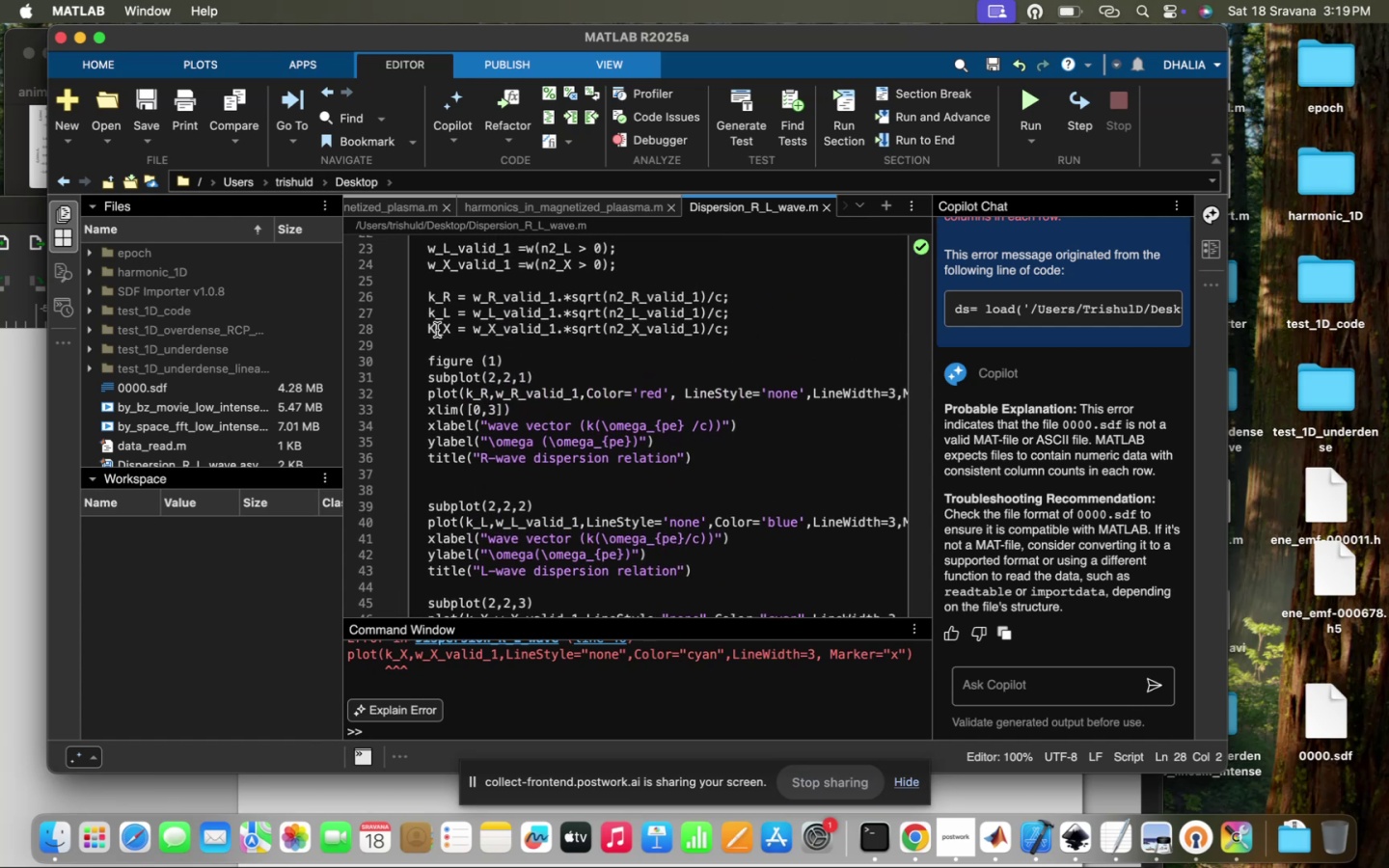 
key(Backspace)
 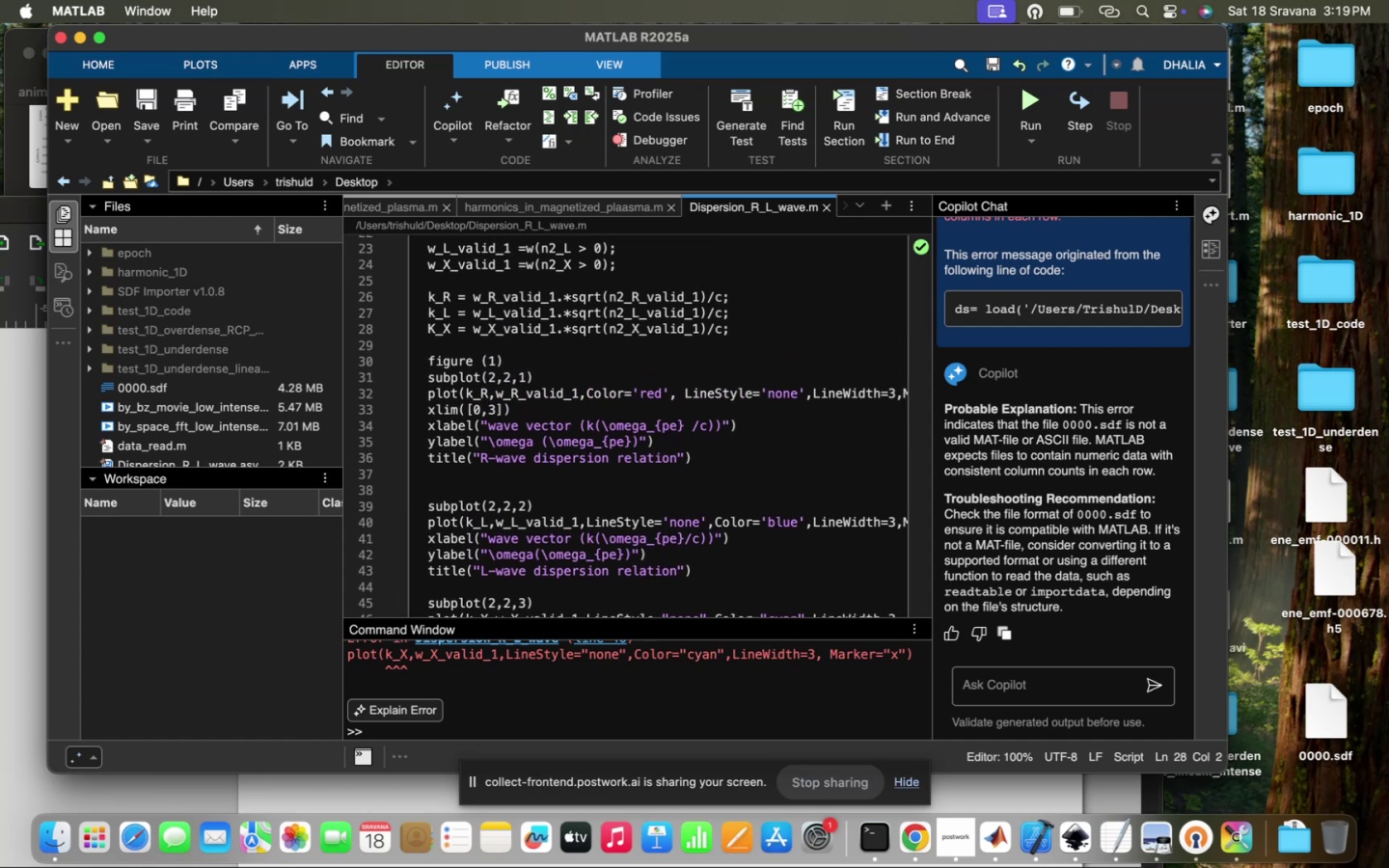 
key(Backspace)
 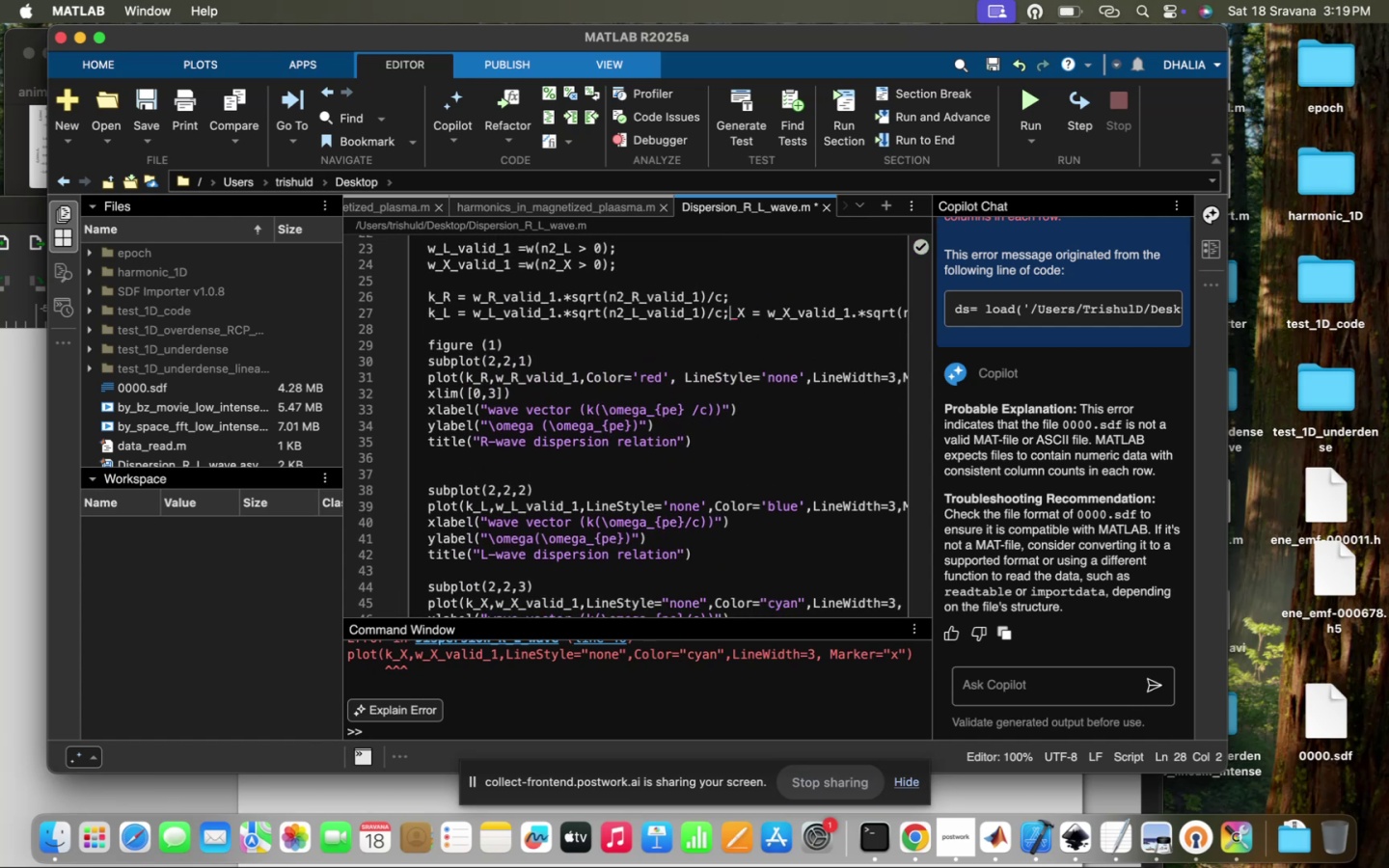 
key(K)
 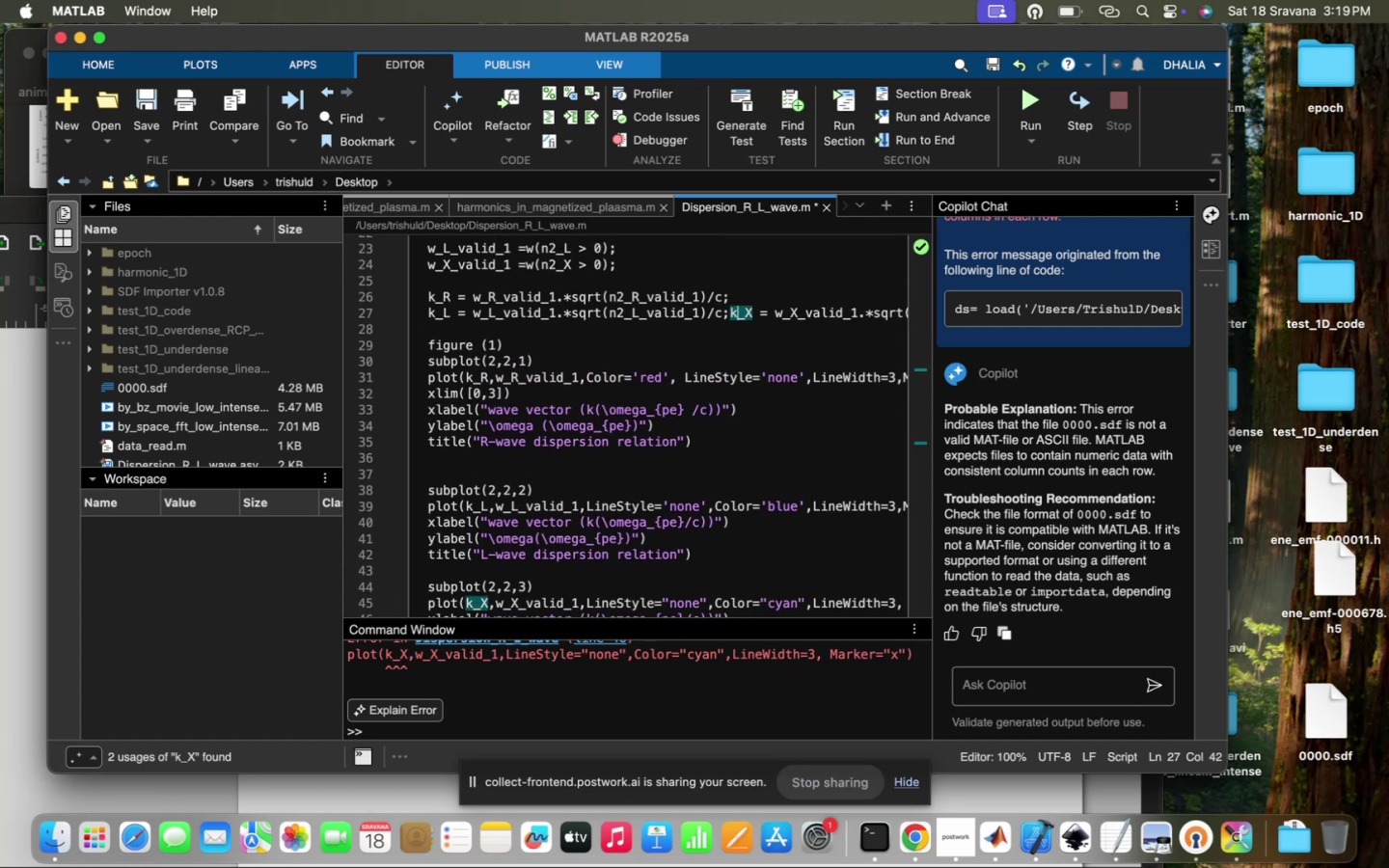 
key(ArrowLeft)
 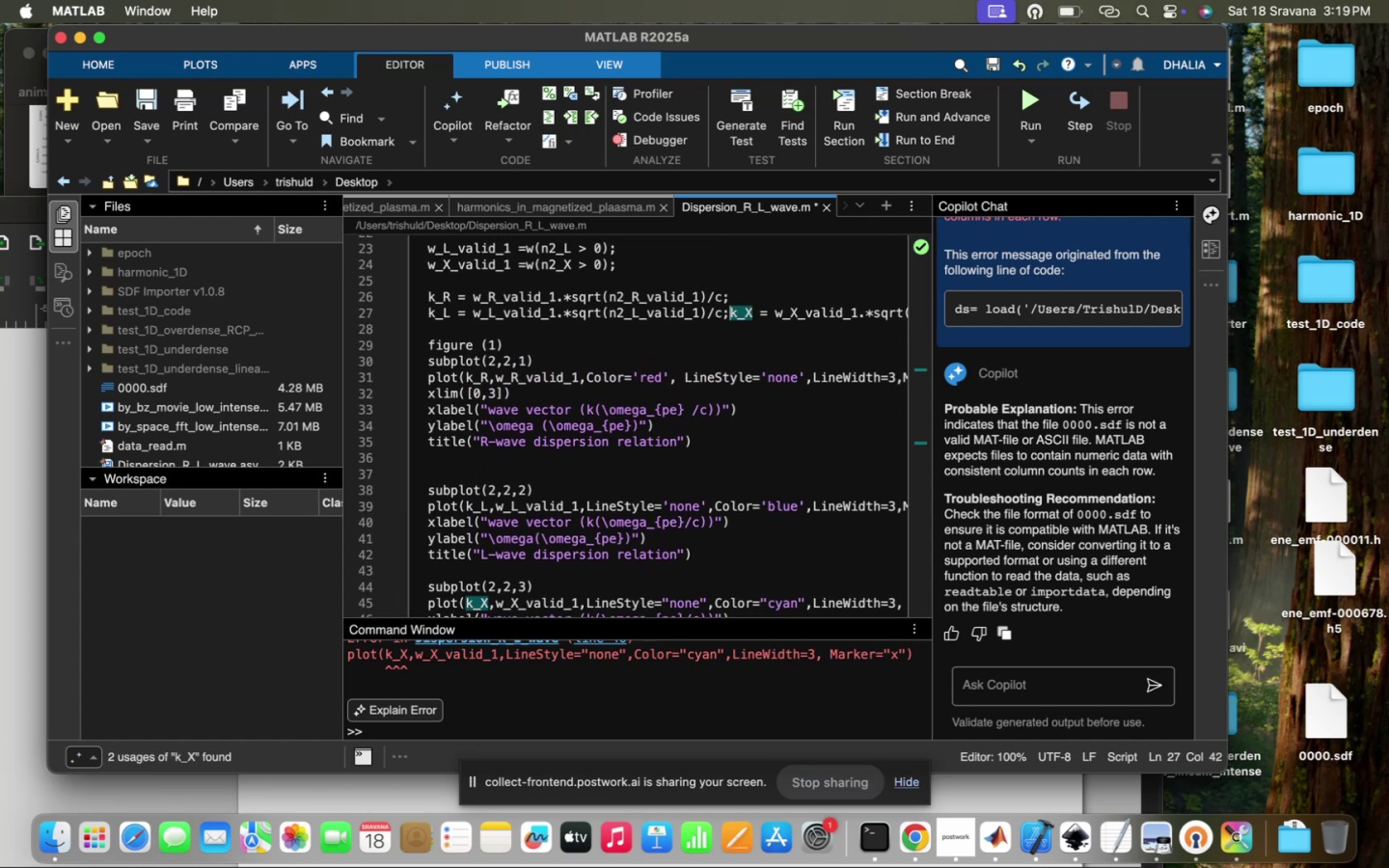 
key(Enter)
 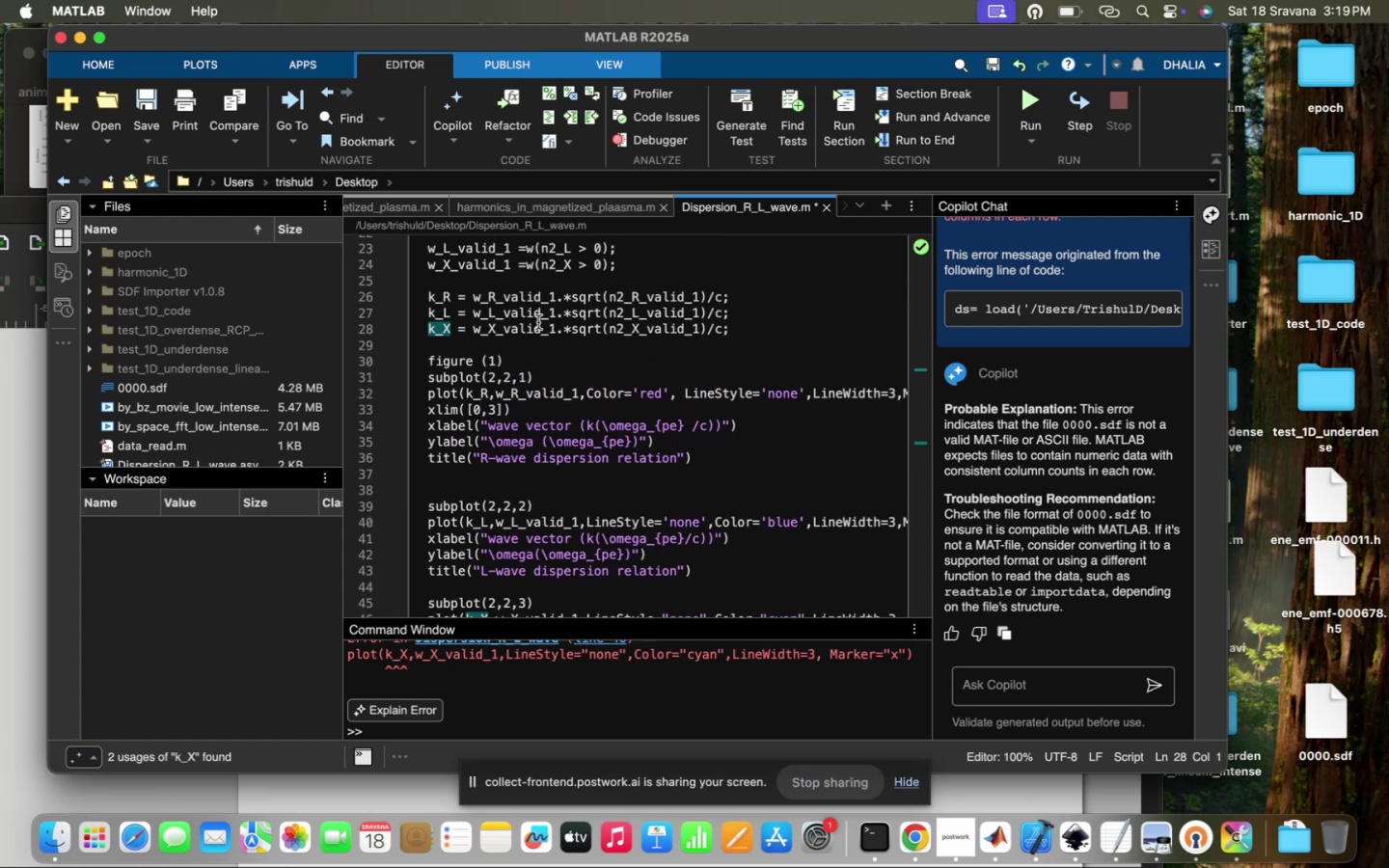 
left_click([540, 337])
 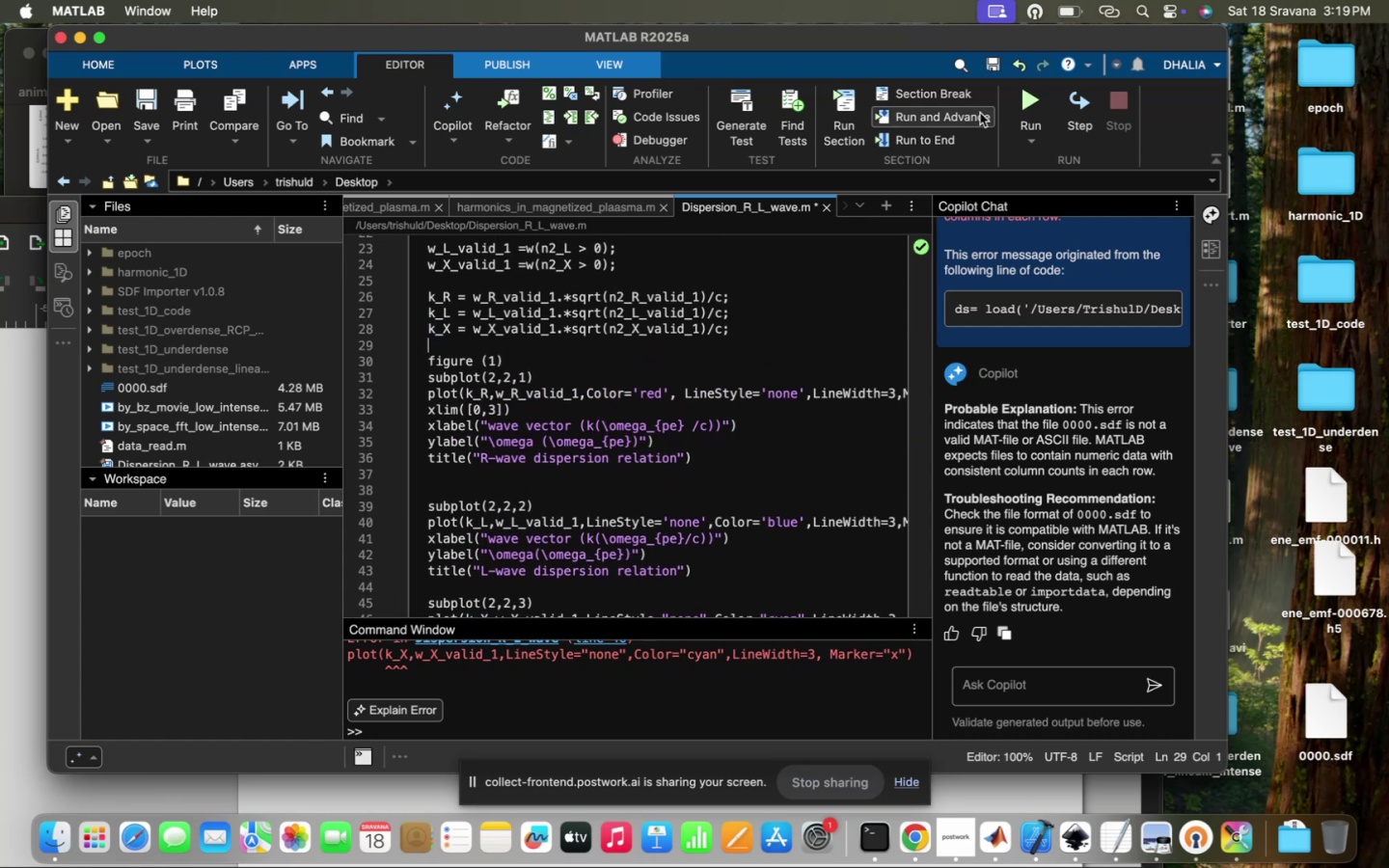 
left_click([1034, 92])
 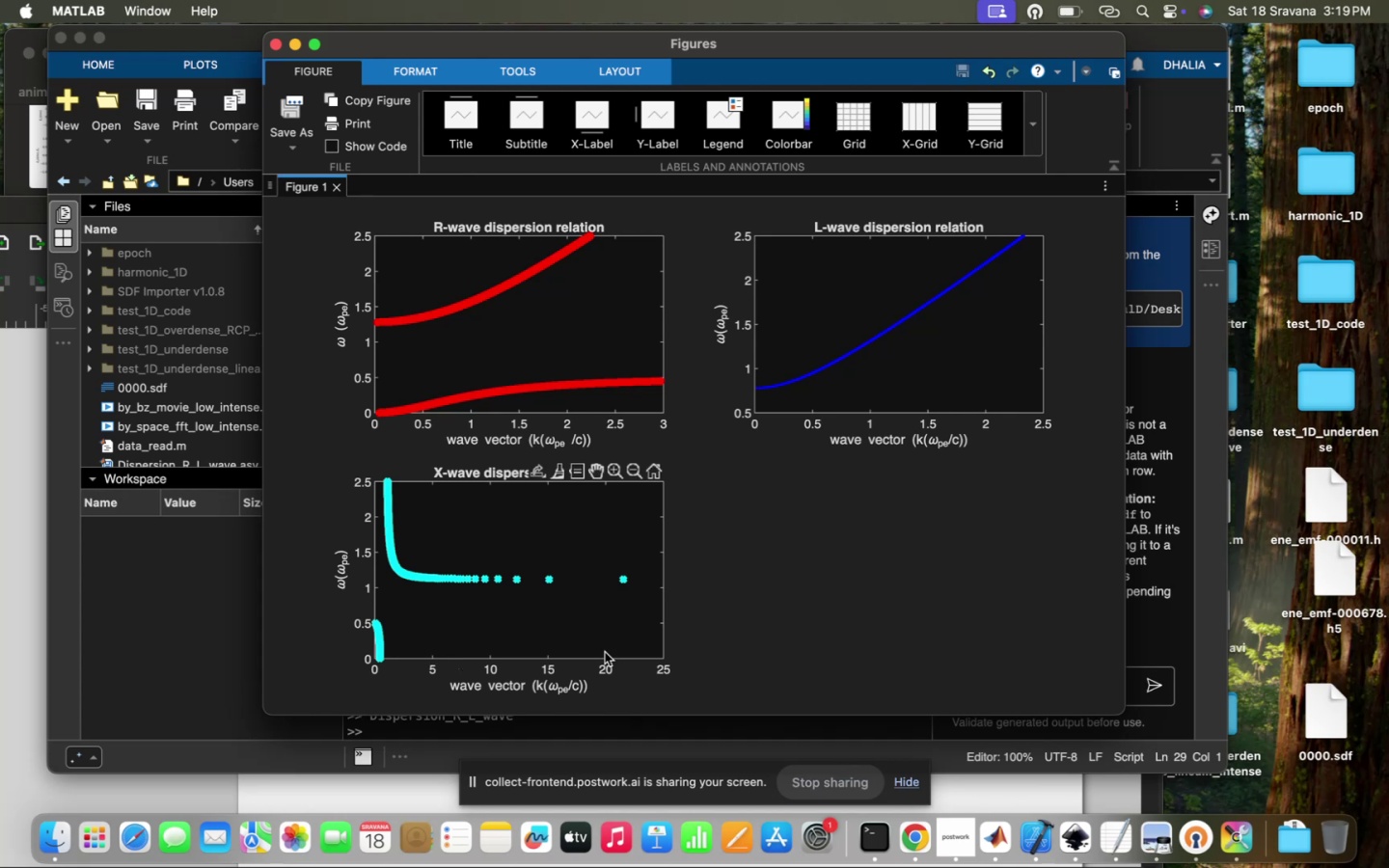 
left_click([764, 628])
 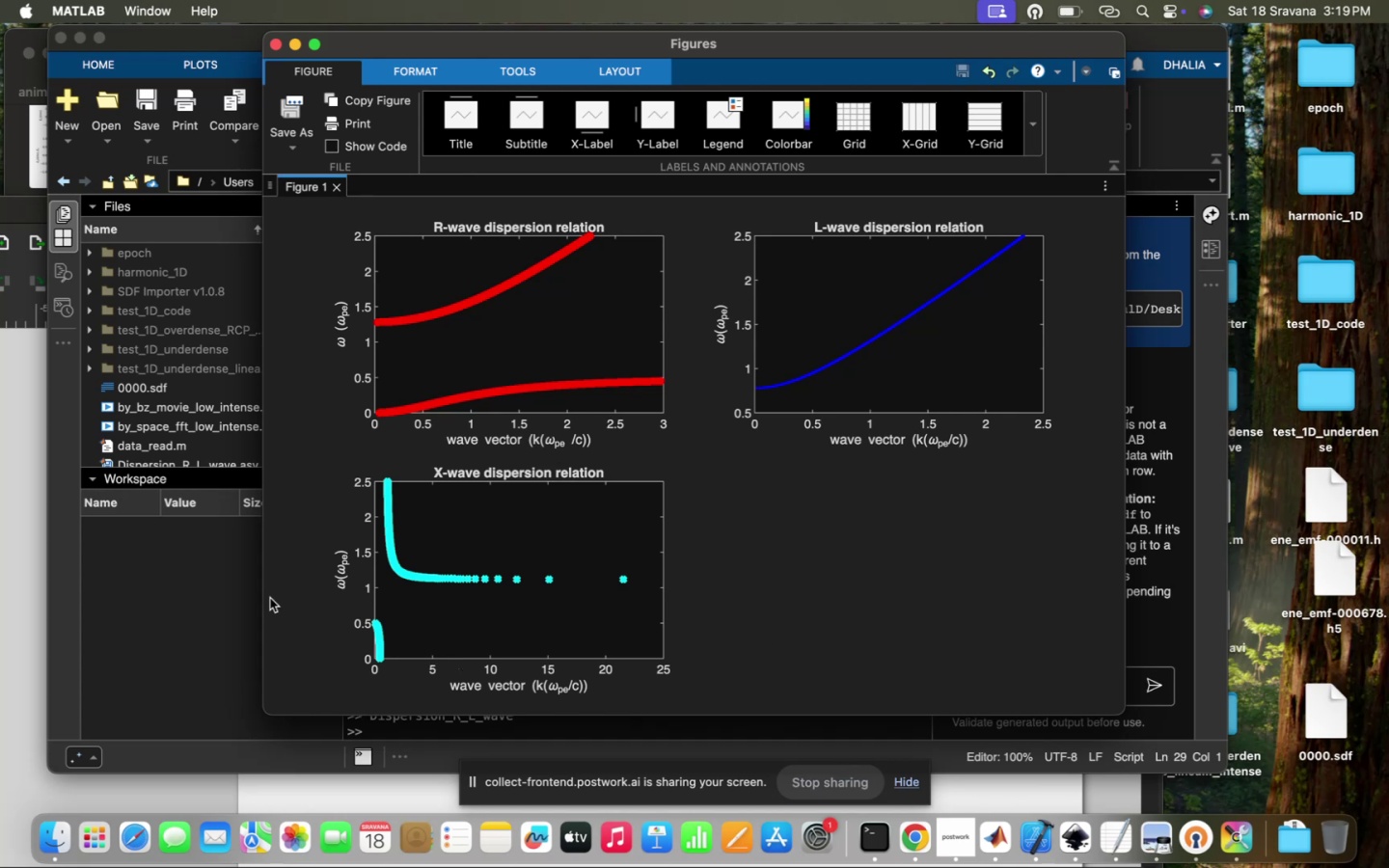 
left_click([214, 601])
 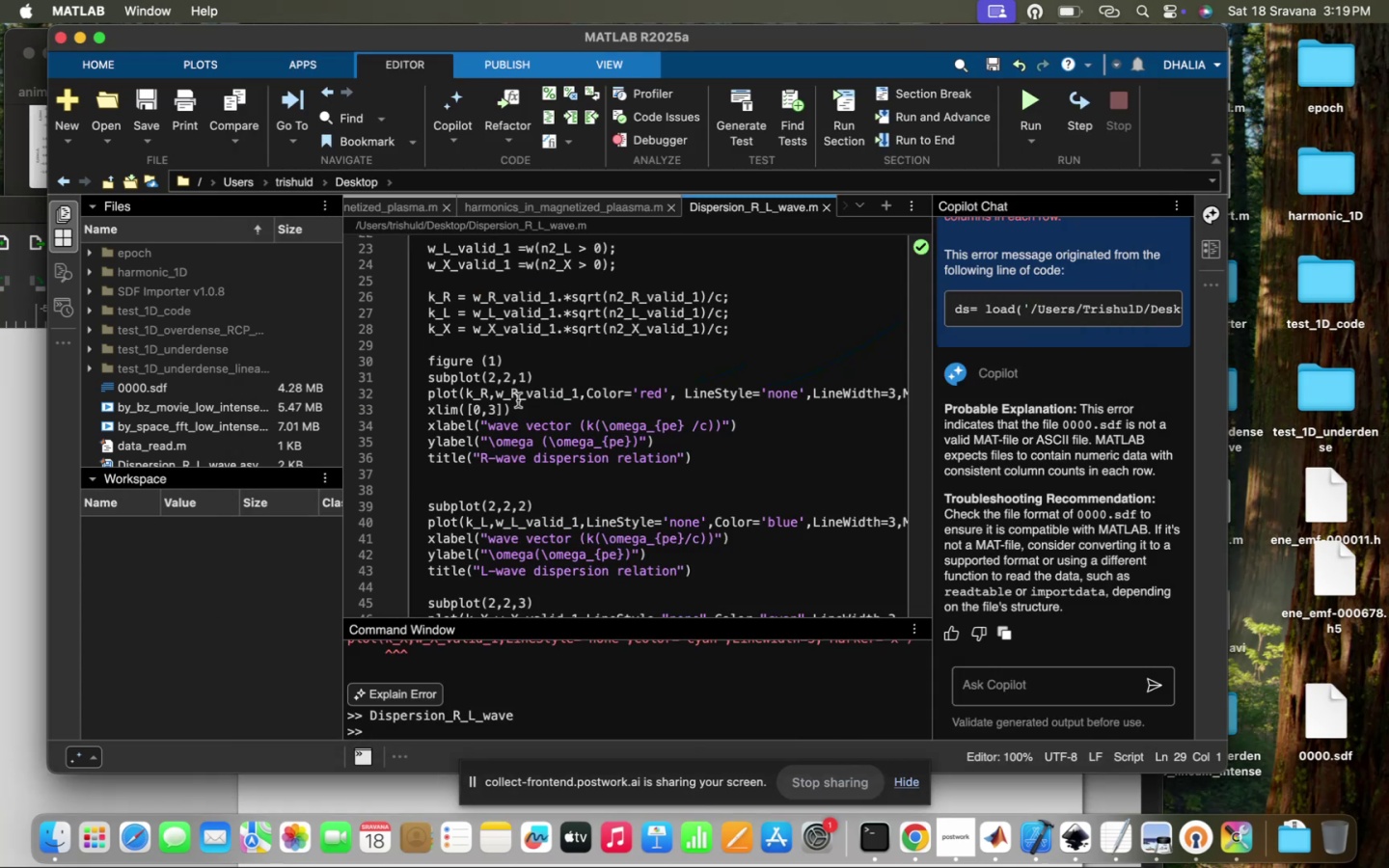 
left_click_drag(start_coordinate=[517, 406], to_coordinate=[419, 403])
 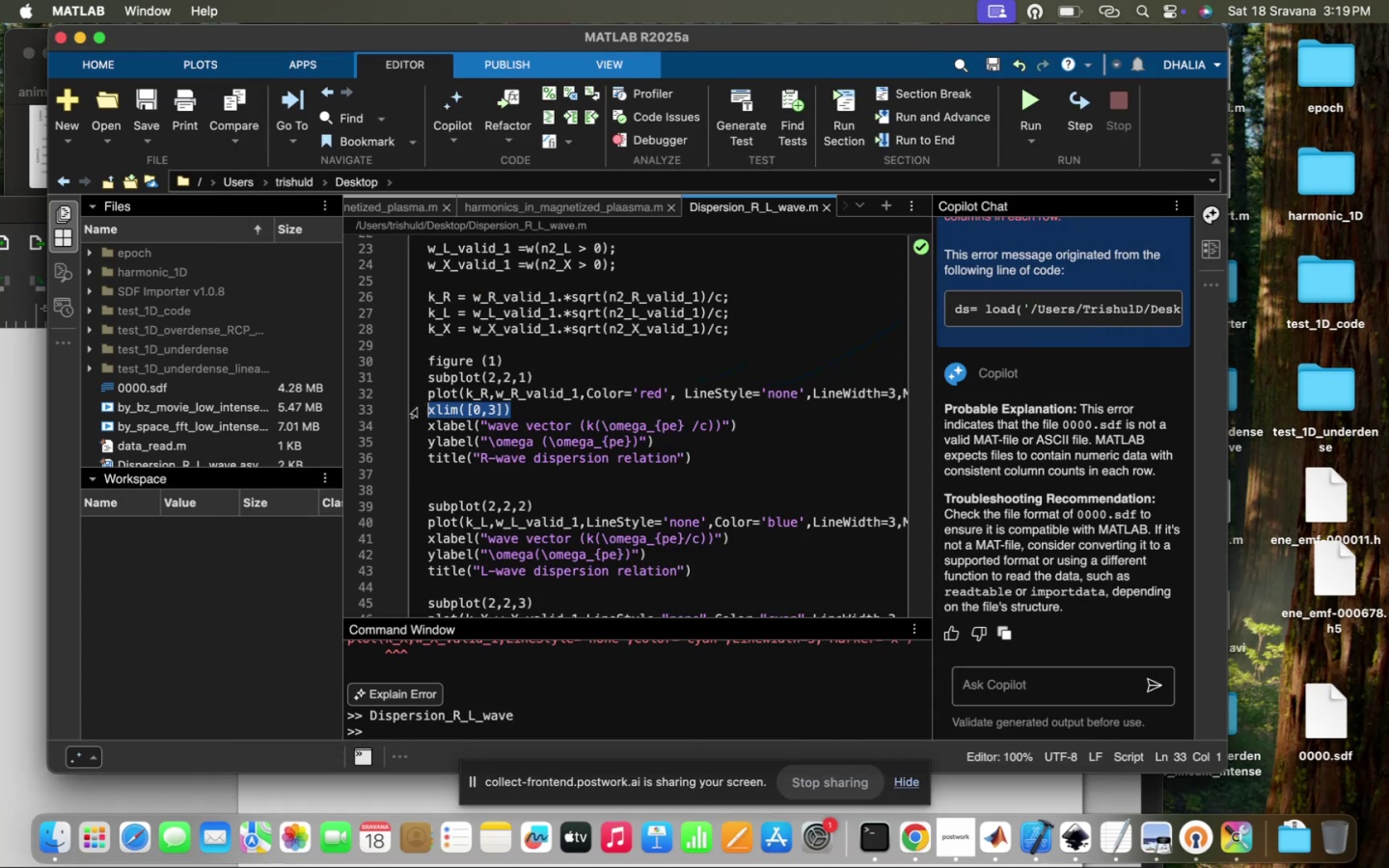 
key(Meta+CommandLeft)
 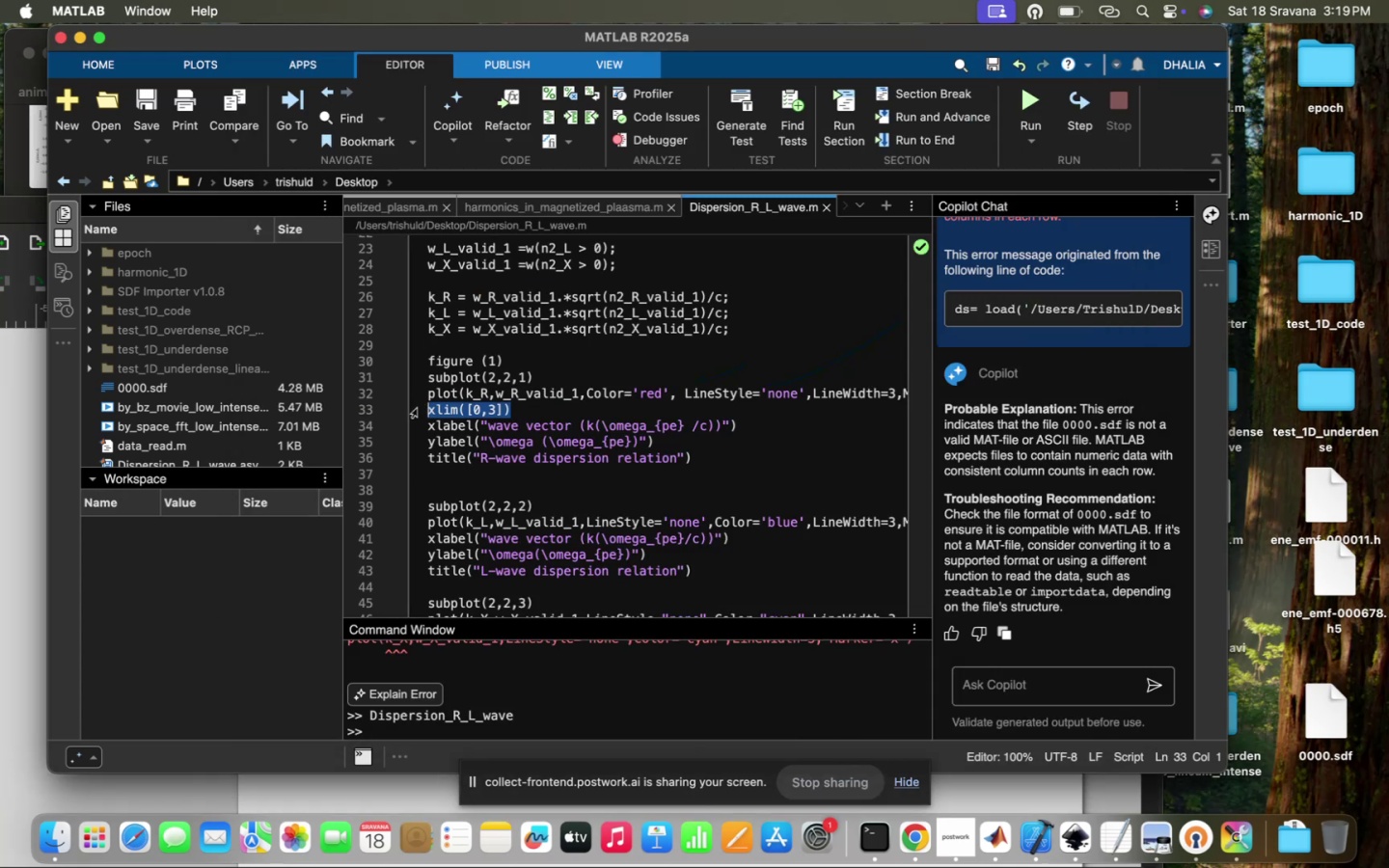 
key(Meta+C)
 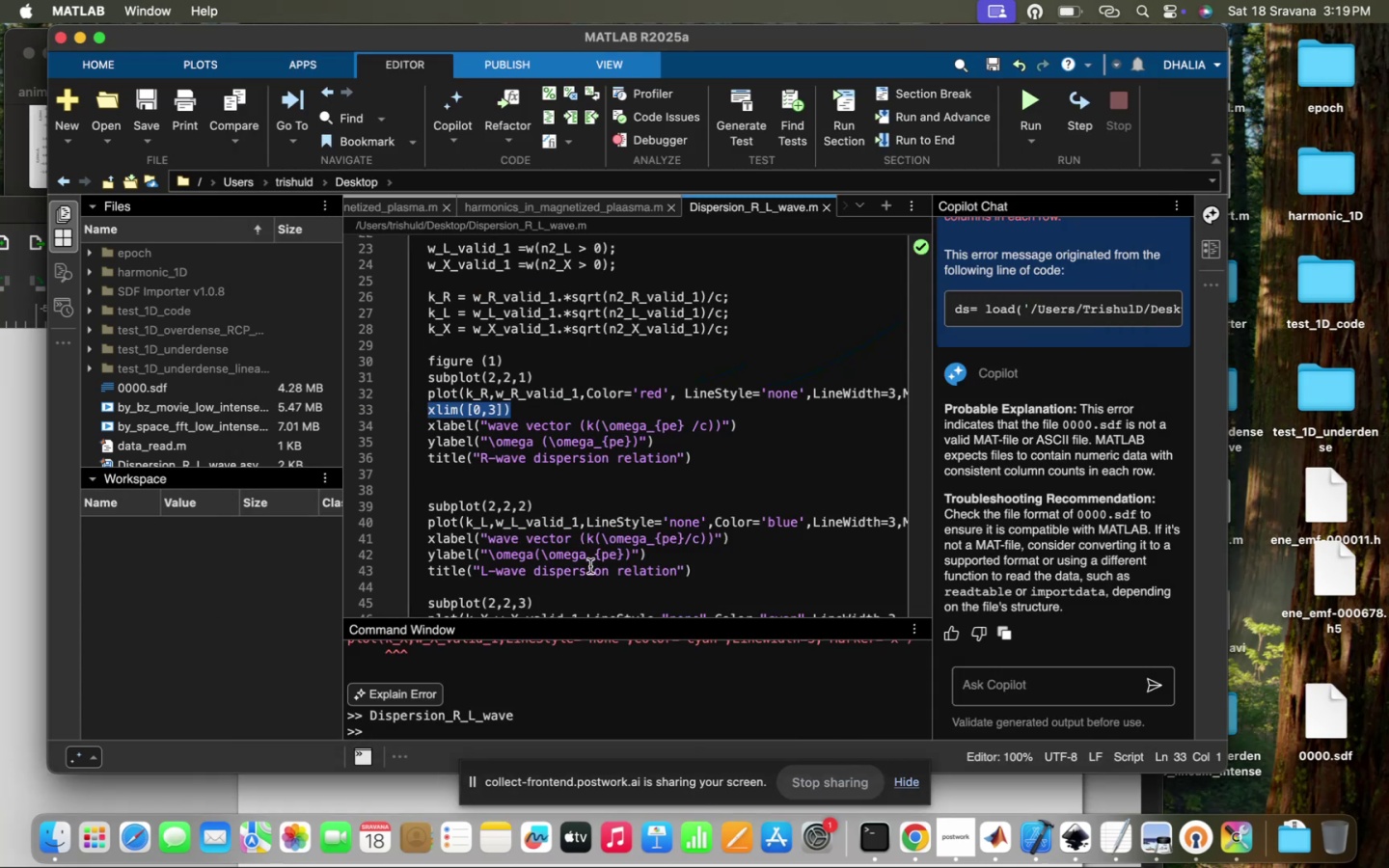 
scroll: coordinate [590, 566], scroll_direction: down, amount: 14.0
 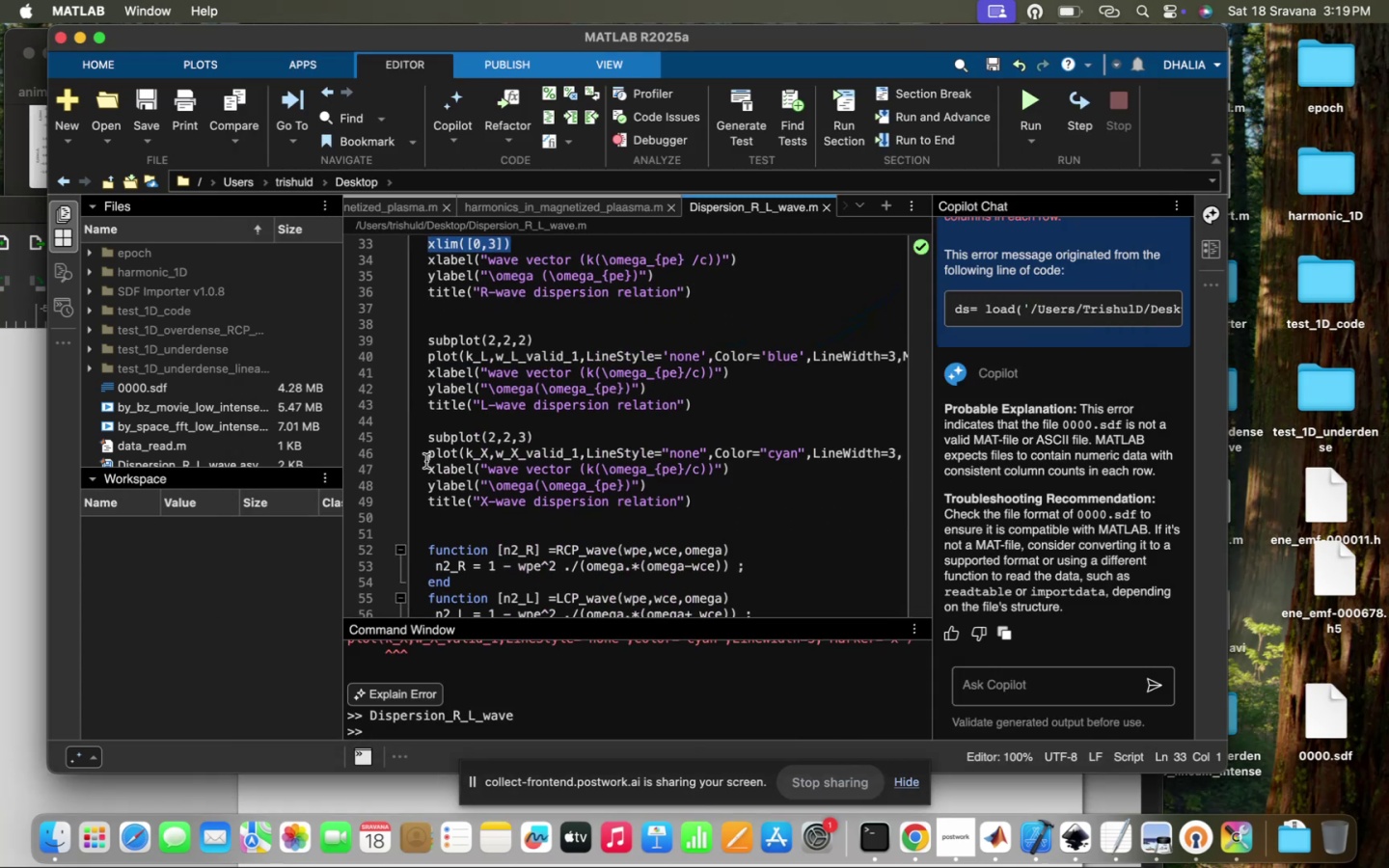 
left_click([426, 461])
 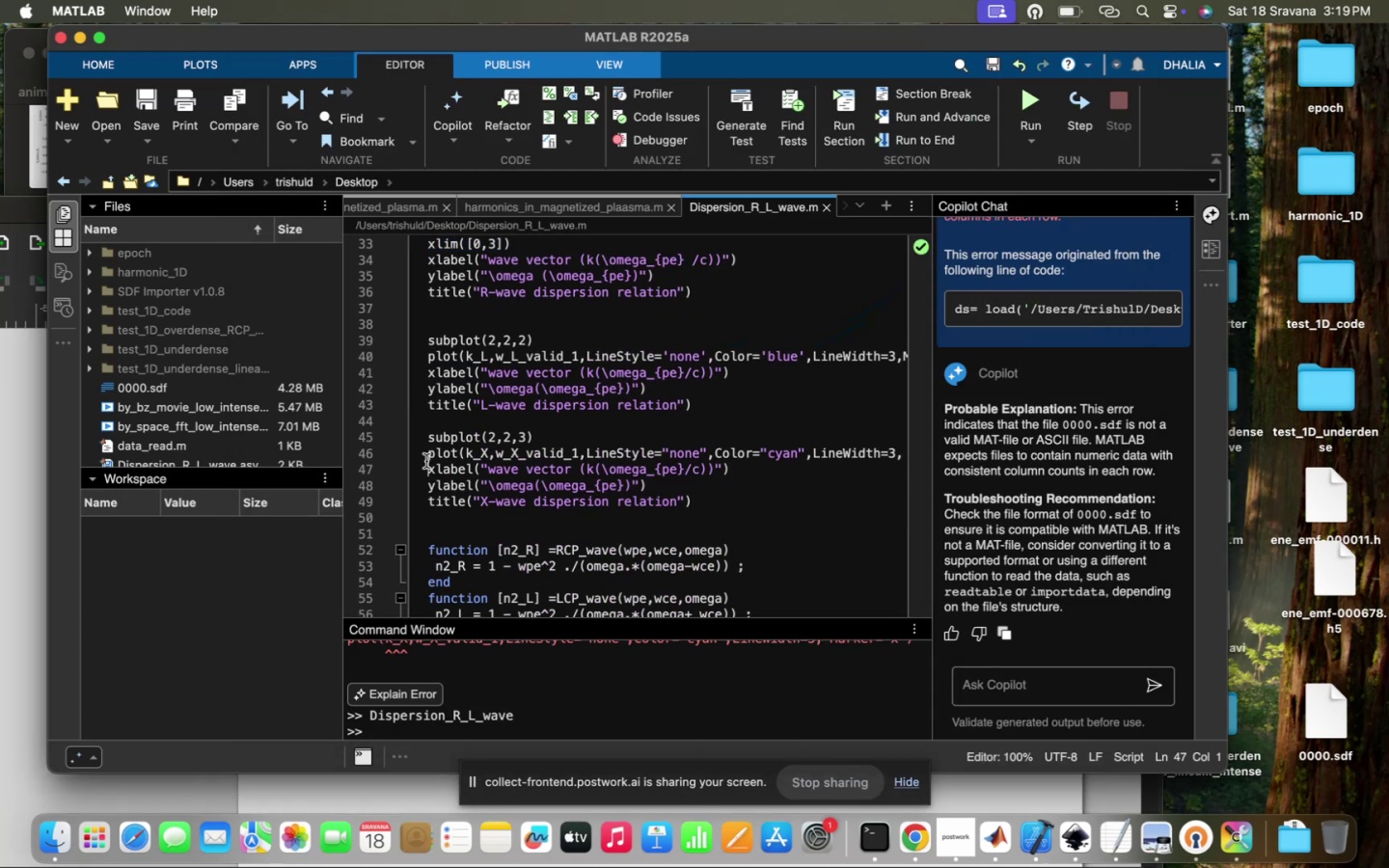 
key(Enter)
 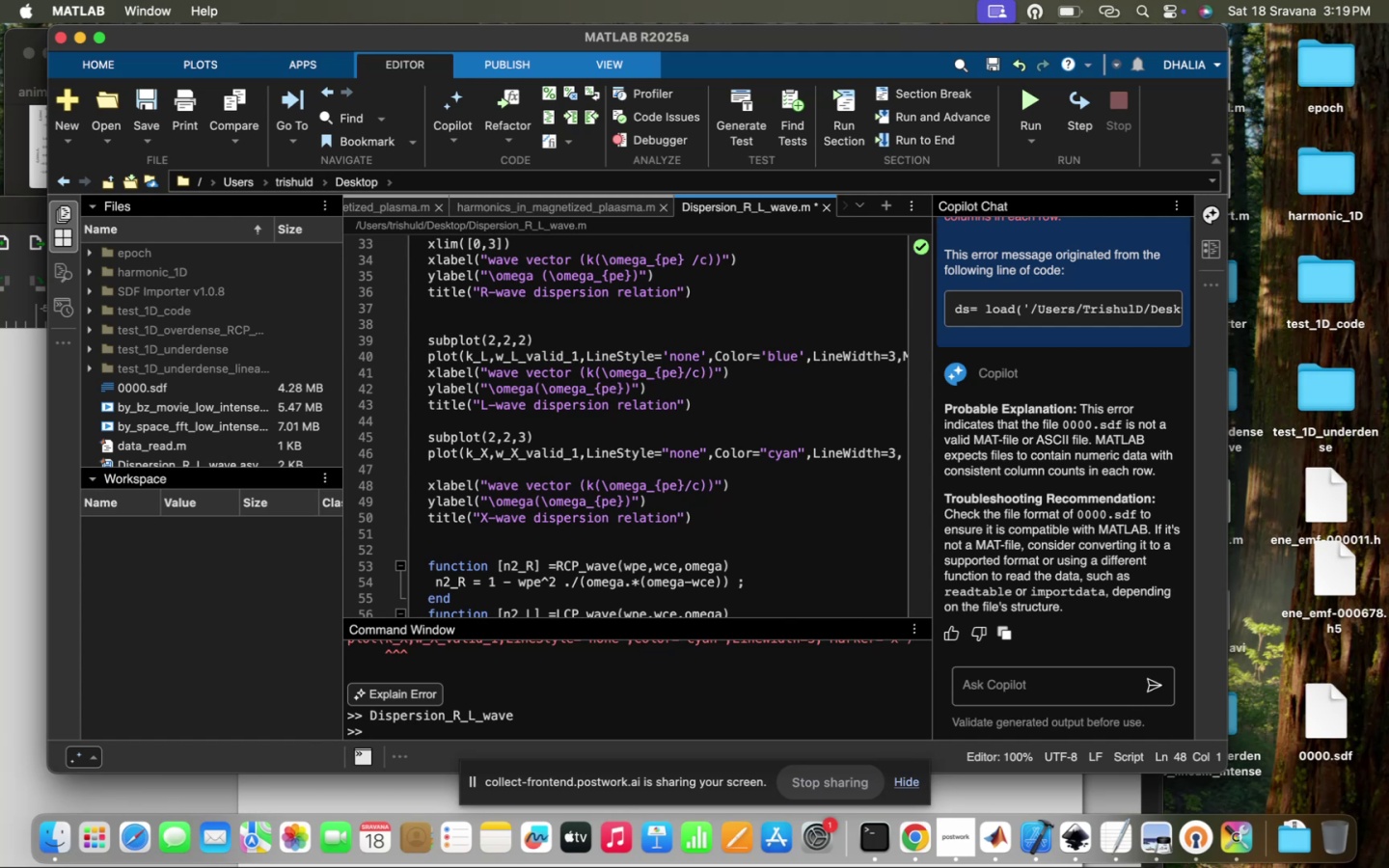 
key(ArrowUp)
 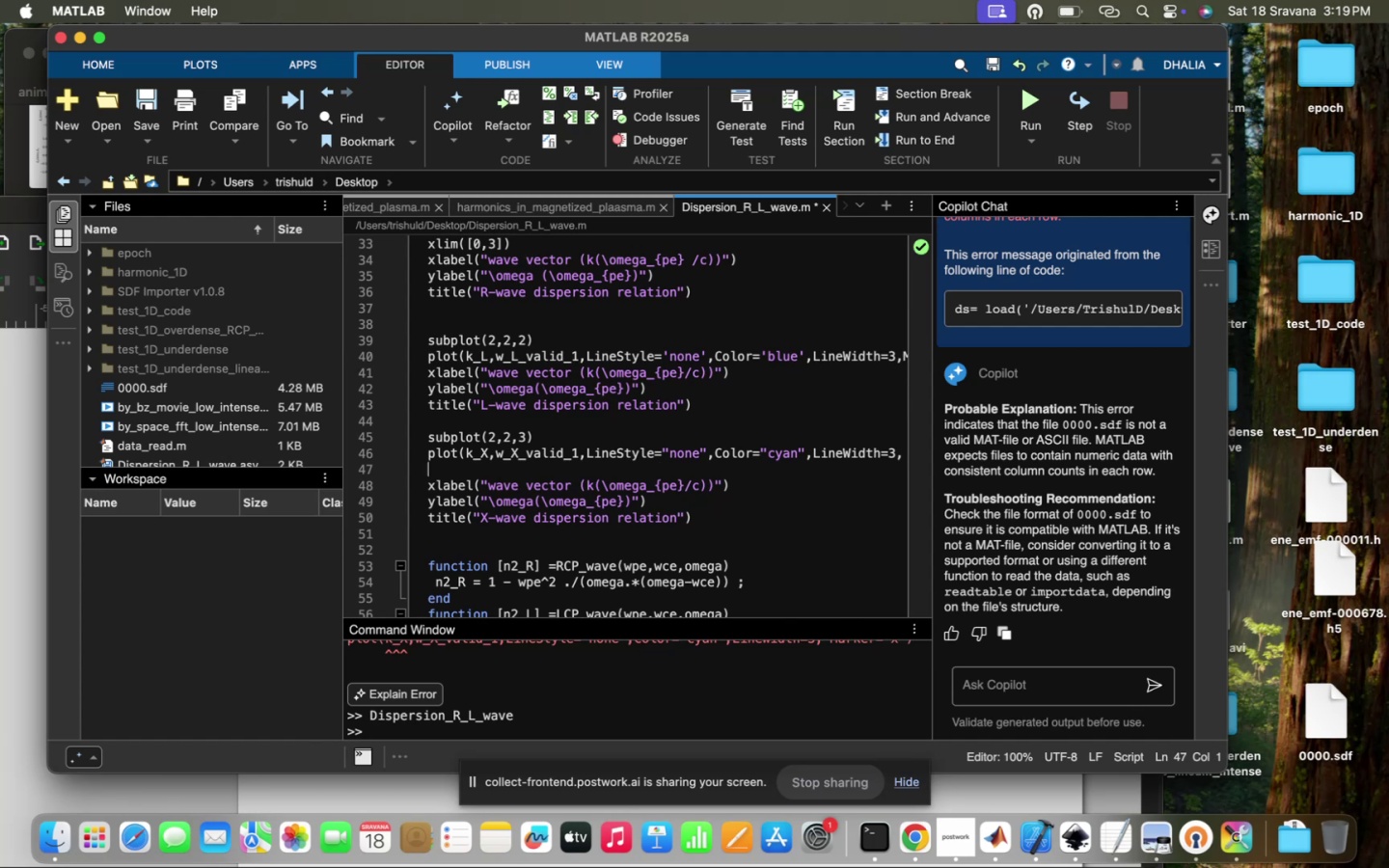 
key(Meta+CommandLeft)
 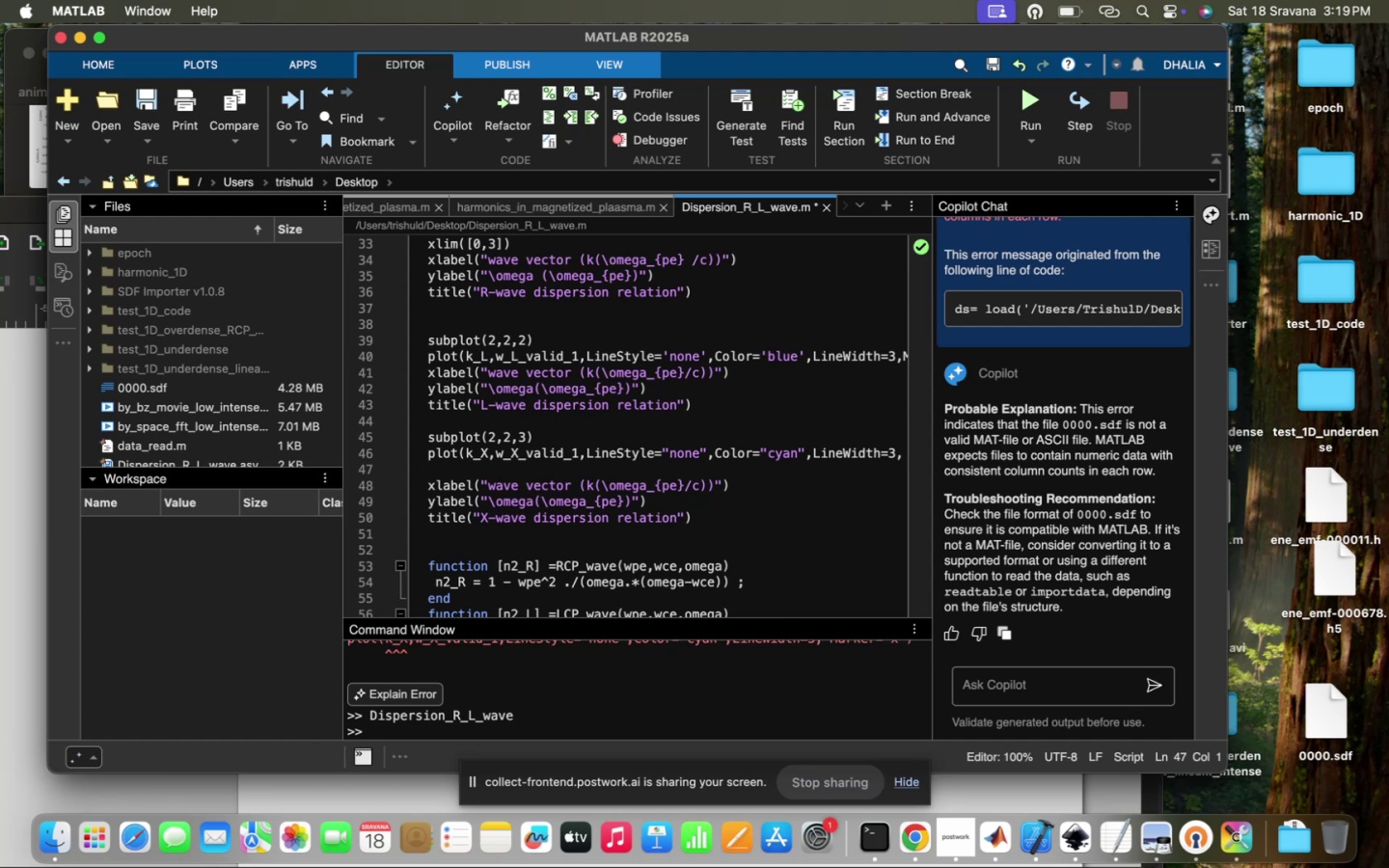 
key(Meta+V)
 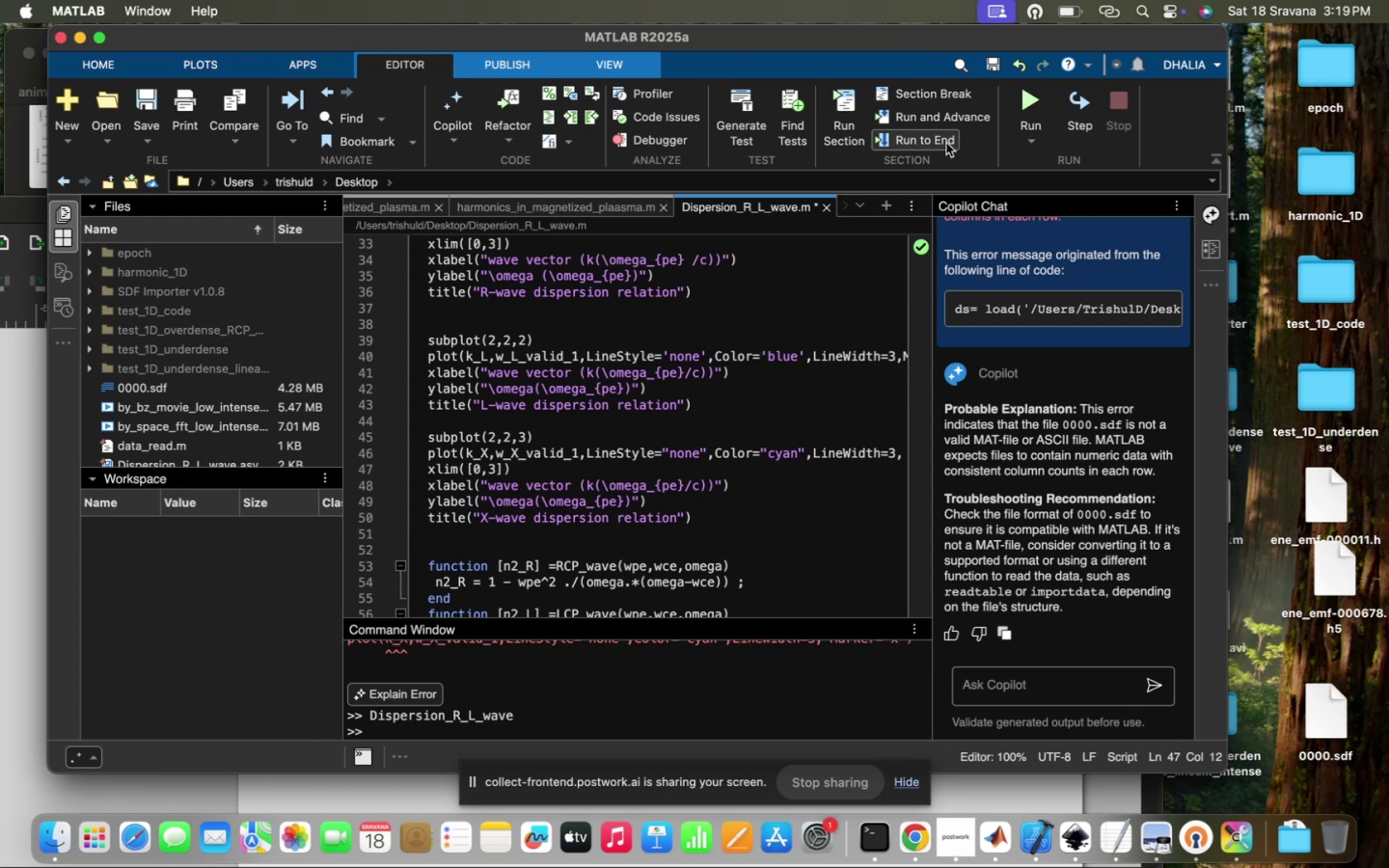 
left_click([1024, 97])
 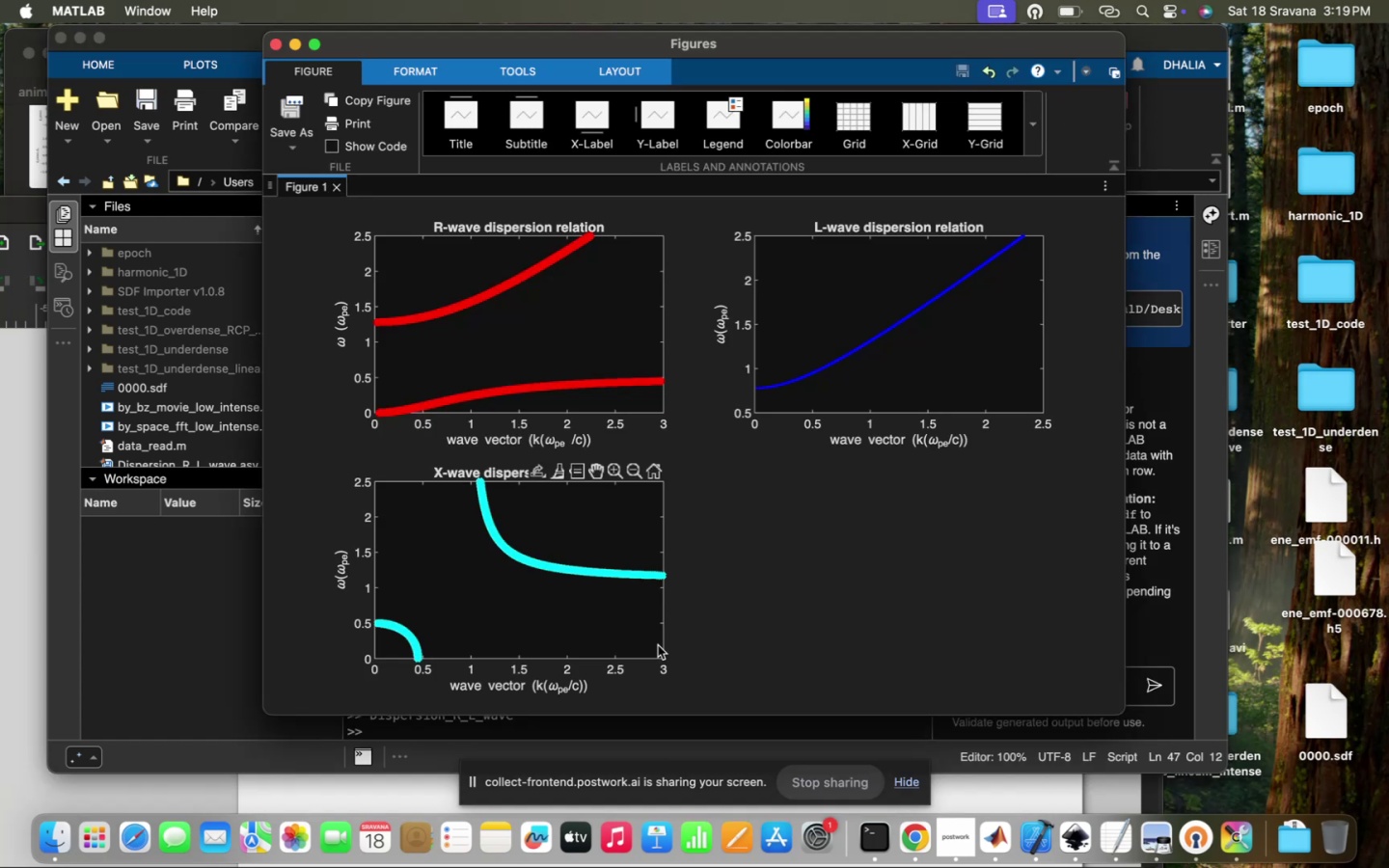 
wait(5.4)
 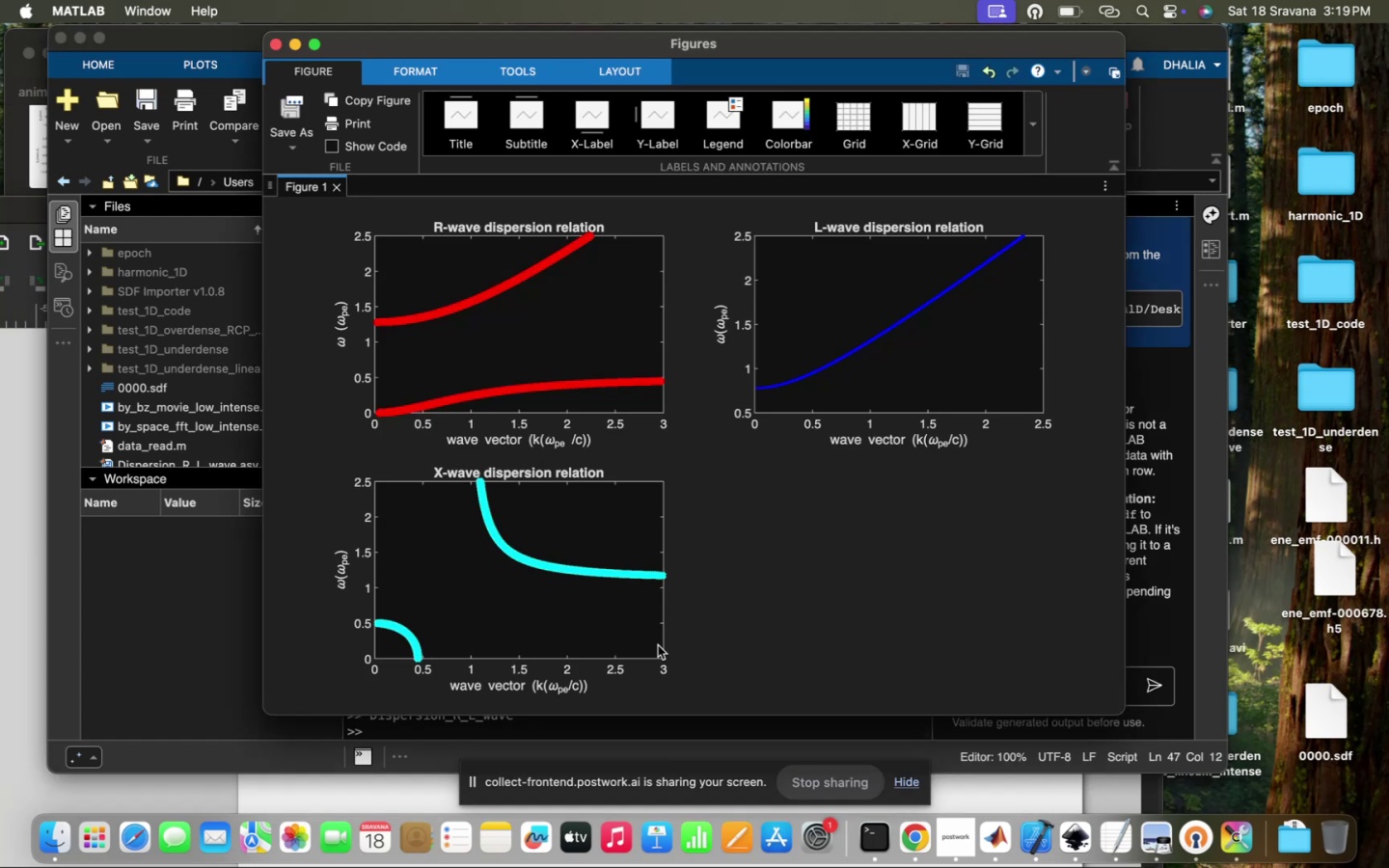 
left_click_drag(start_coordinate=[544, 644], to_coordinate=[356, 657])
 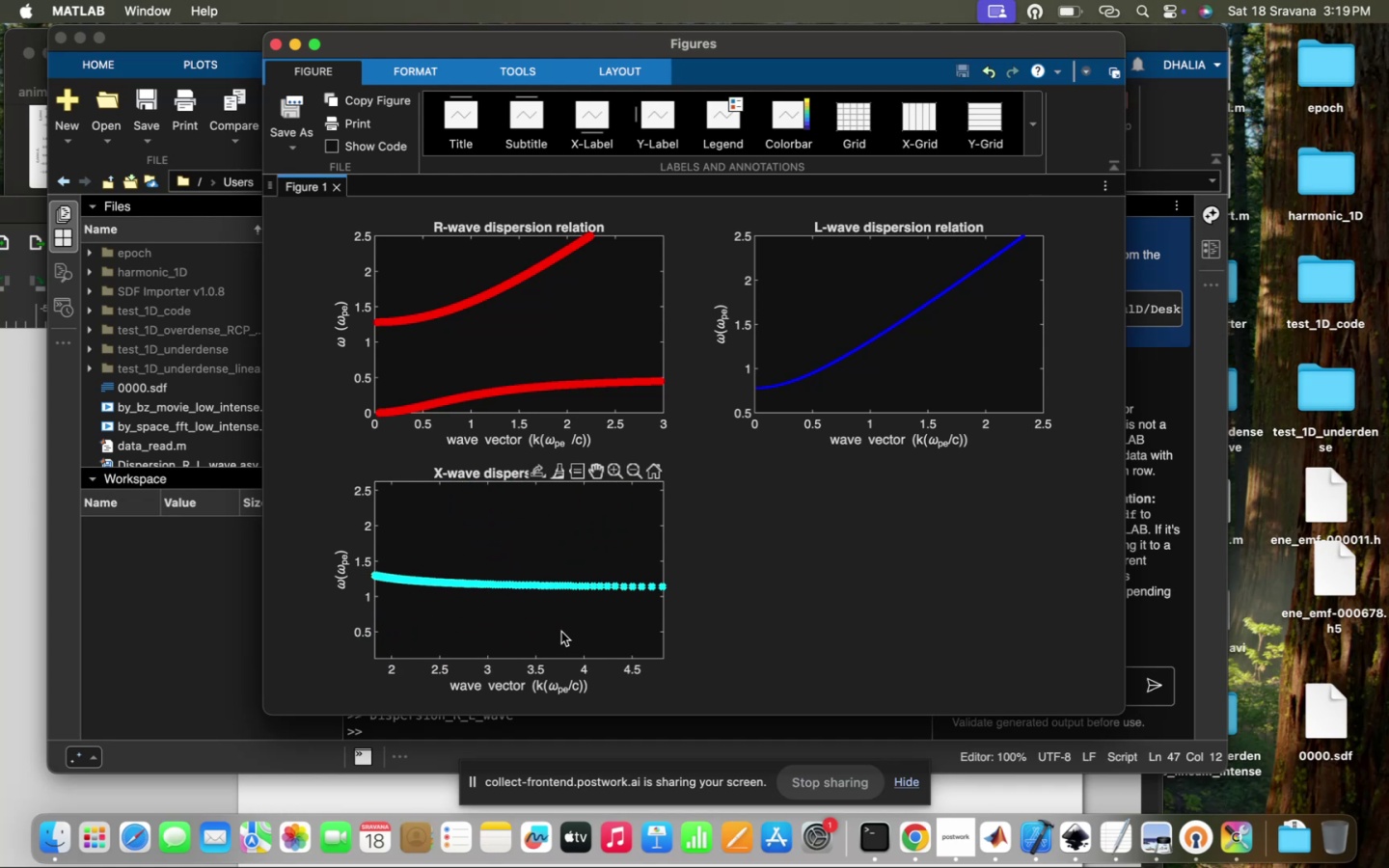 
left_click_drag(start_coordinate=[558, 631], to_coordinate=[644, 611])
 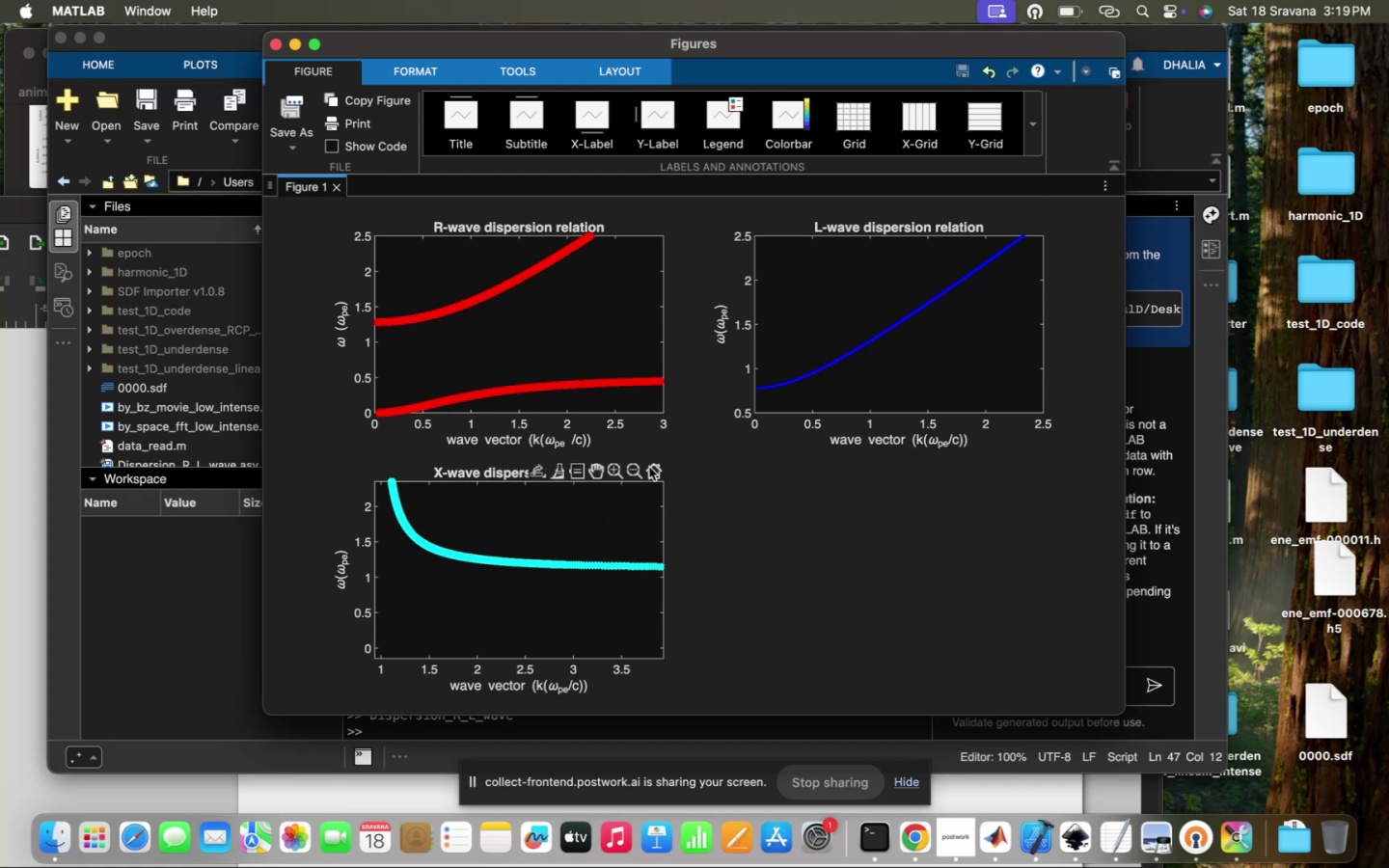 
left_click([649, 468])
 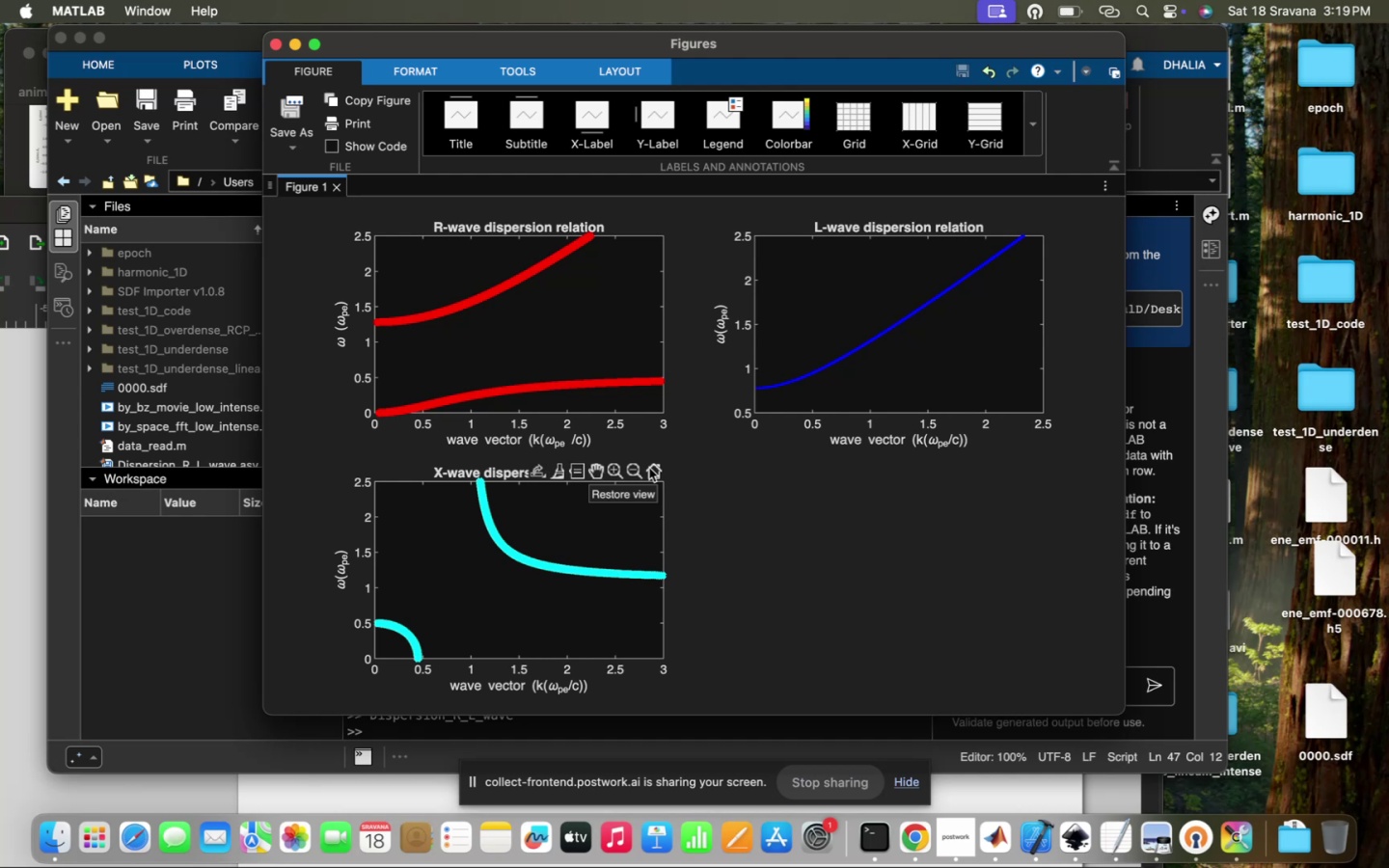 
wait(12.7)
 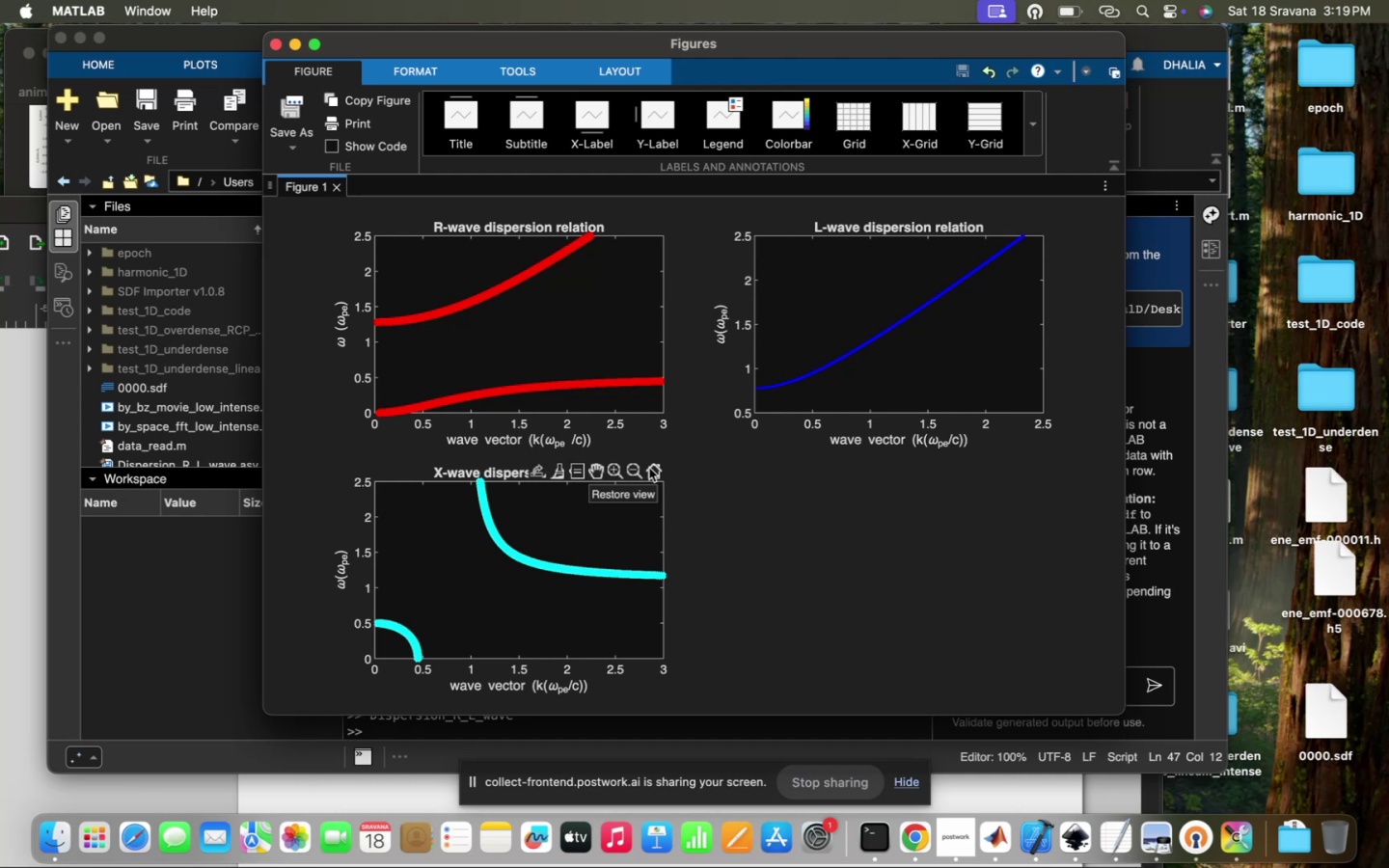 
left_click([929, 838])
 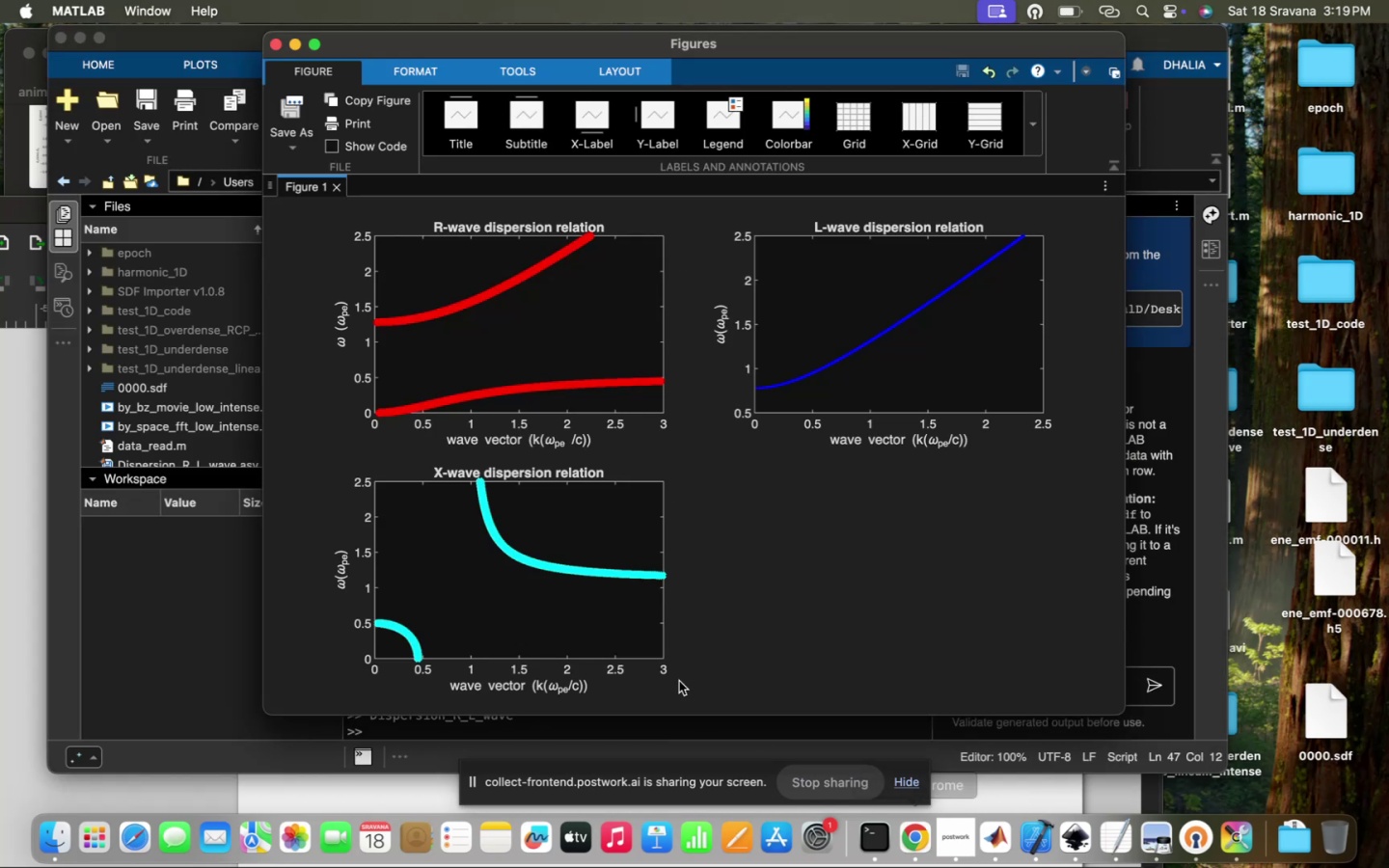 
scroll: coordinate [692, 562], scroll_direction: down, amount: 35.0
 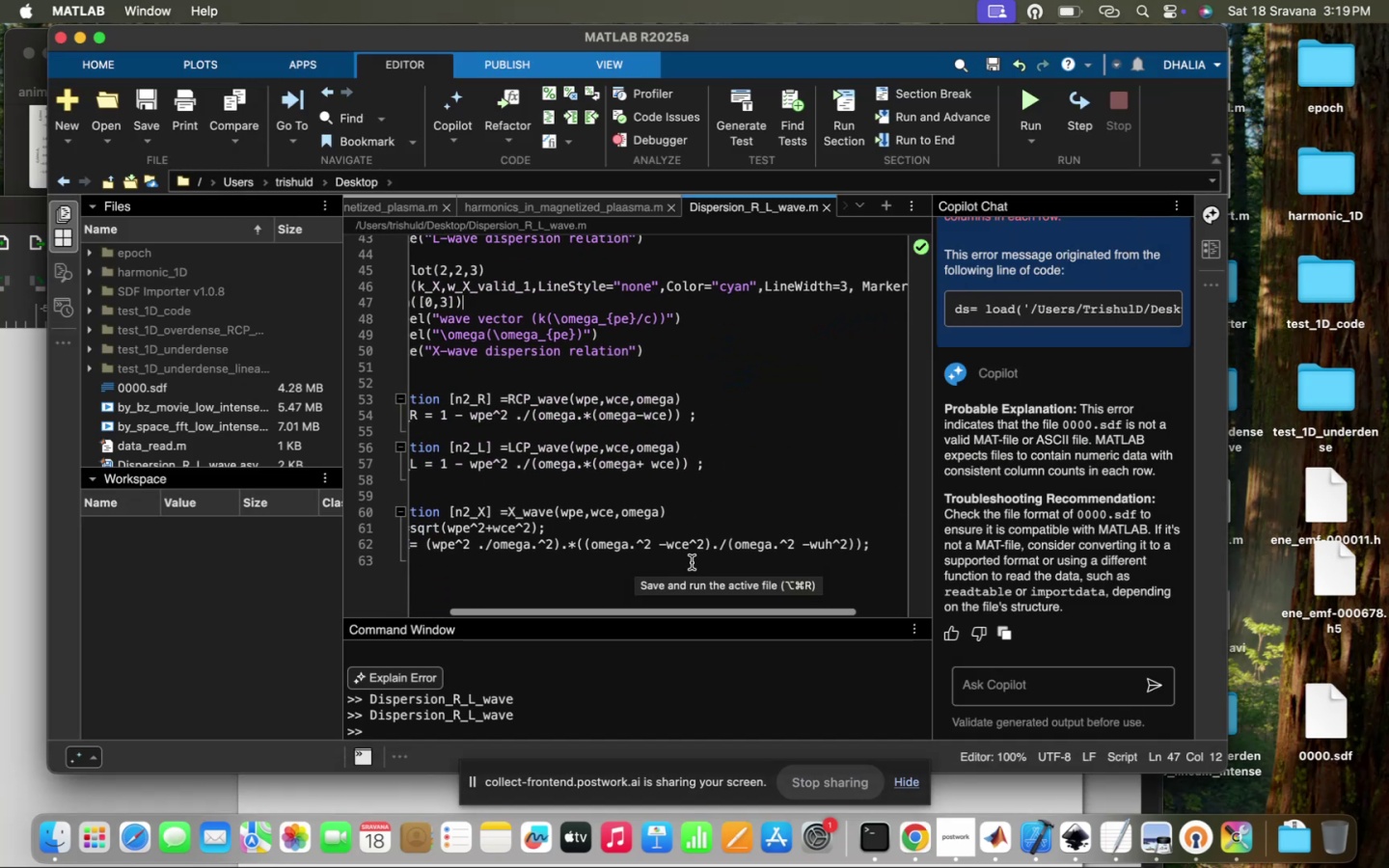 
scroll: coordinate [692, 562], scroll_direction: up, amount: 6.0
 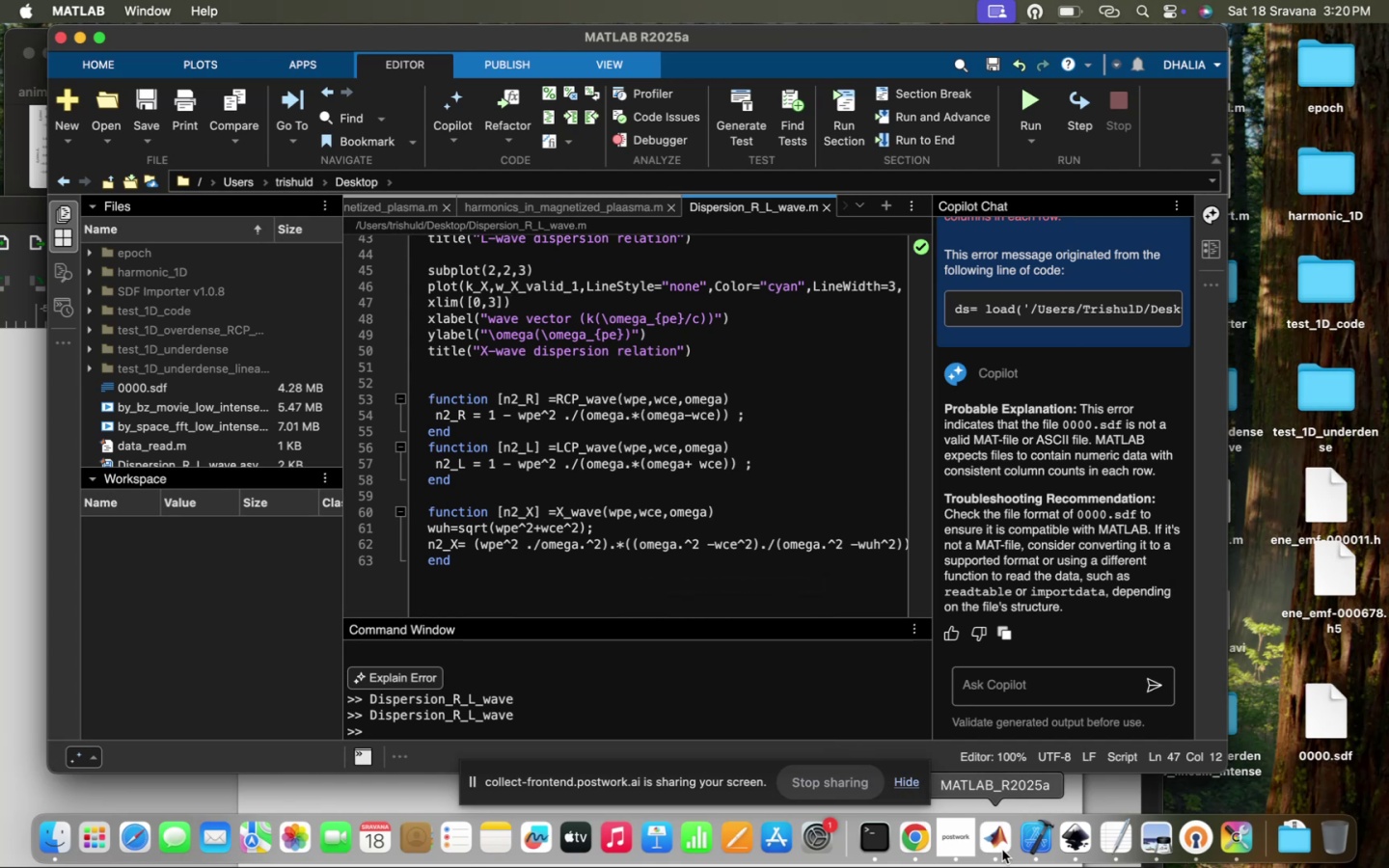 
left_click([907, 838])
 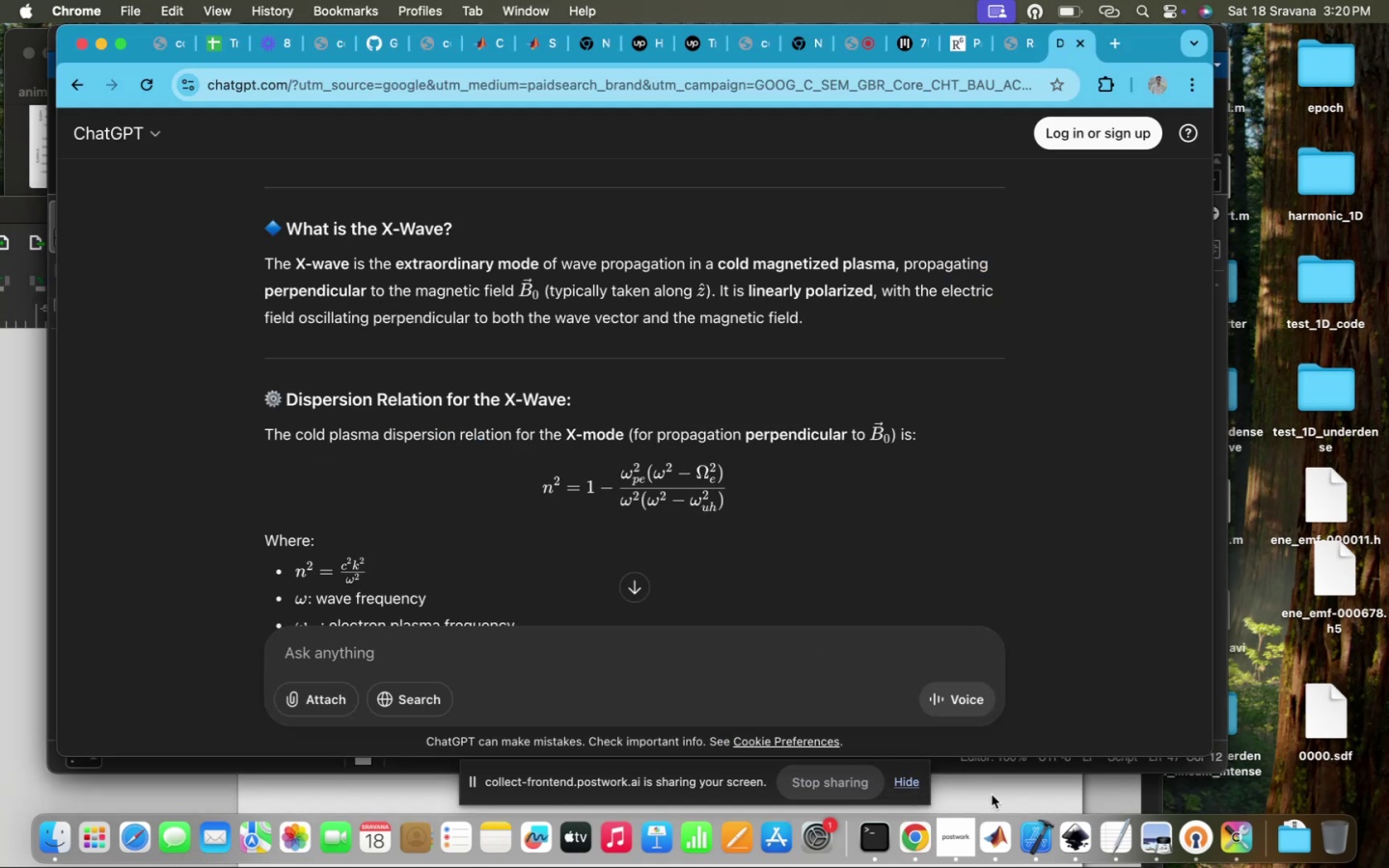 
left_click([1010, 855])
 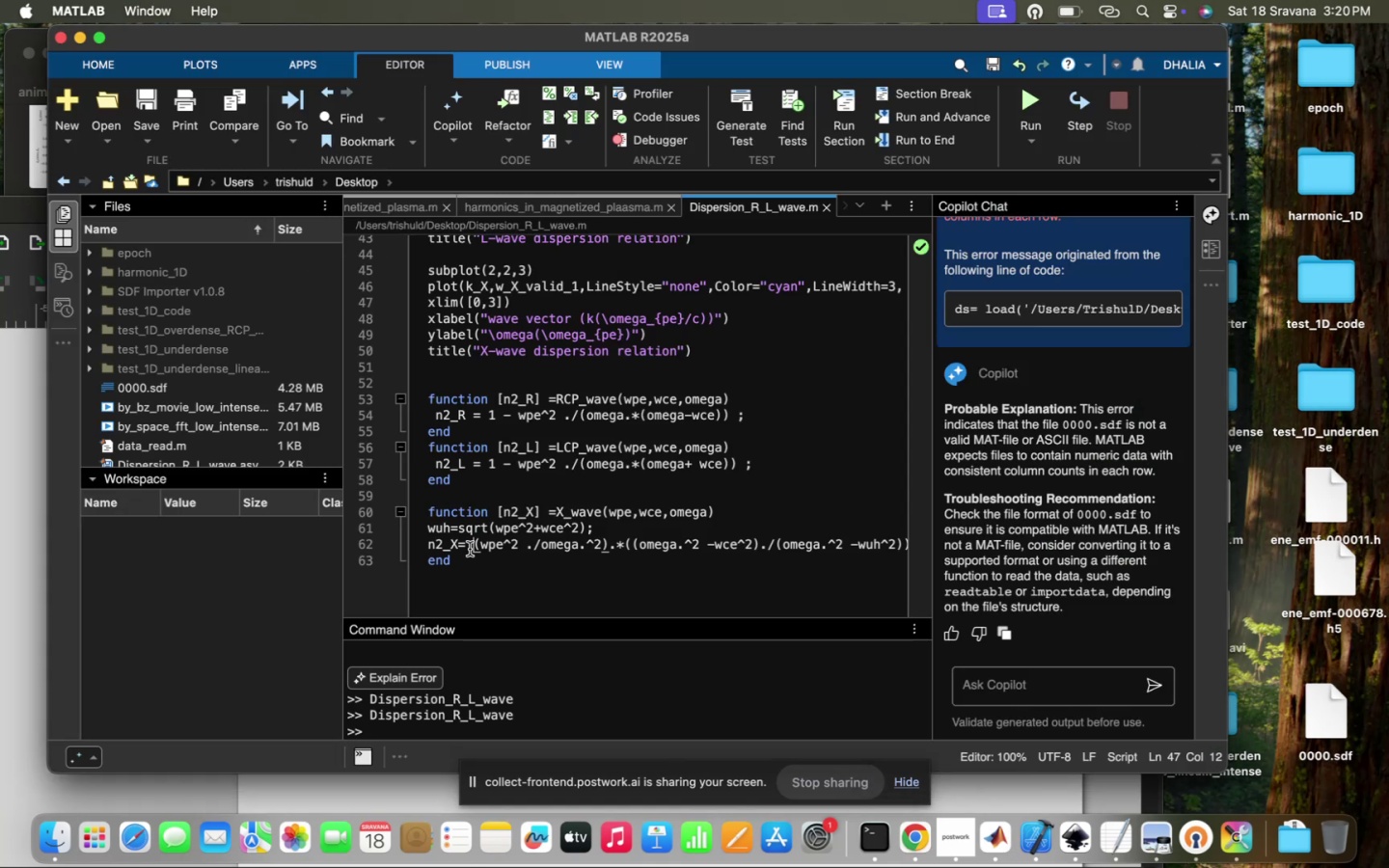 
key(1)
 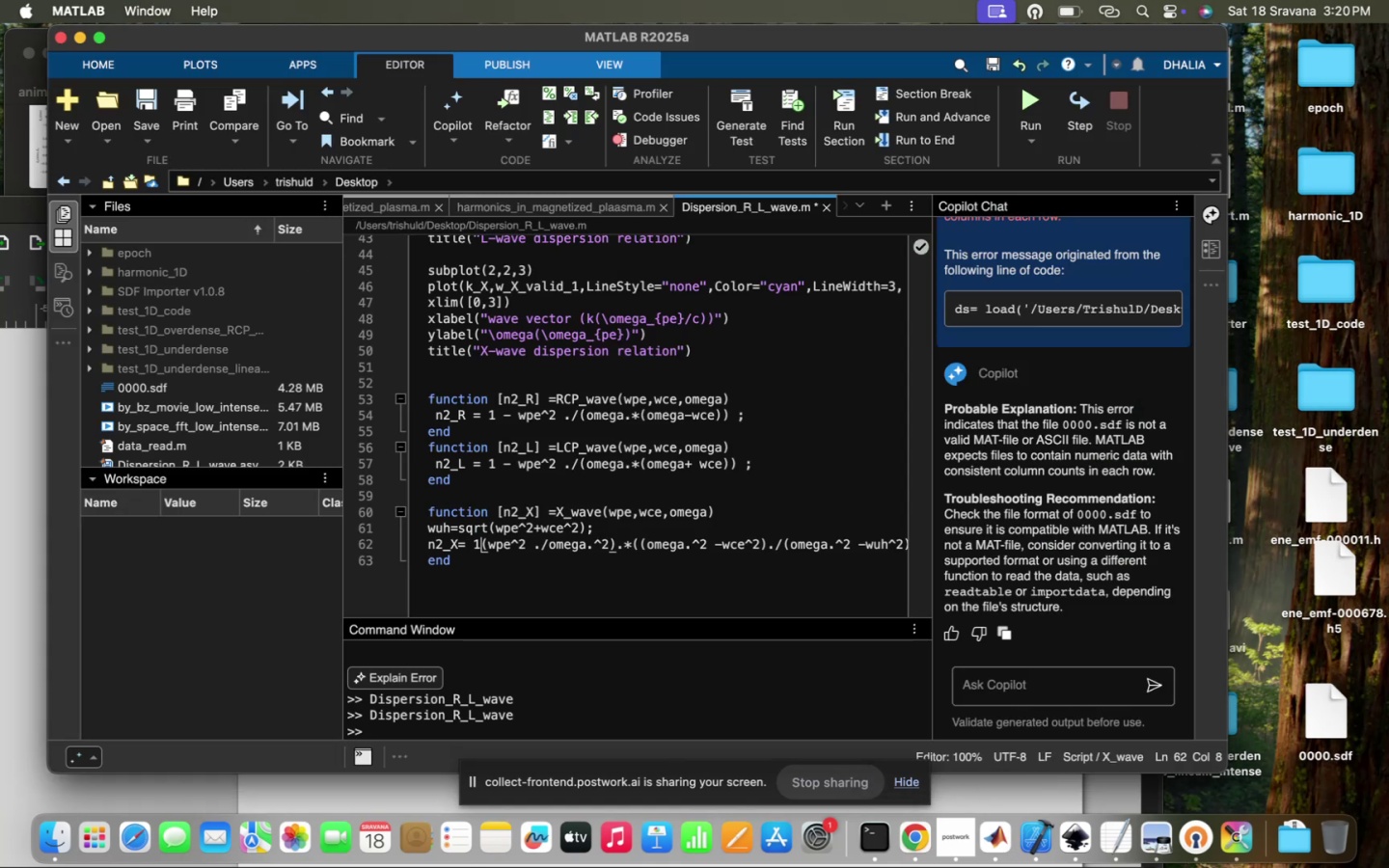 
key(Minus)
 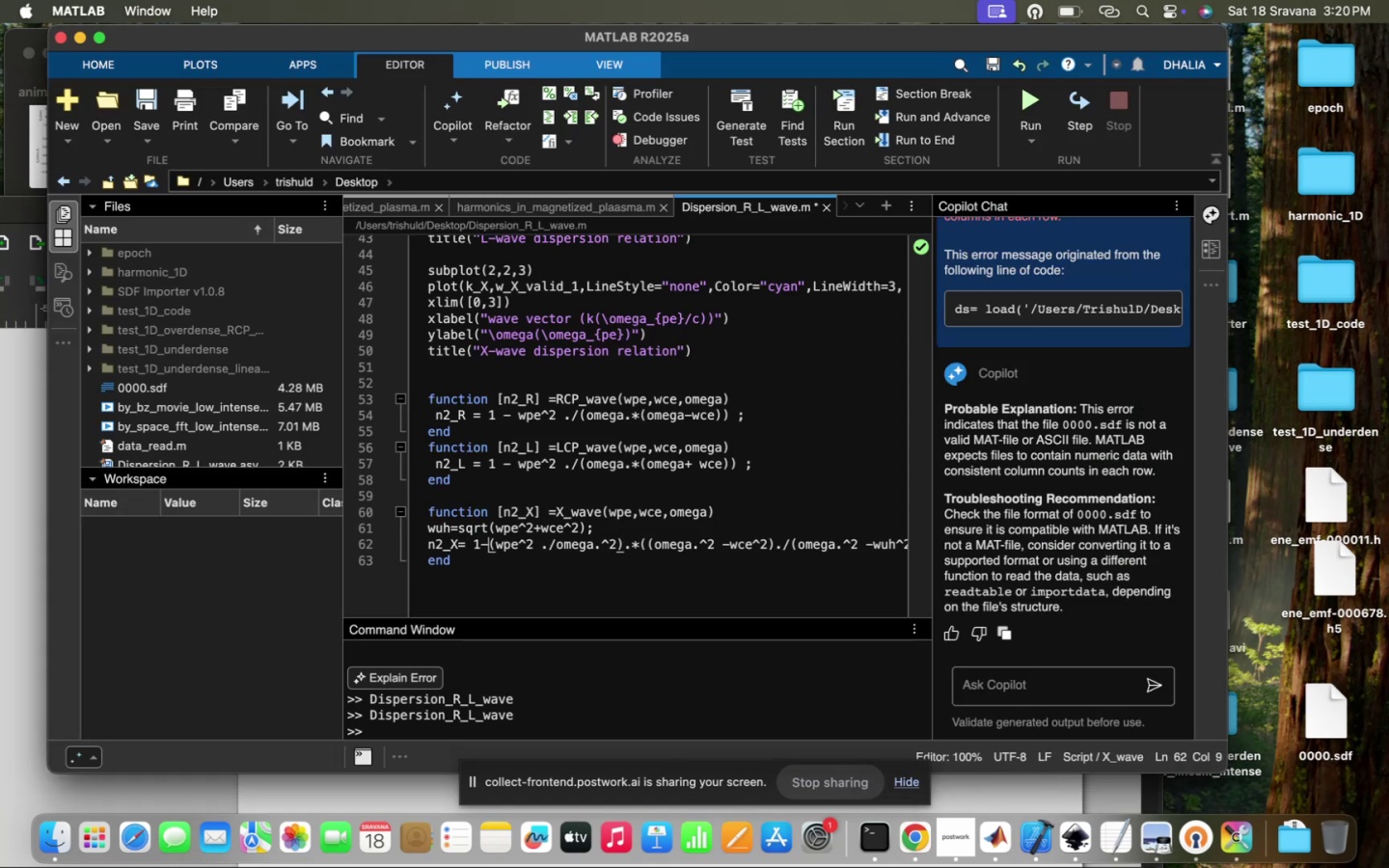 
key(Space)
 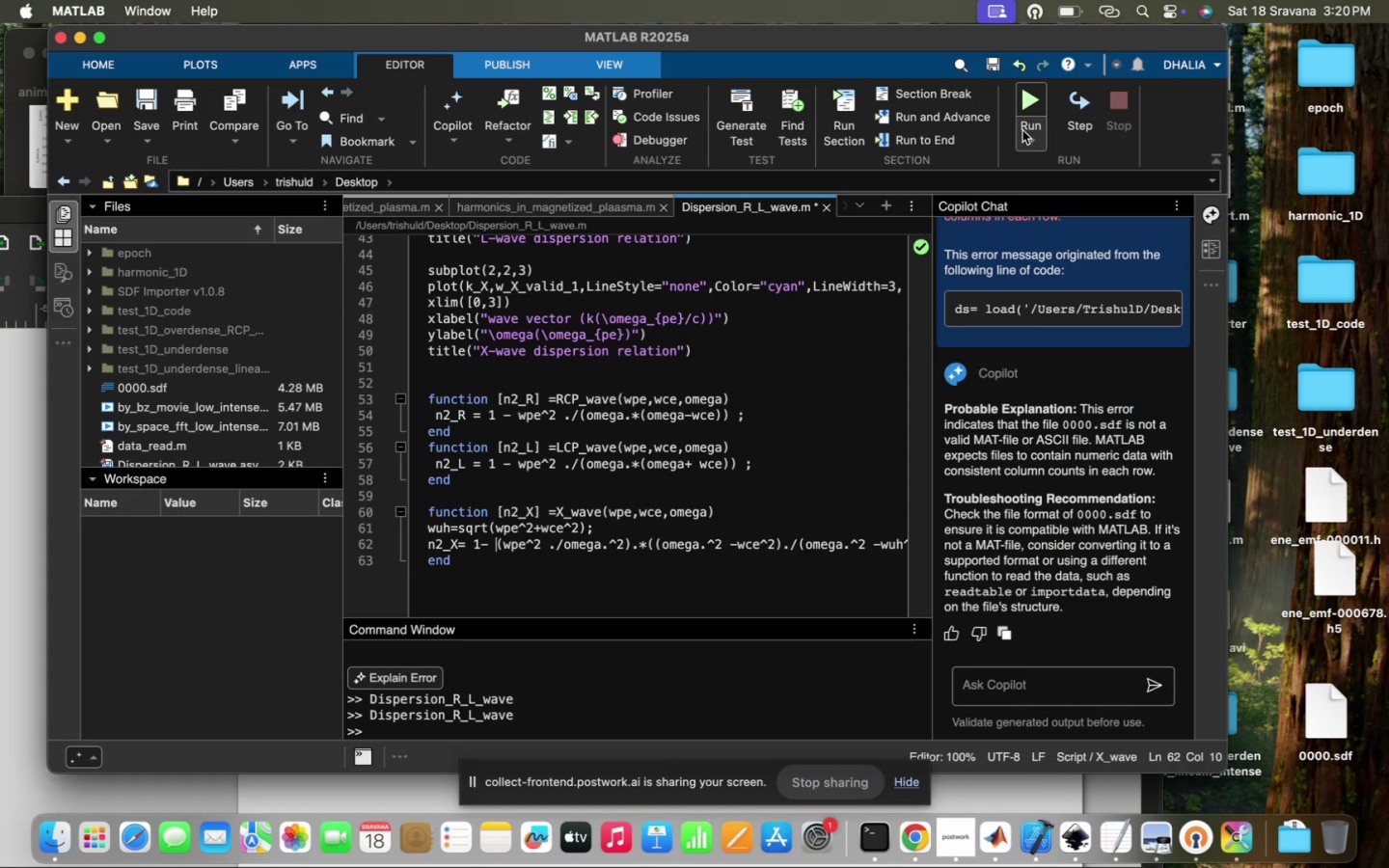 
left_click([1023, 113])
 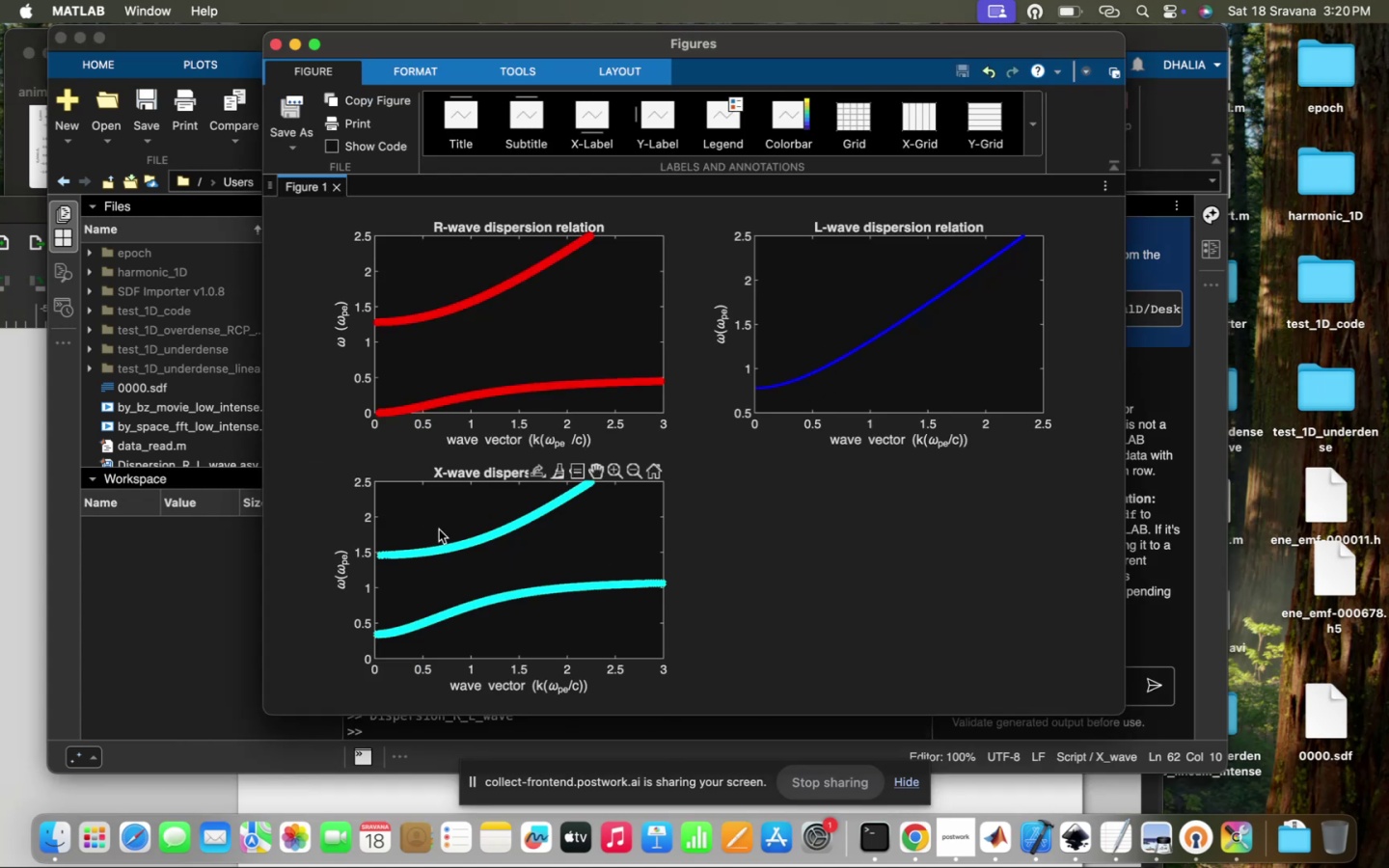 
left_click([404, 558])
 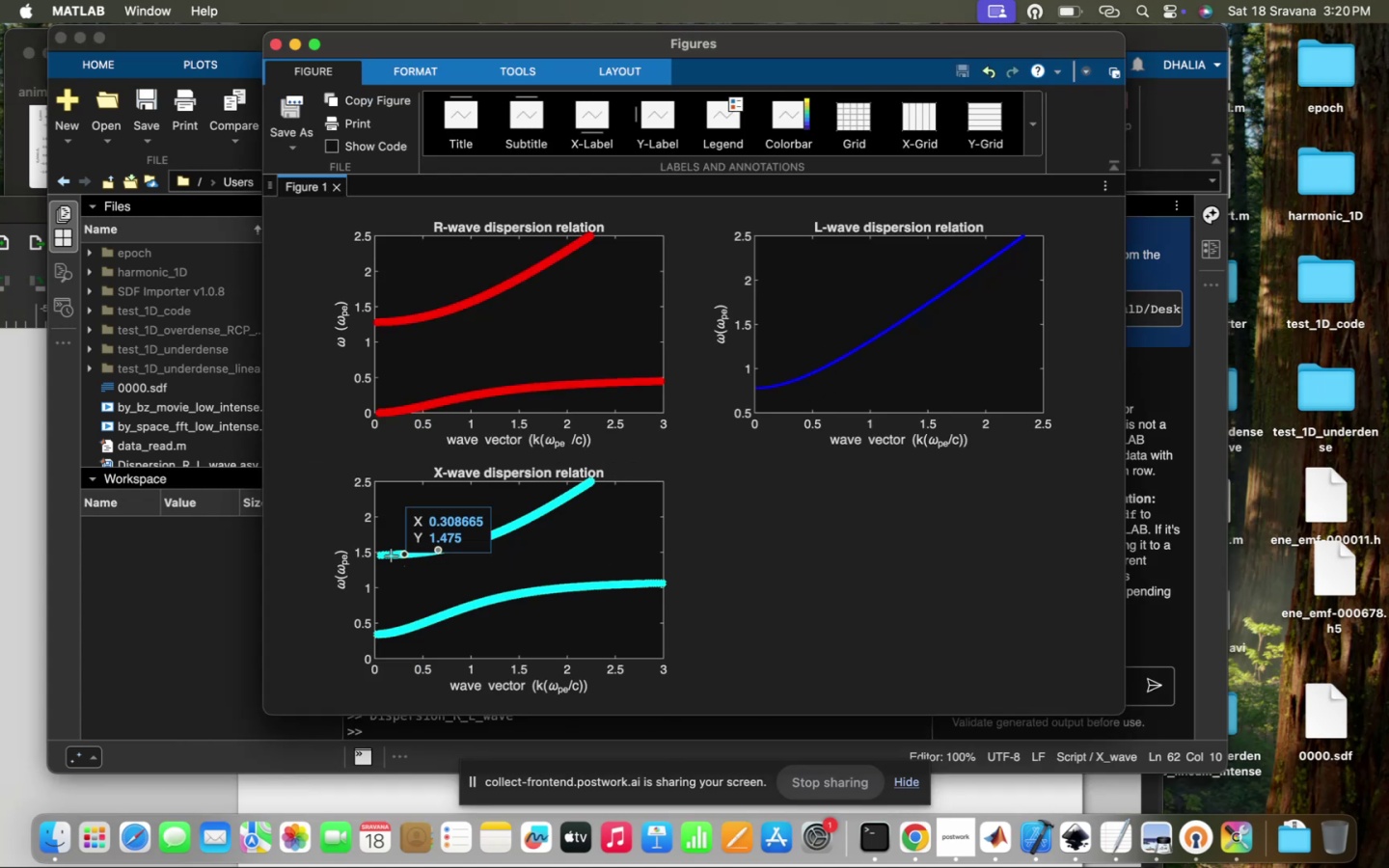 
left_click([381, 554])
 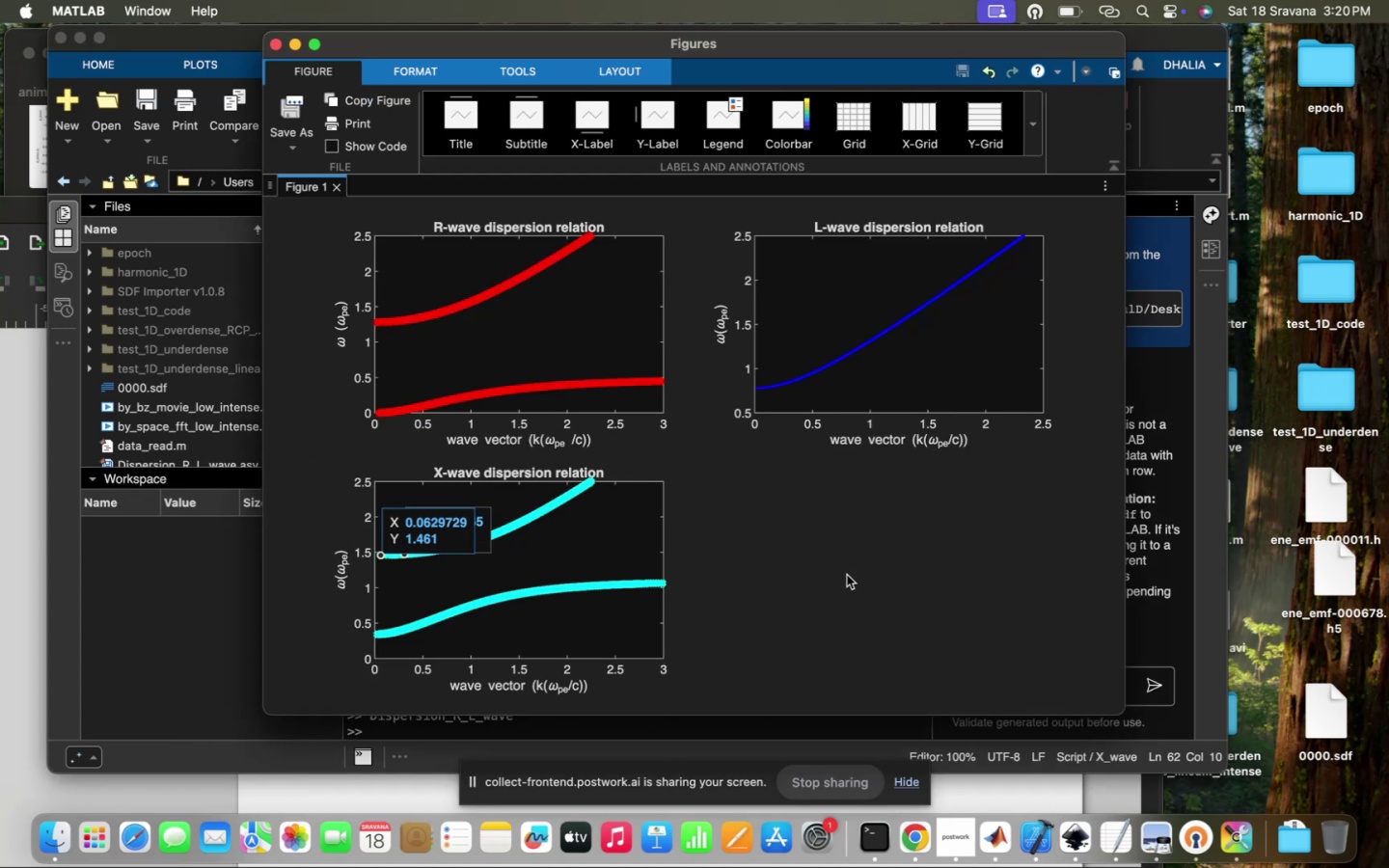 
left_click([847, 575])
 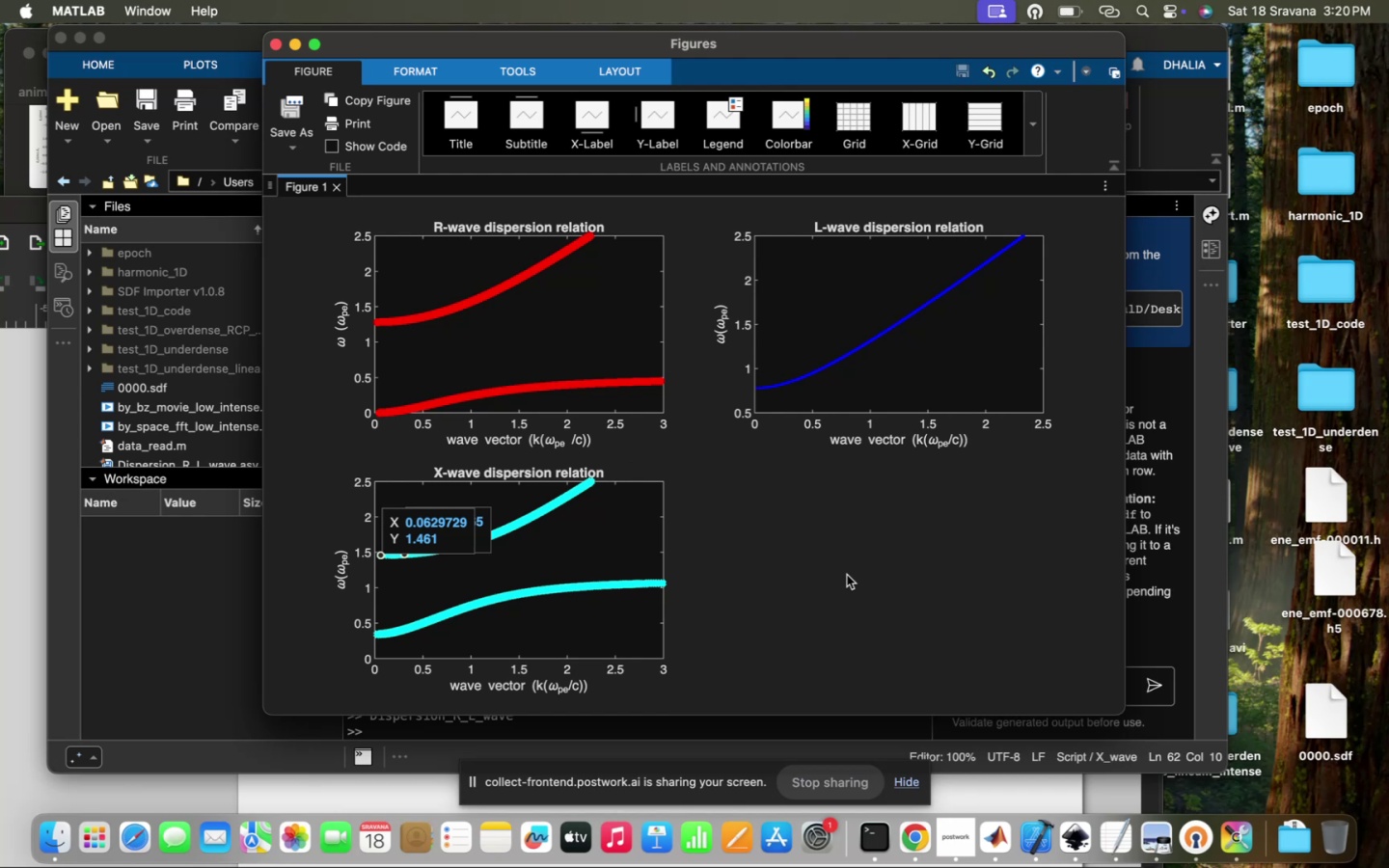 
wait(22.12)
 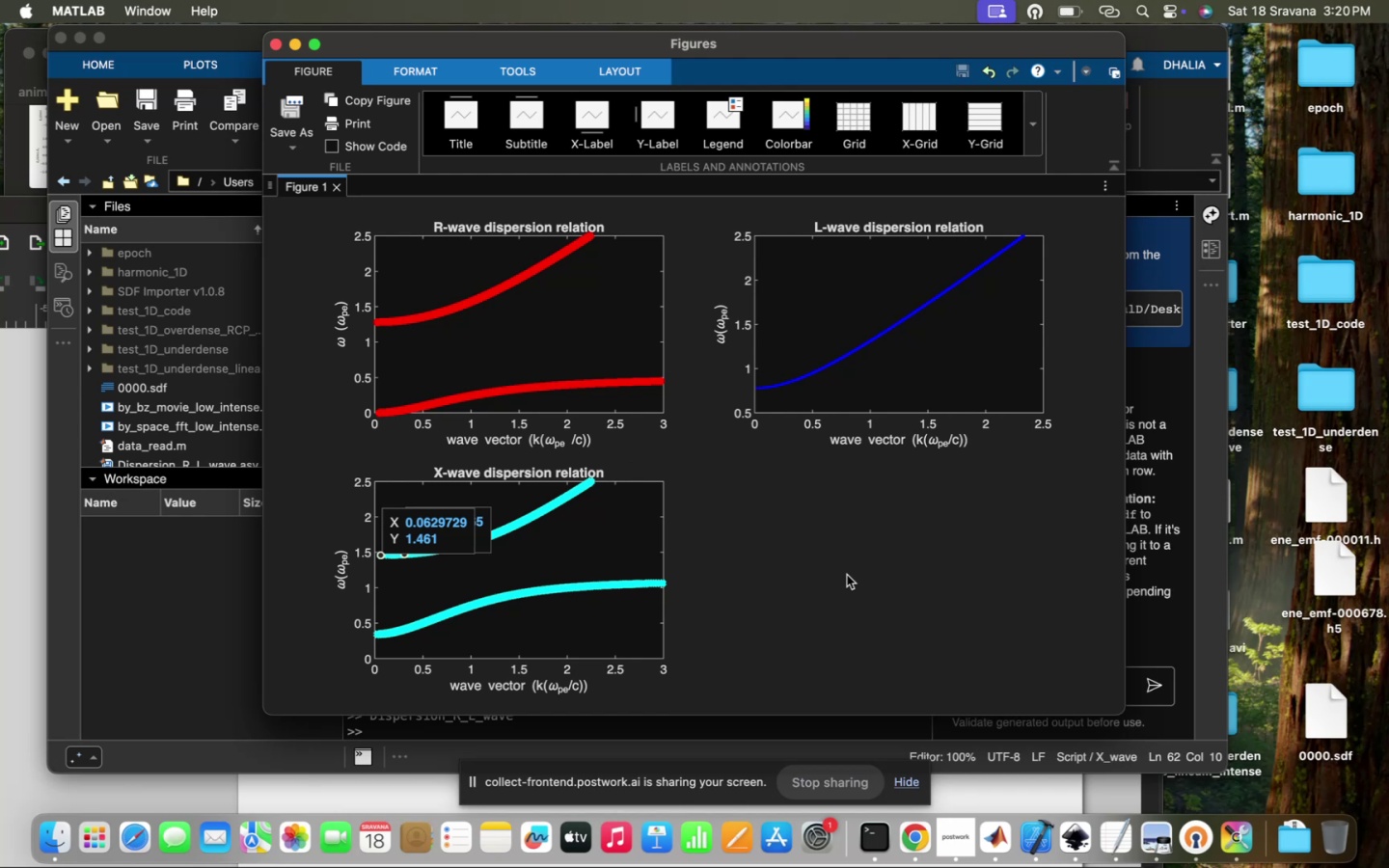 
left_click([907, 849])
 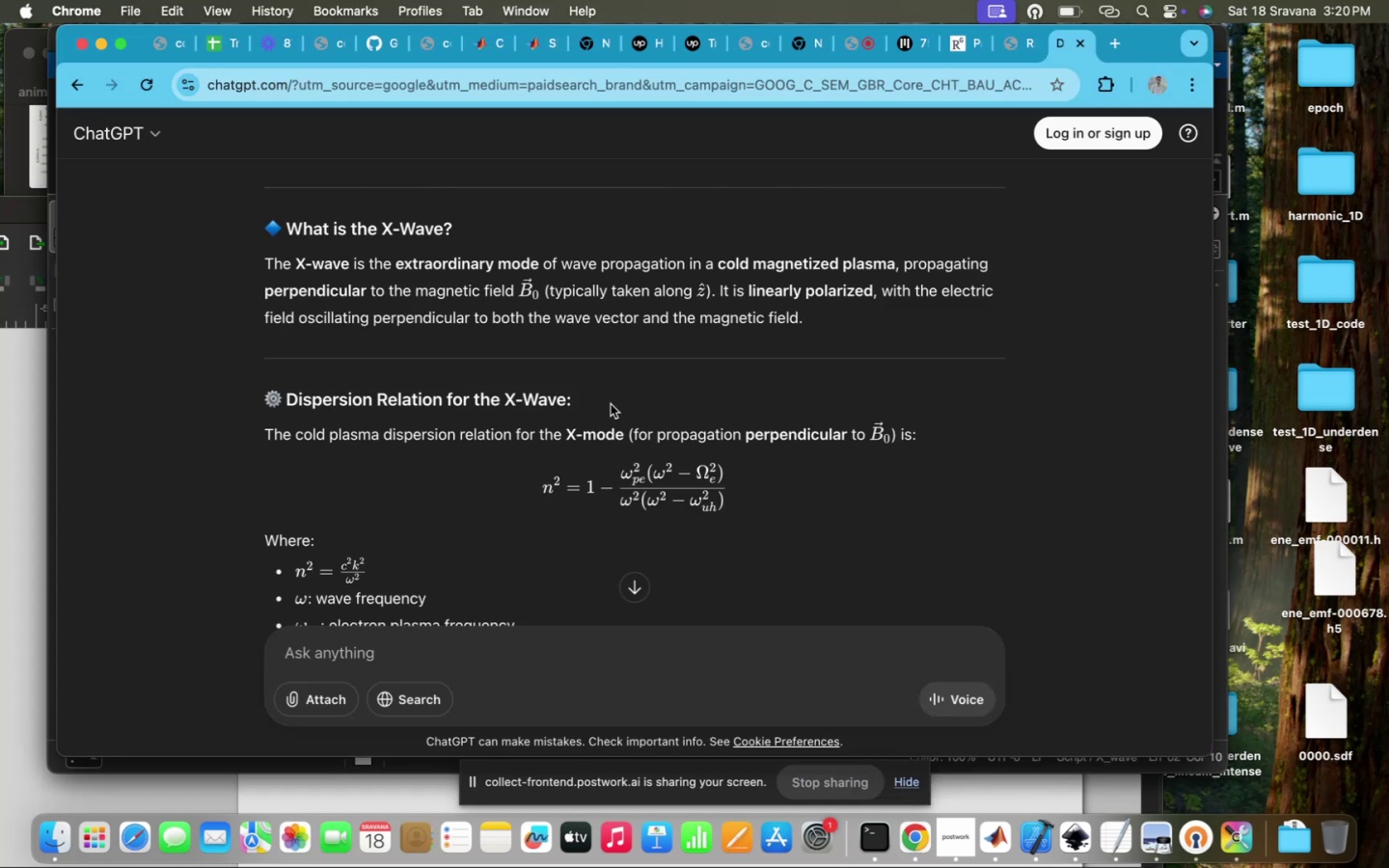 
scroll: coordinate [611, 404], scroll_direction: down, amount: 111.0
 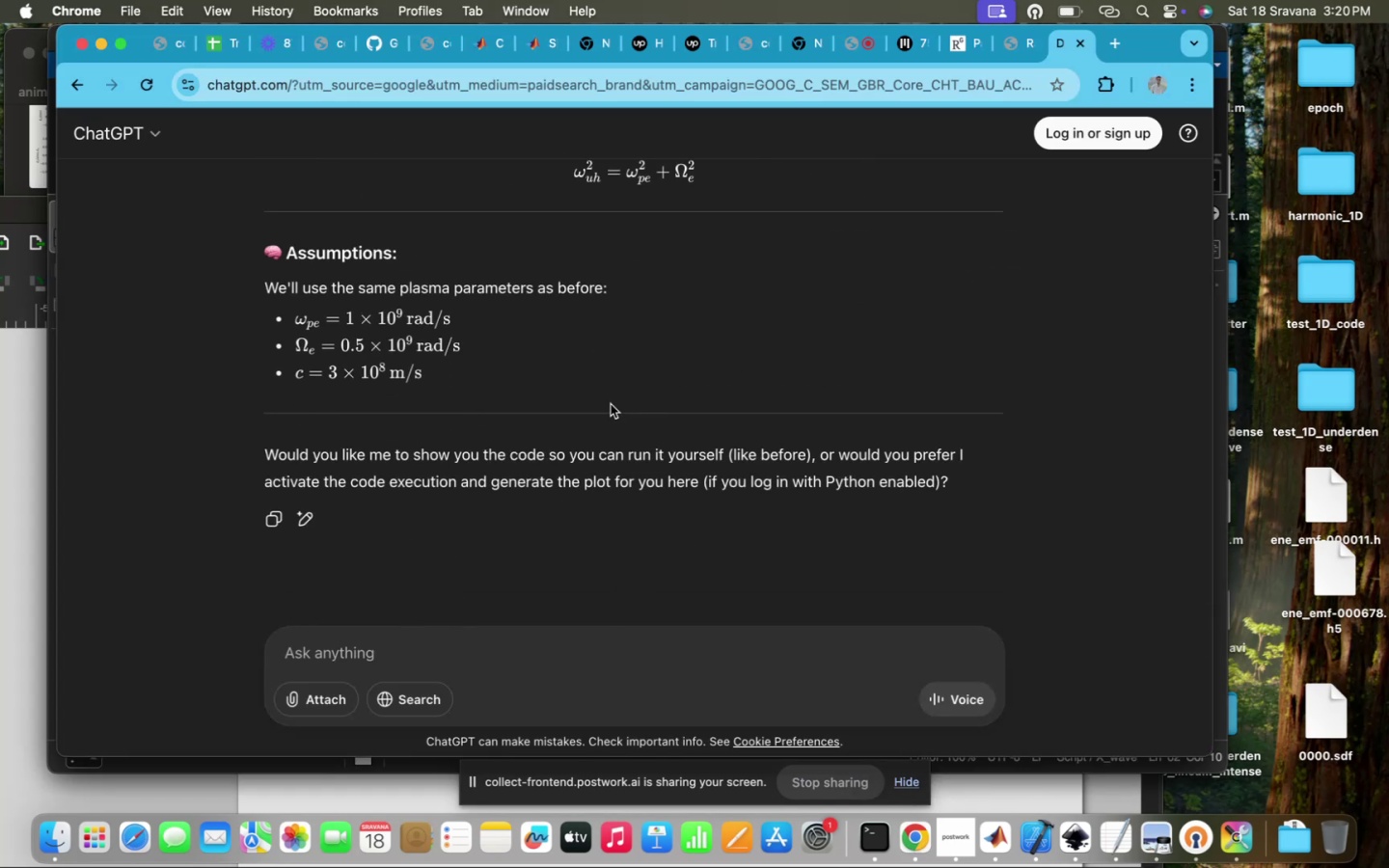 
scroll: coordinate [611, 404], scroll_direction: up, amount: 259.0
 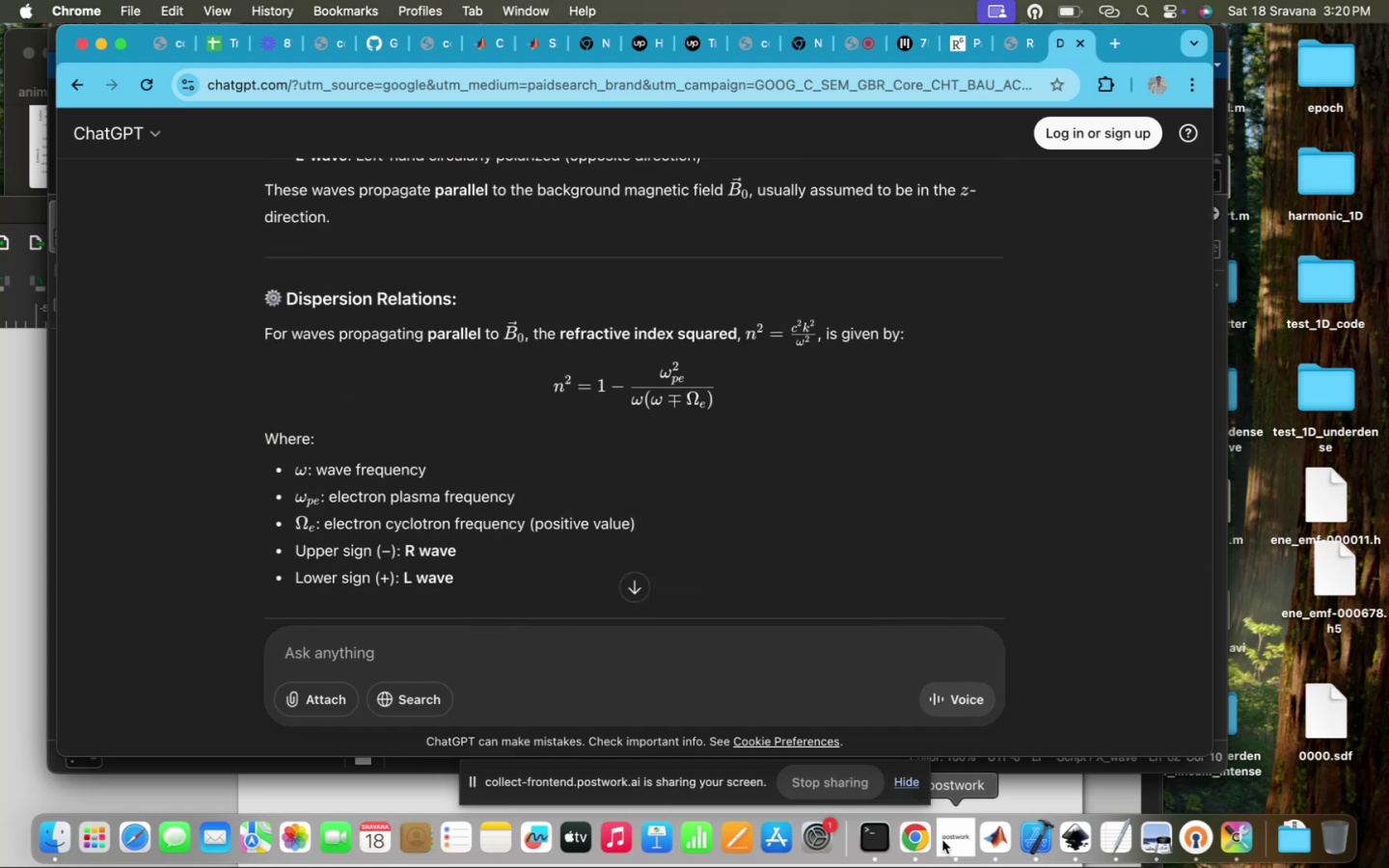 
left_click([910, 837])
 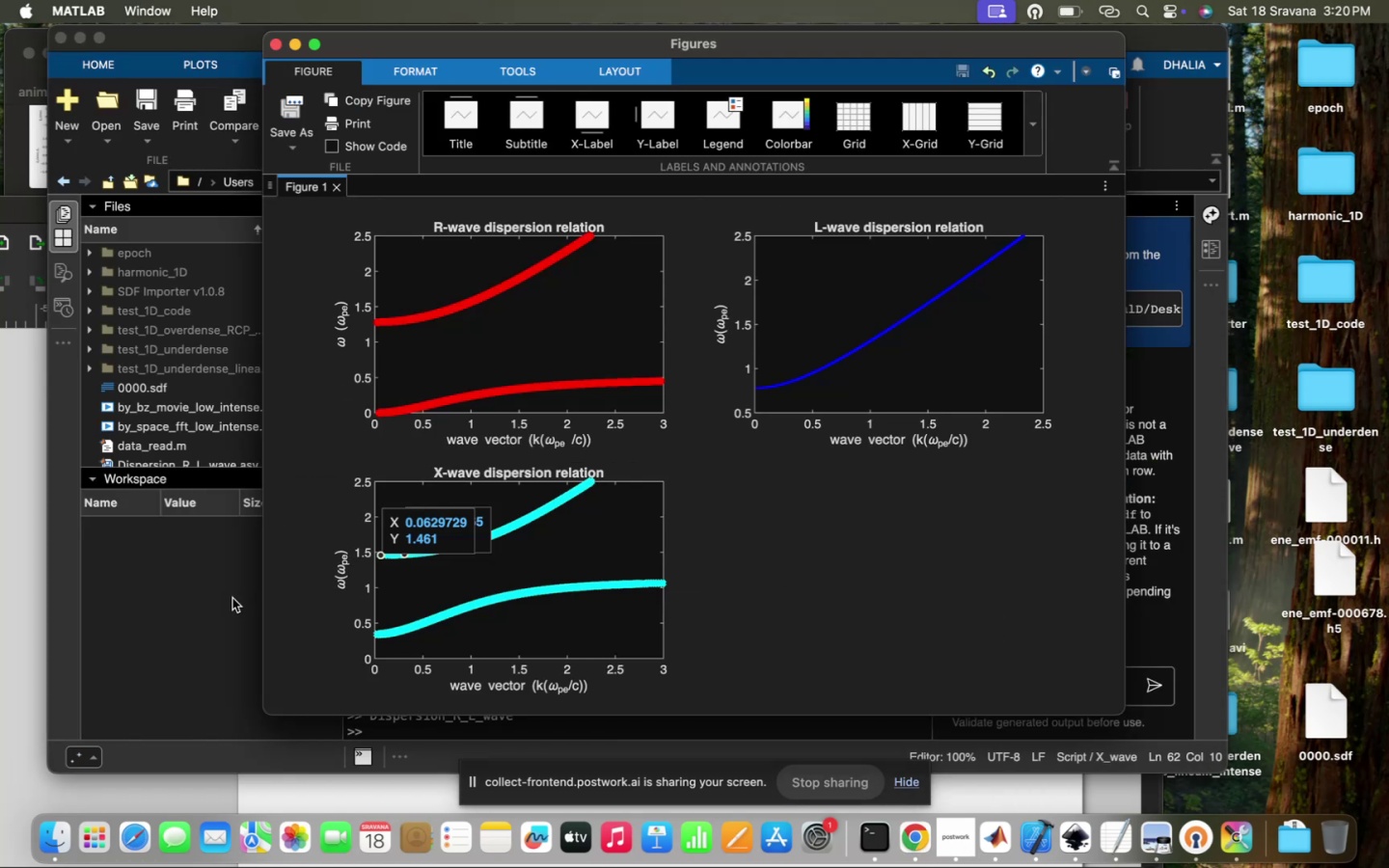 
scroll: coordinate [674, 529], scroll_direction: down, amount: 7.0
 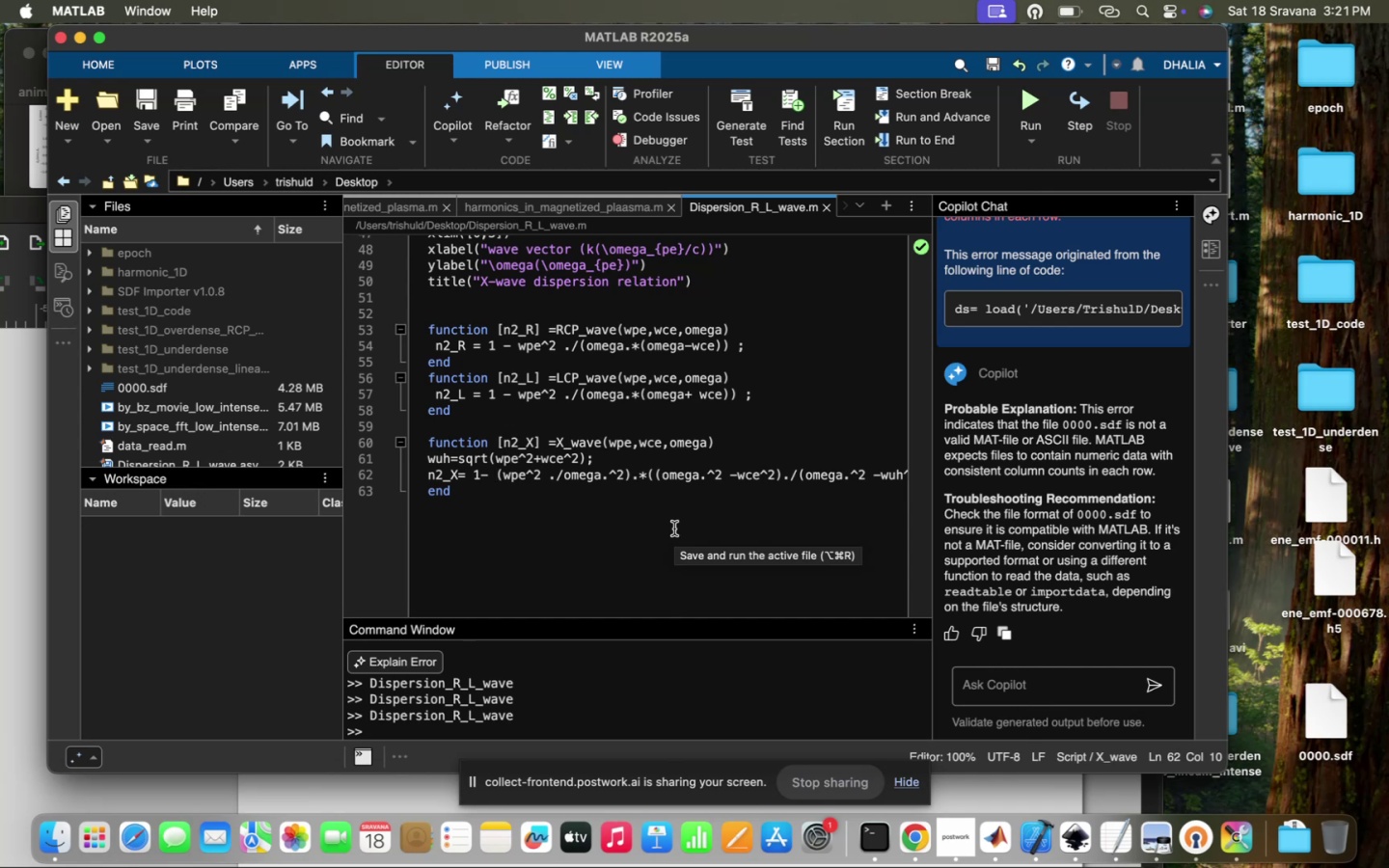 
wait(32.85)
 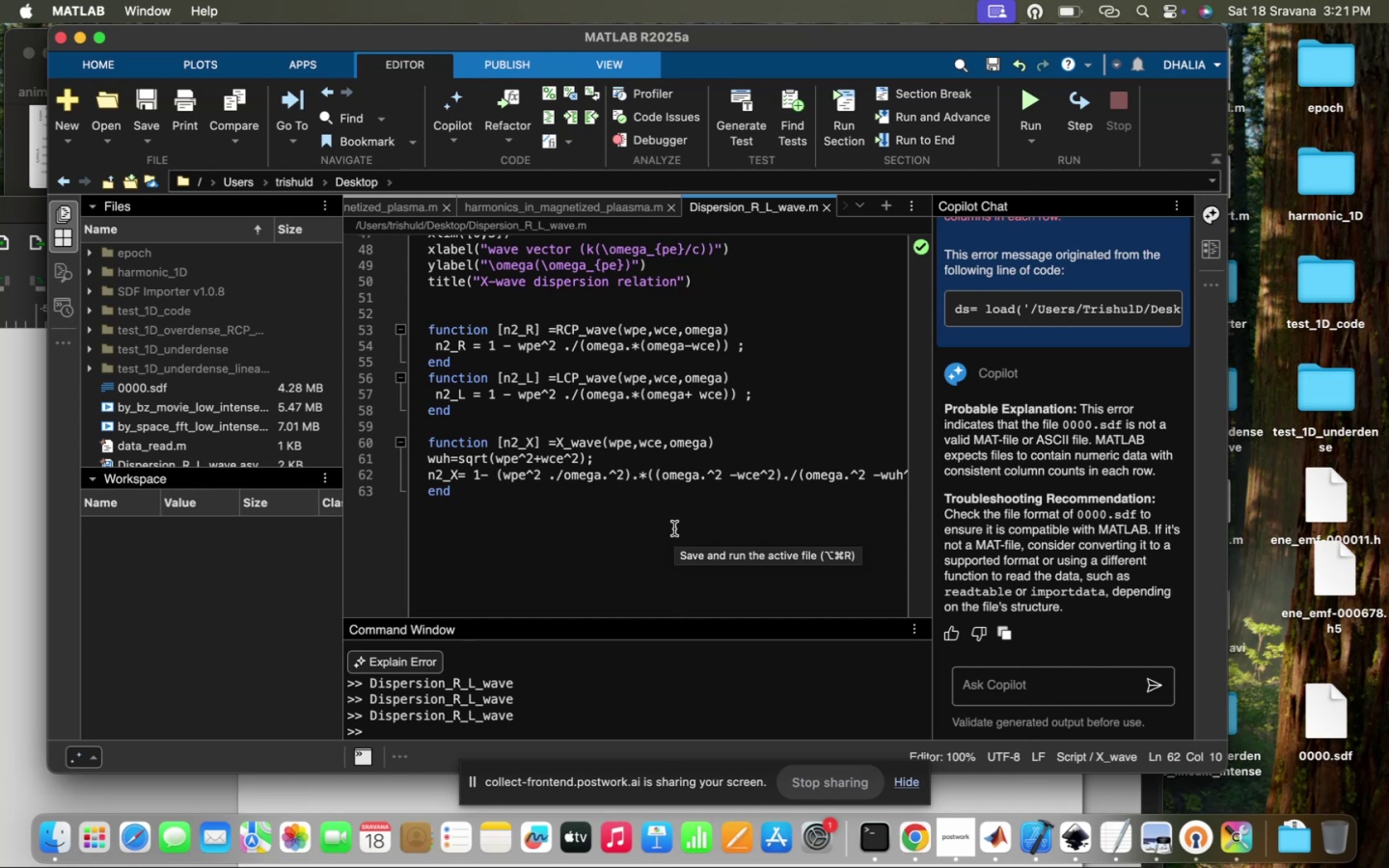 
scroll: coordinate [674, 529], scroll_direction: up, amount: 8.0
 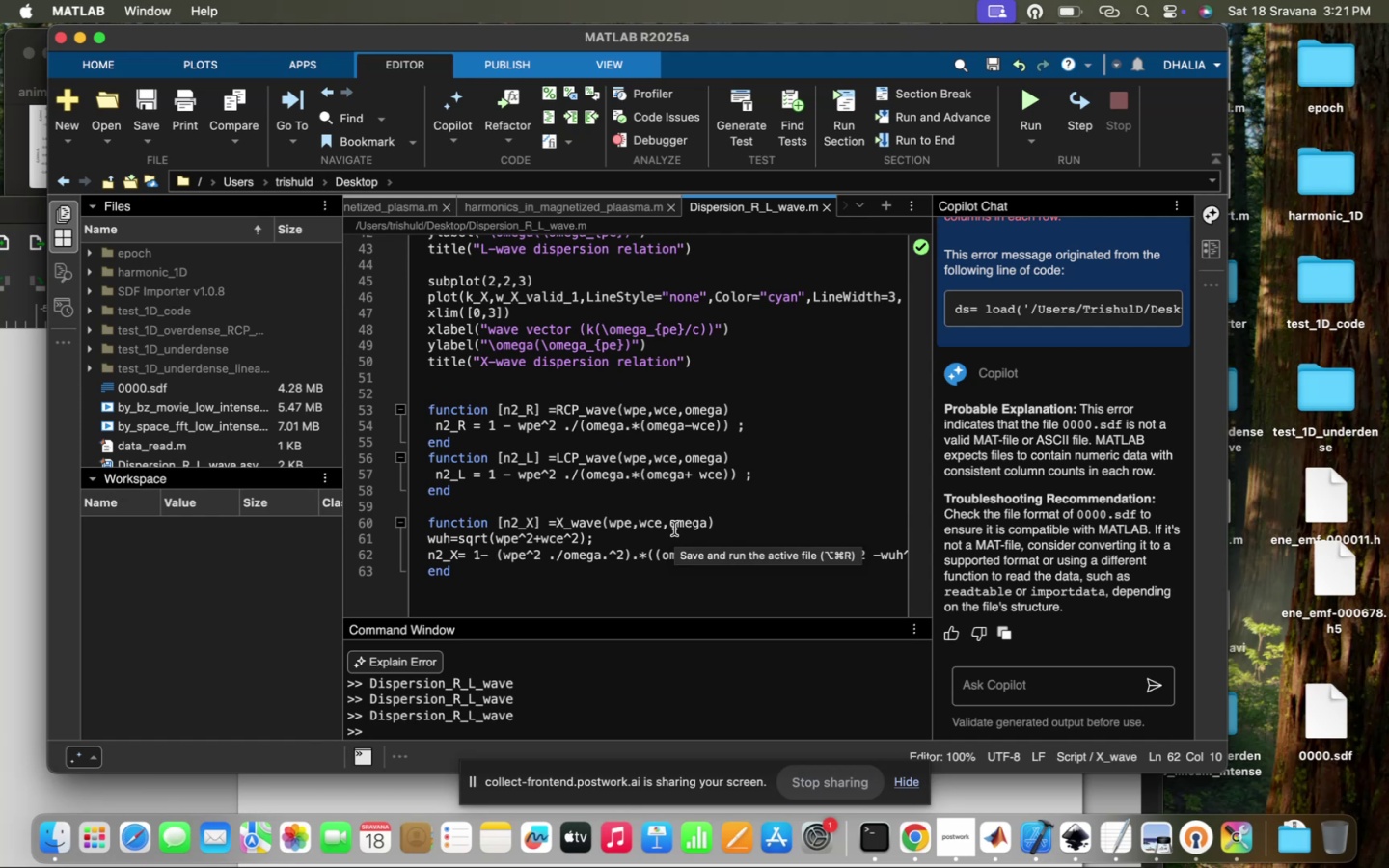 
wait(21.43)
 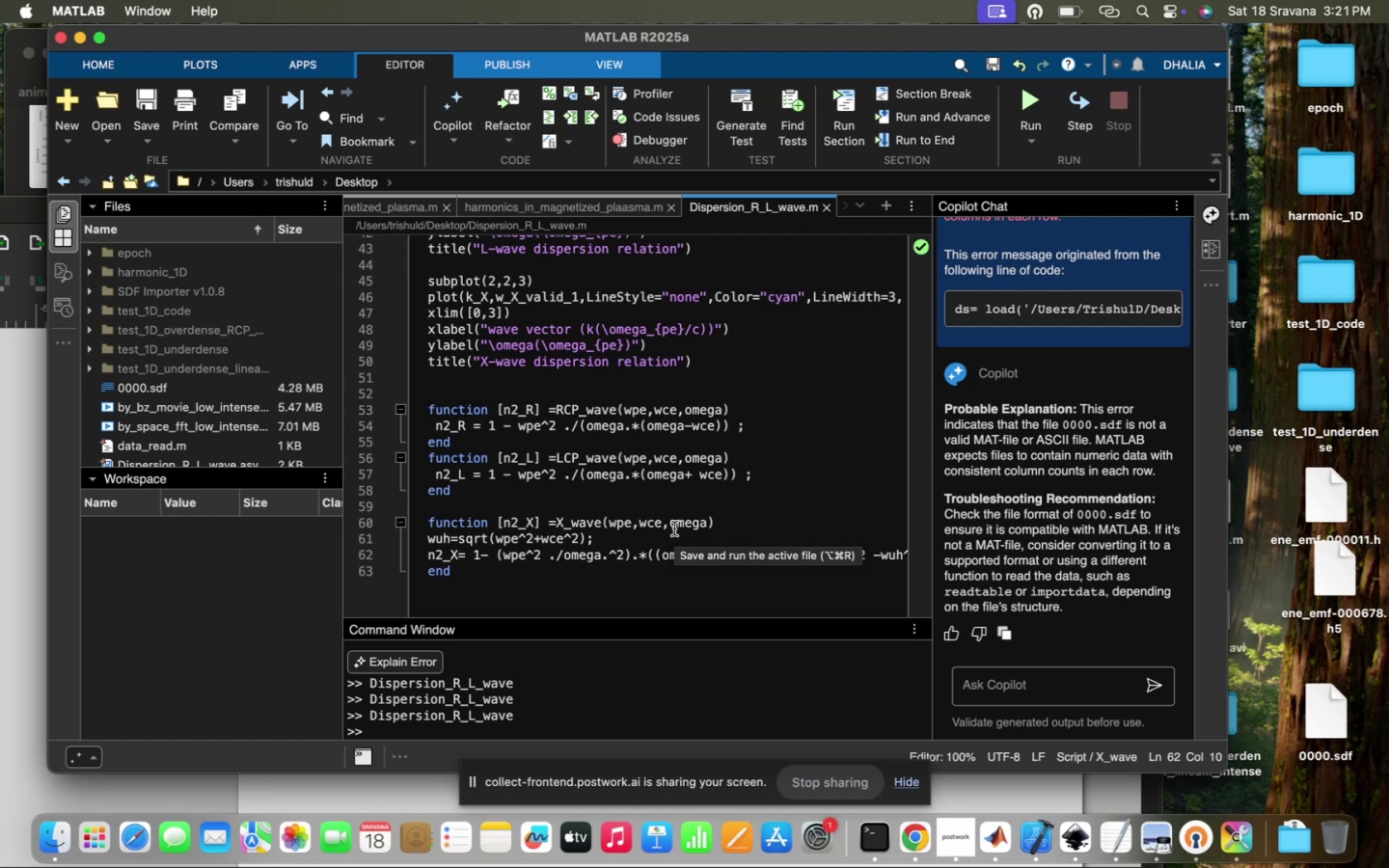 
scroll: coordinate [674, 529], scroll_direction: down, amount: 8.0
 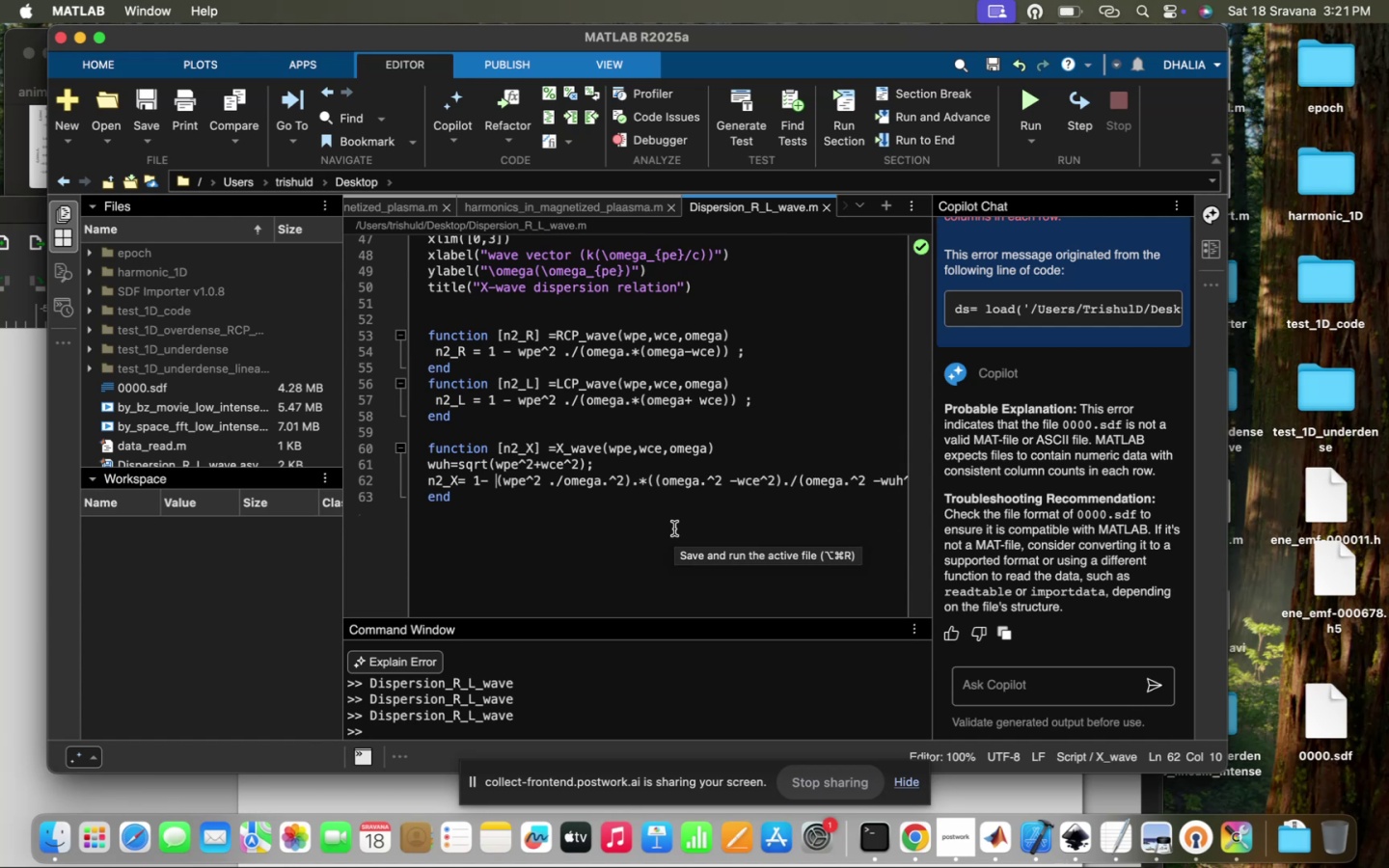 
wait(9.35)
 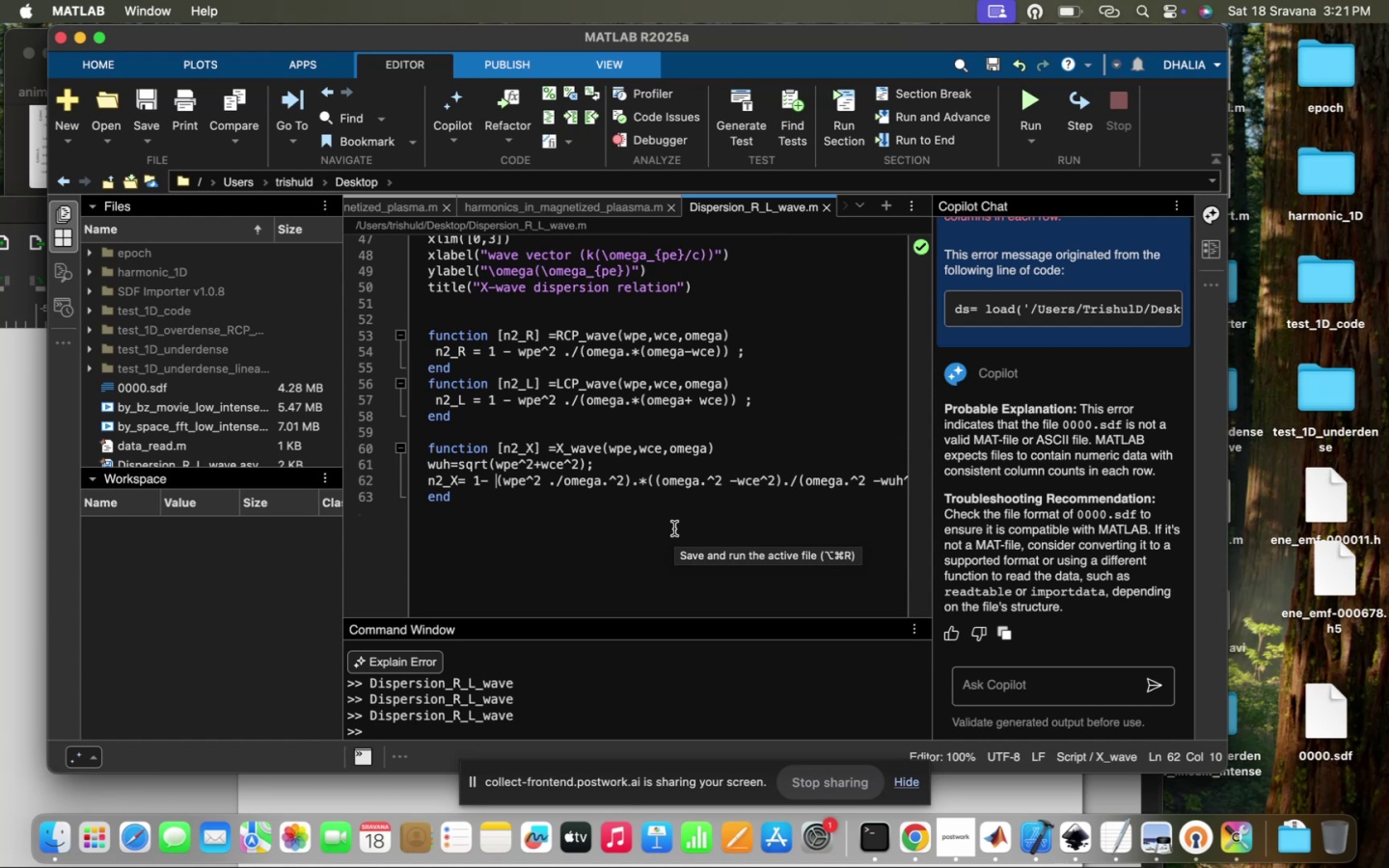 
left_click([594, 453])
 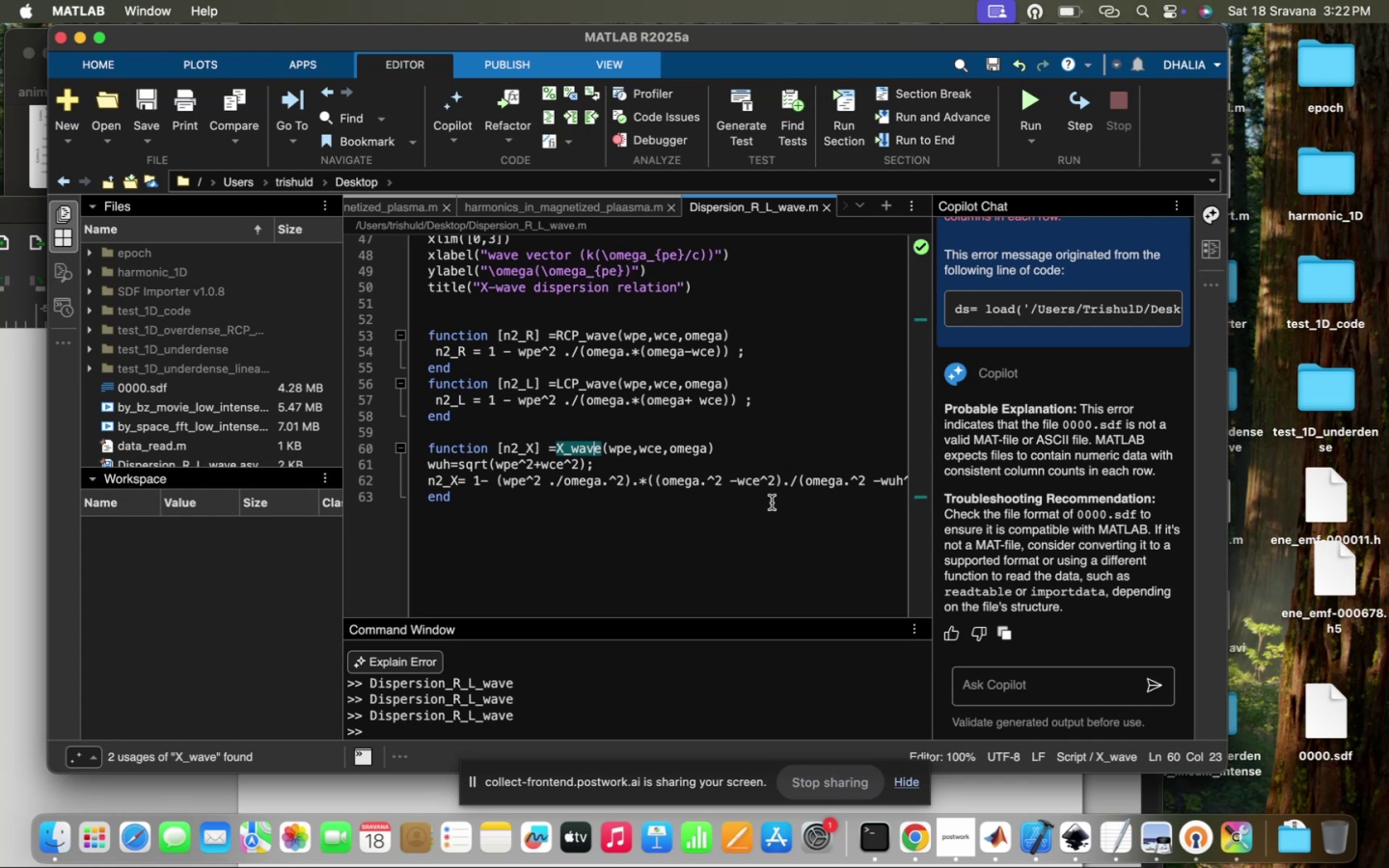 
wait(20.8)
 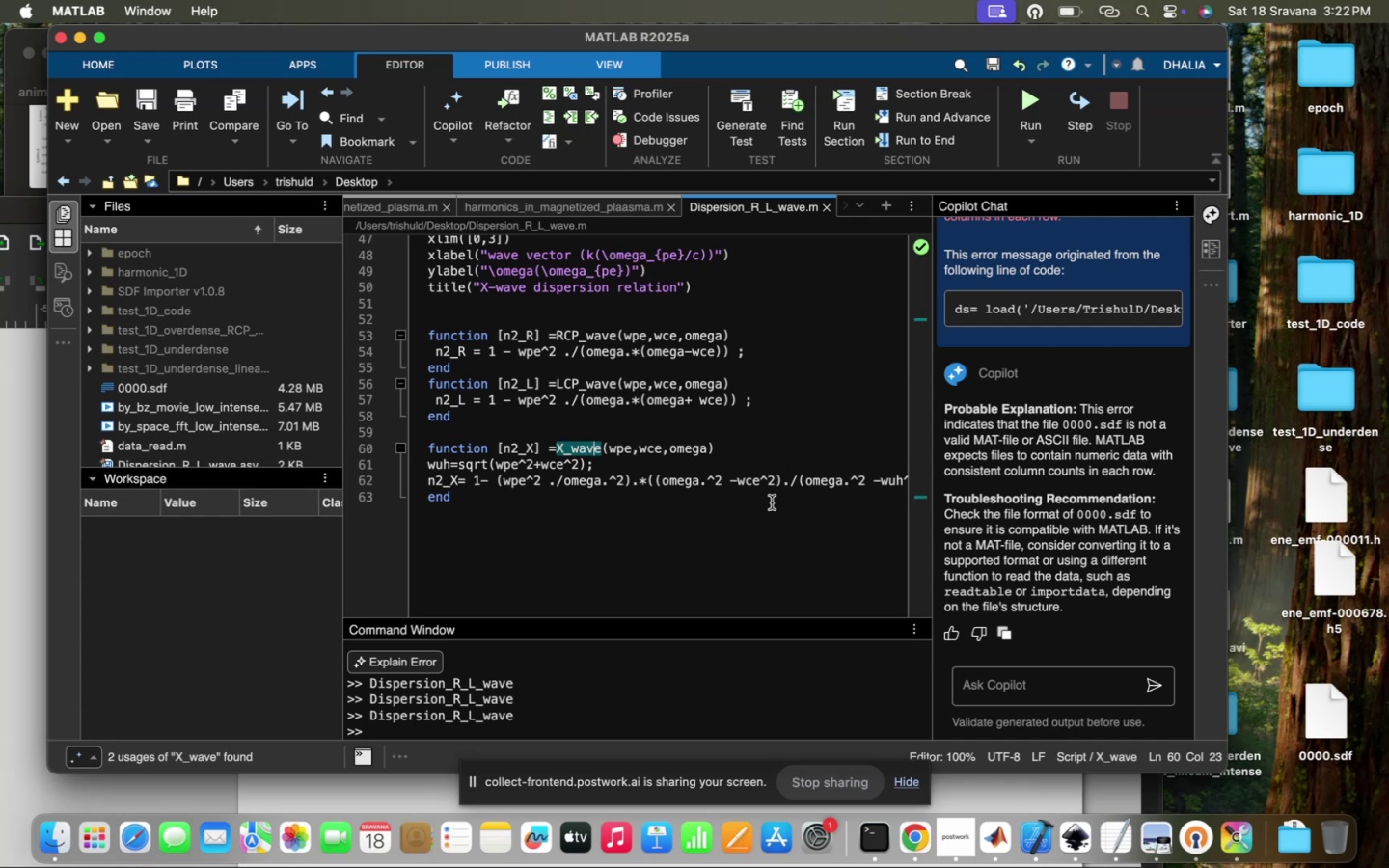 
scroll: coordinate [772, 502], scroll_direction: up, amount: 8.0
 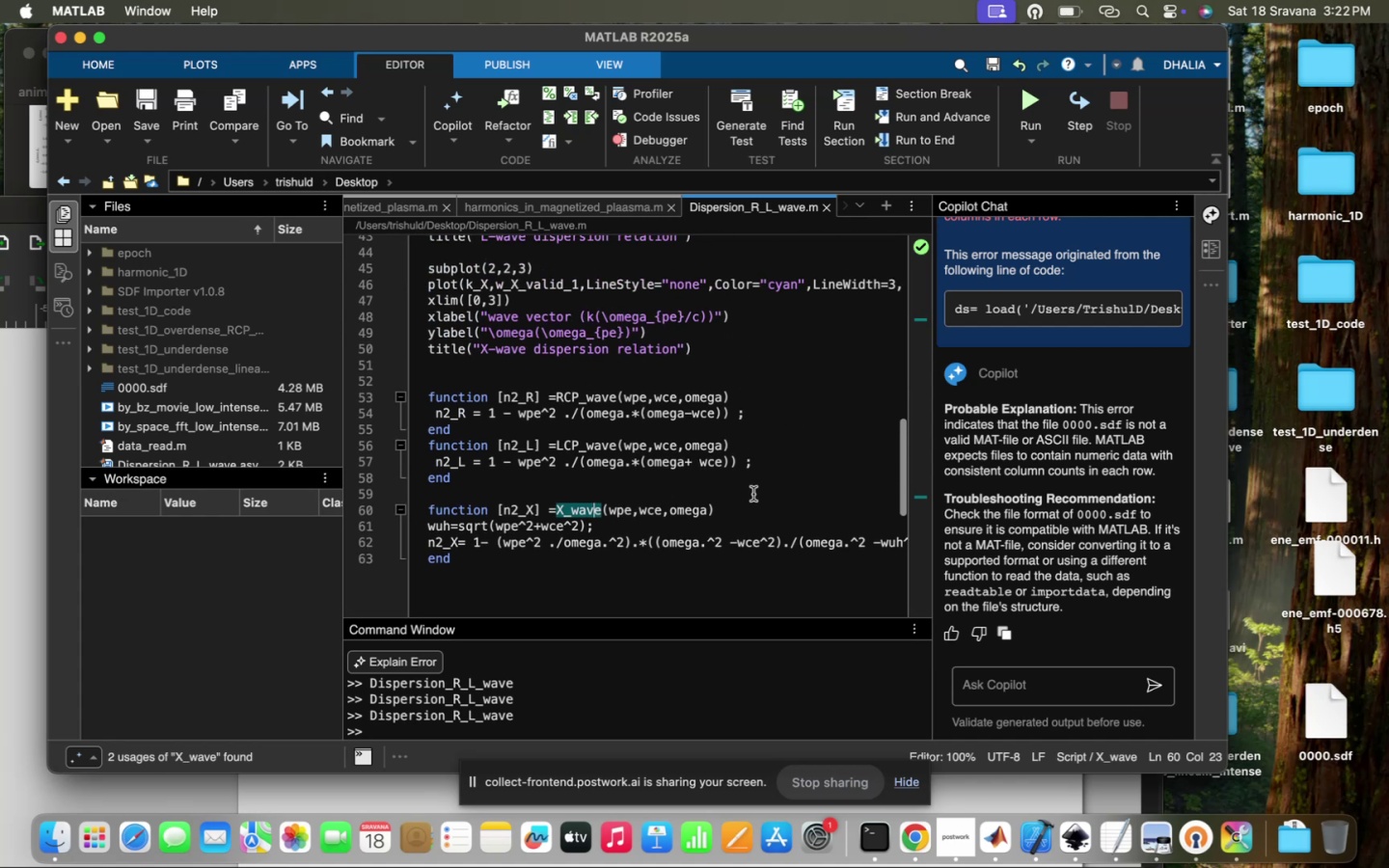 
left_click([753, 494])
 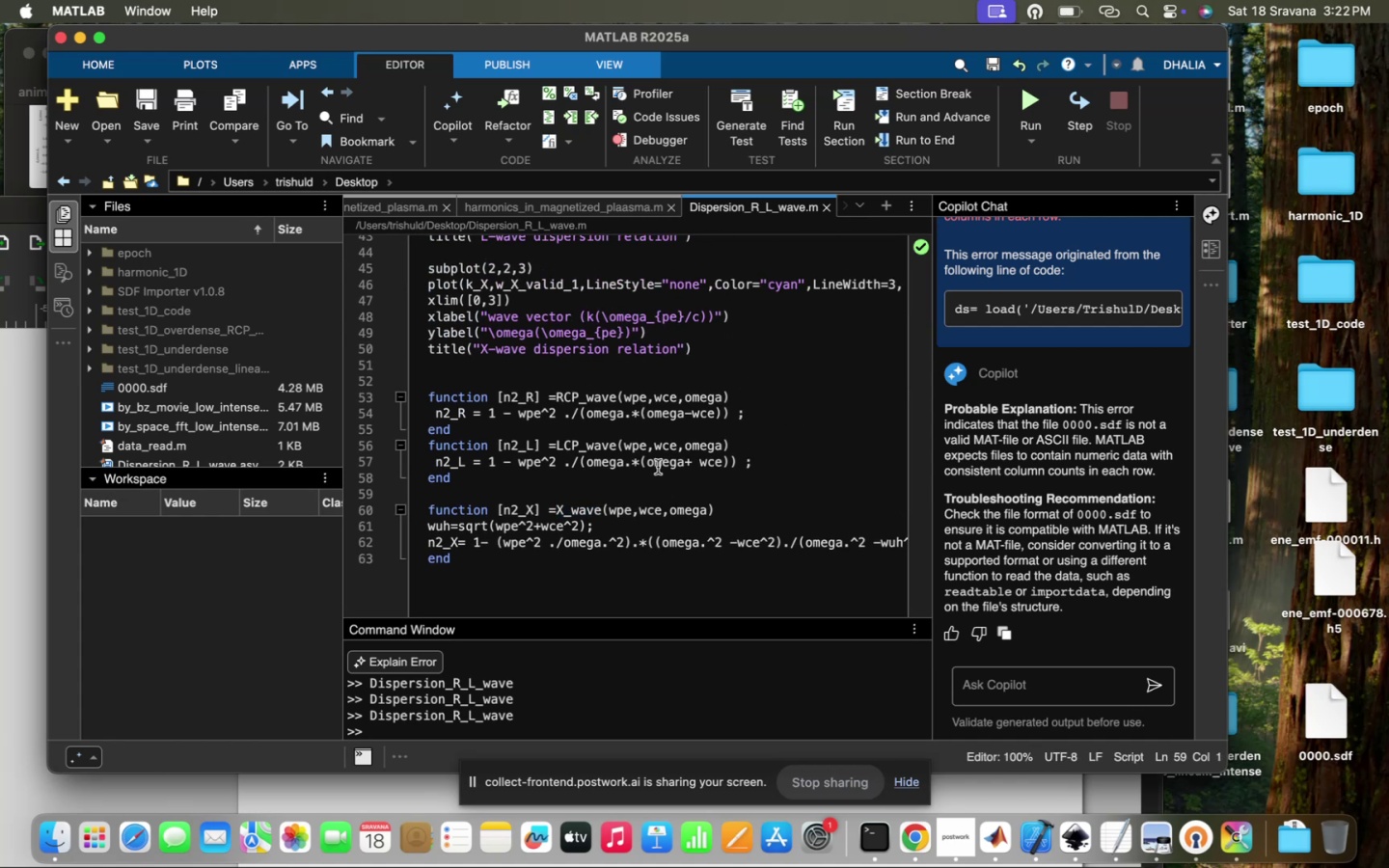 
scroll: coordinate [658, 467], scroll_direction: up, amount: 135.0
 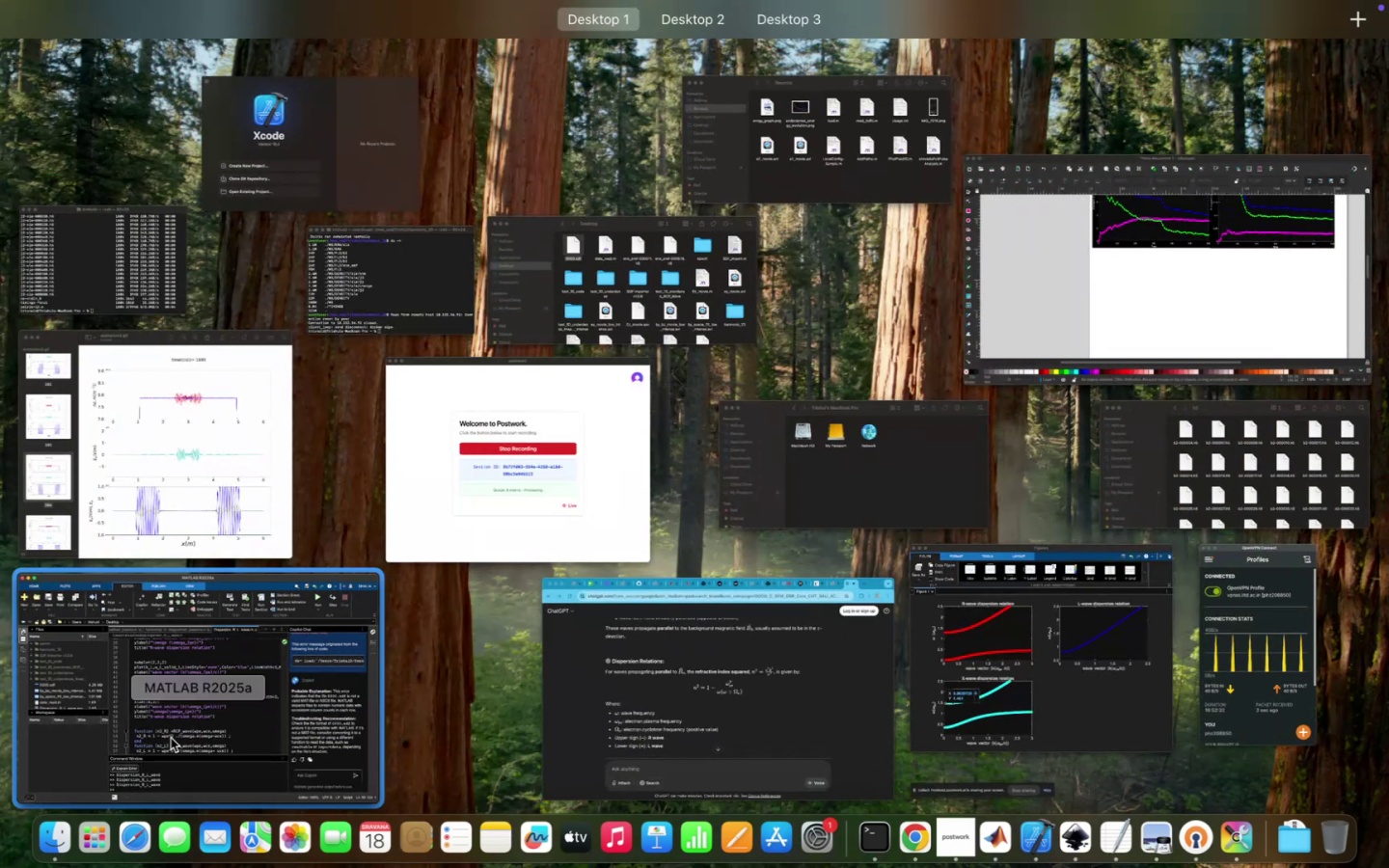 
left_click([992, 624])
 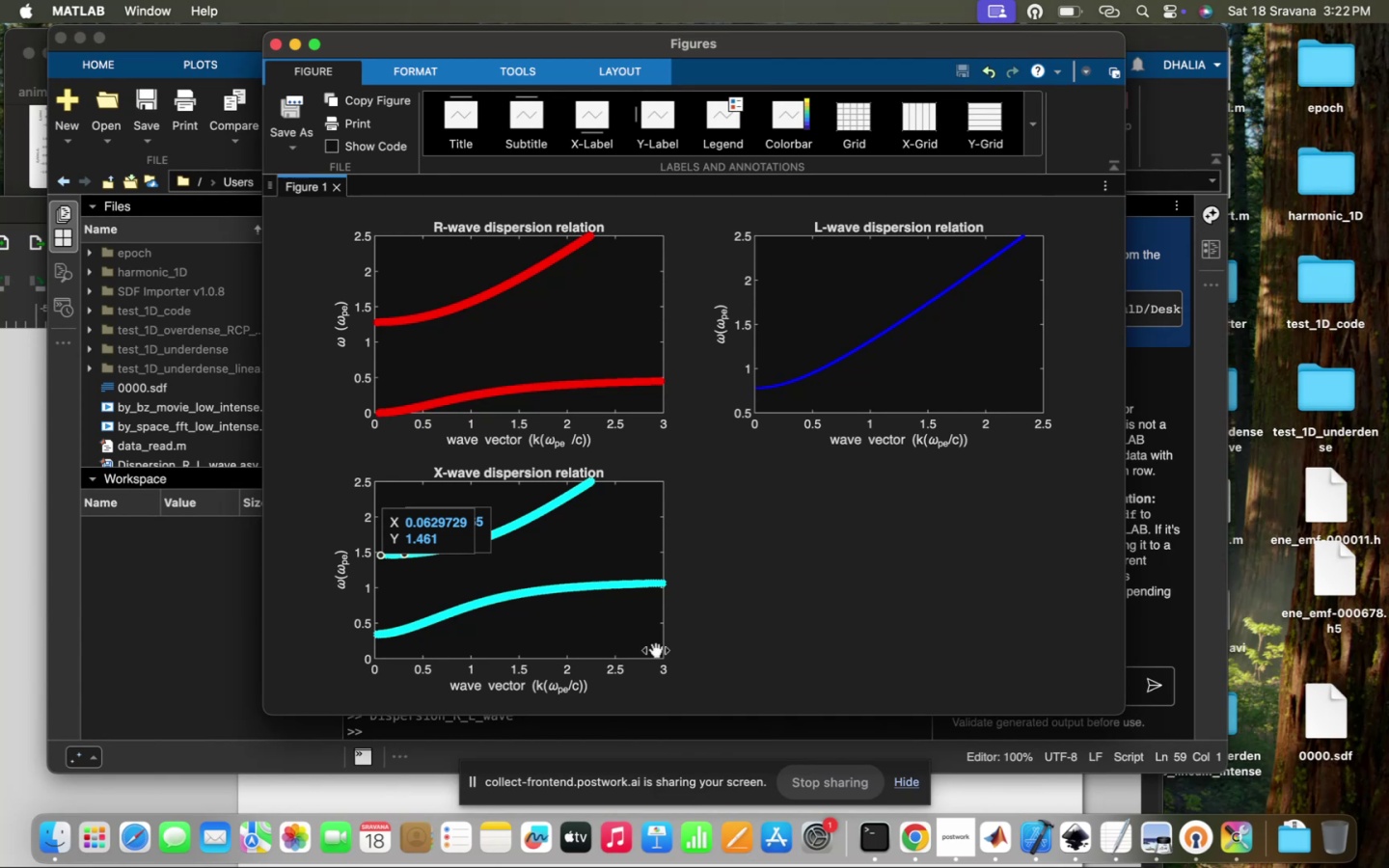 
left_click([714, 589])
 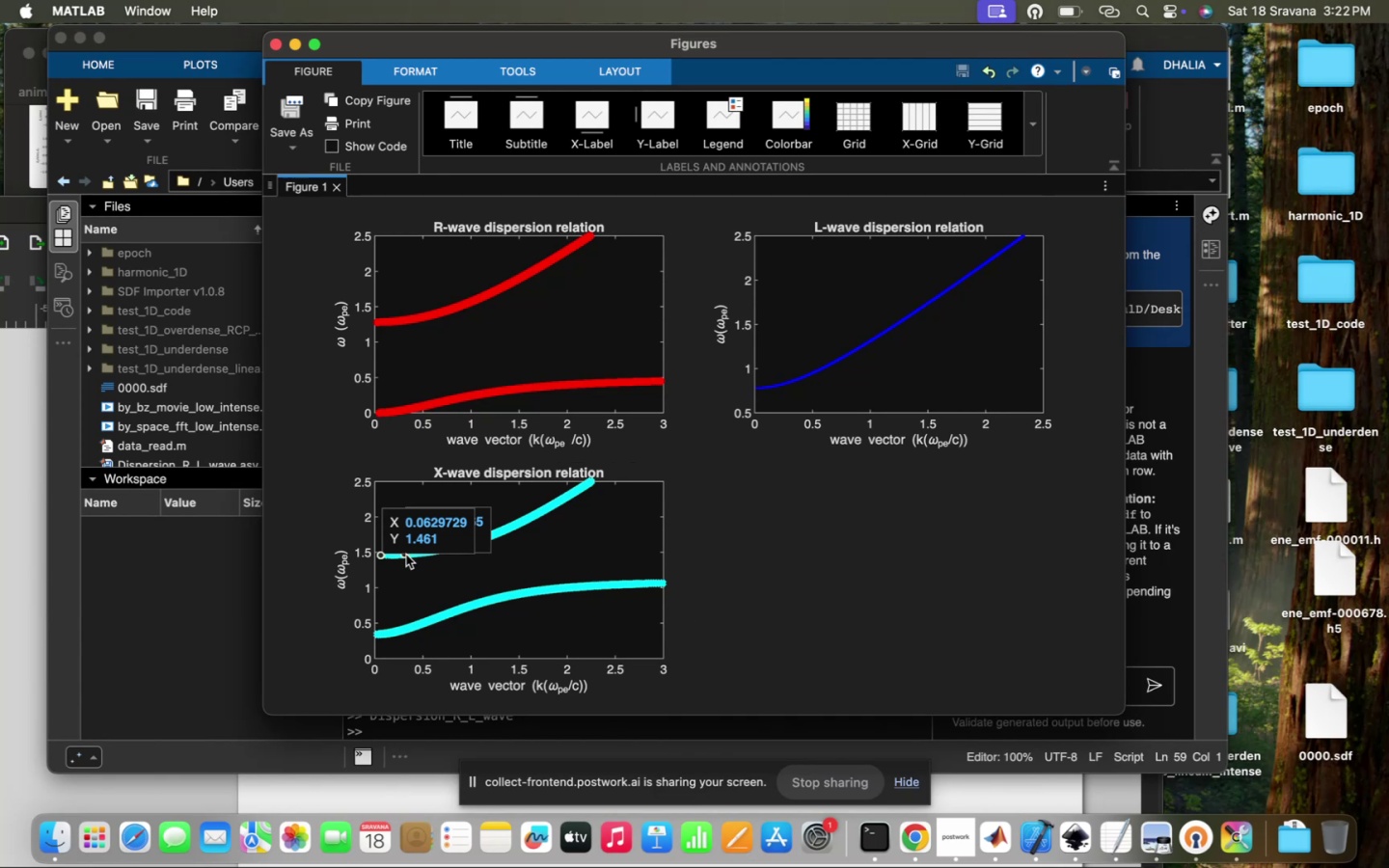 
left_click([405, 555])
 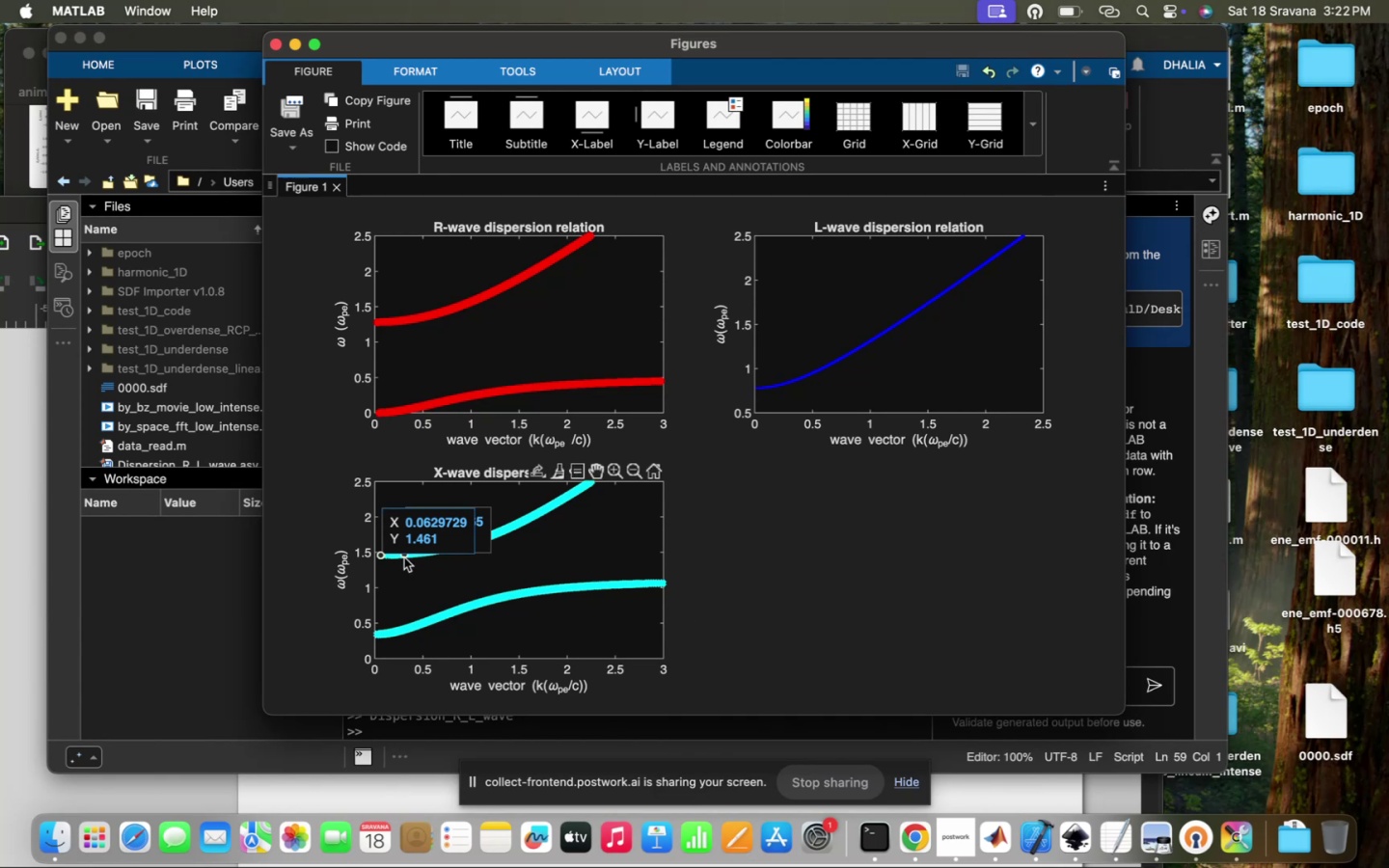 
left_click([404, 556])
 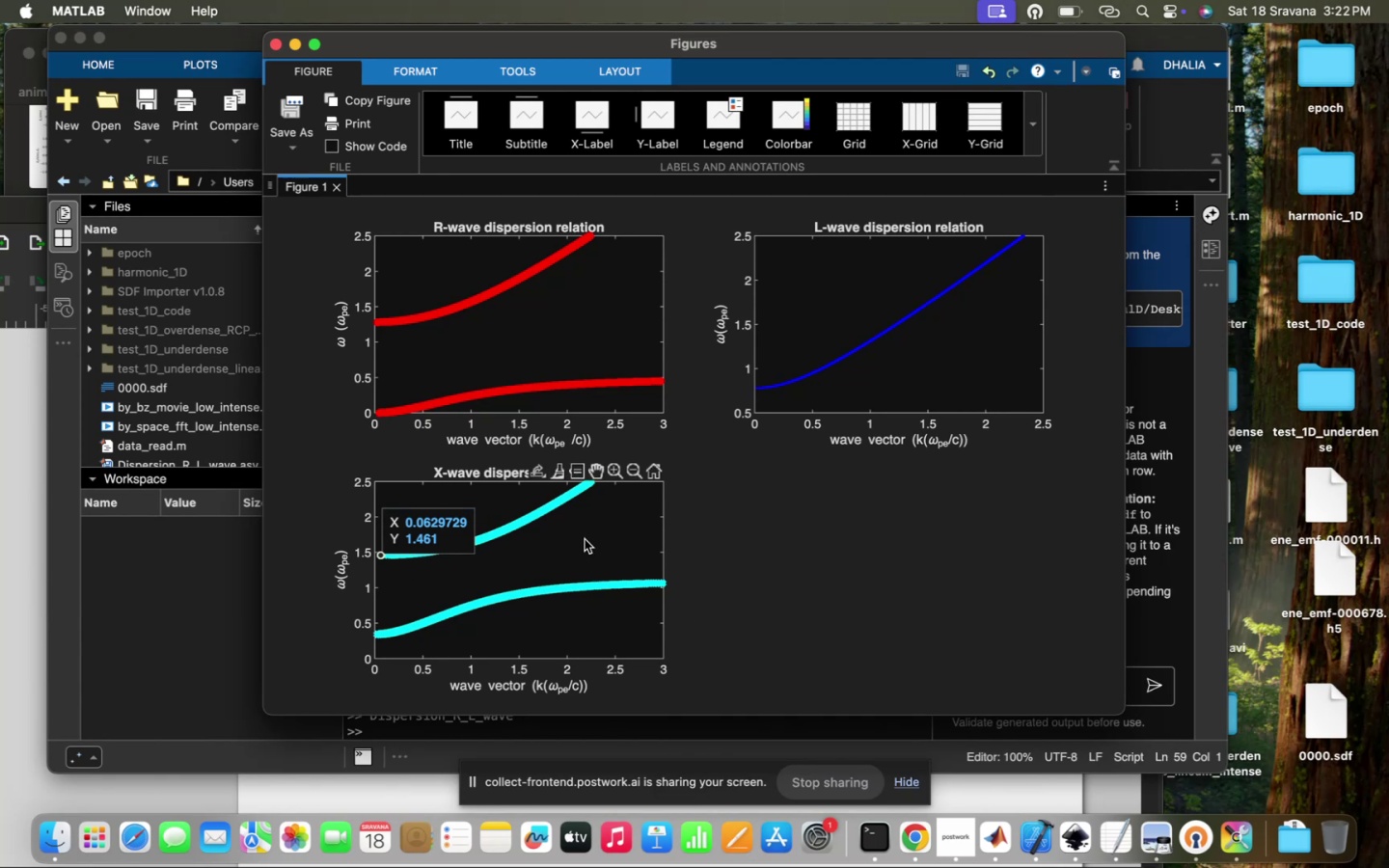 
left_click([585, 539])
 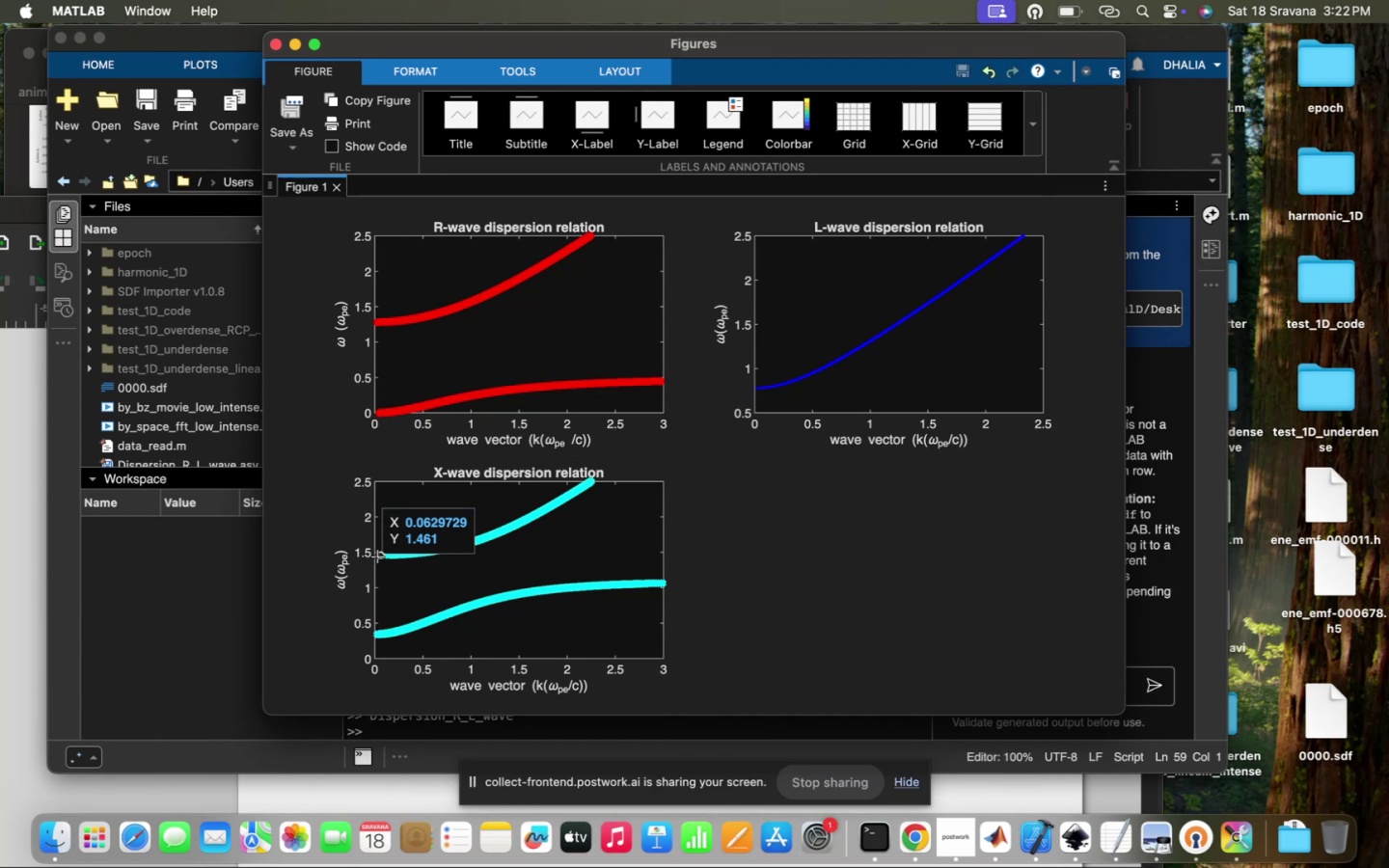 
left_click([380, 556])
 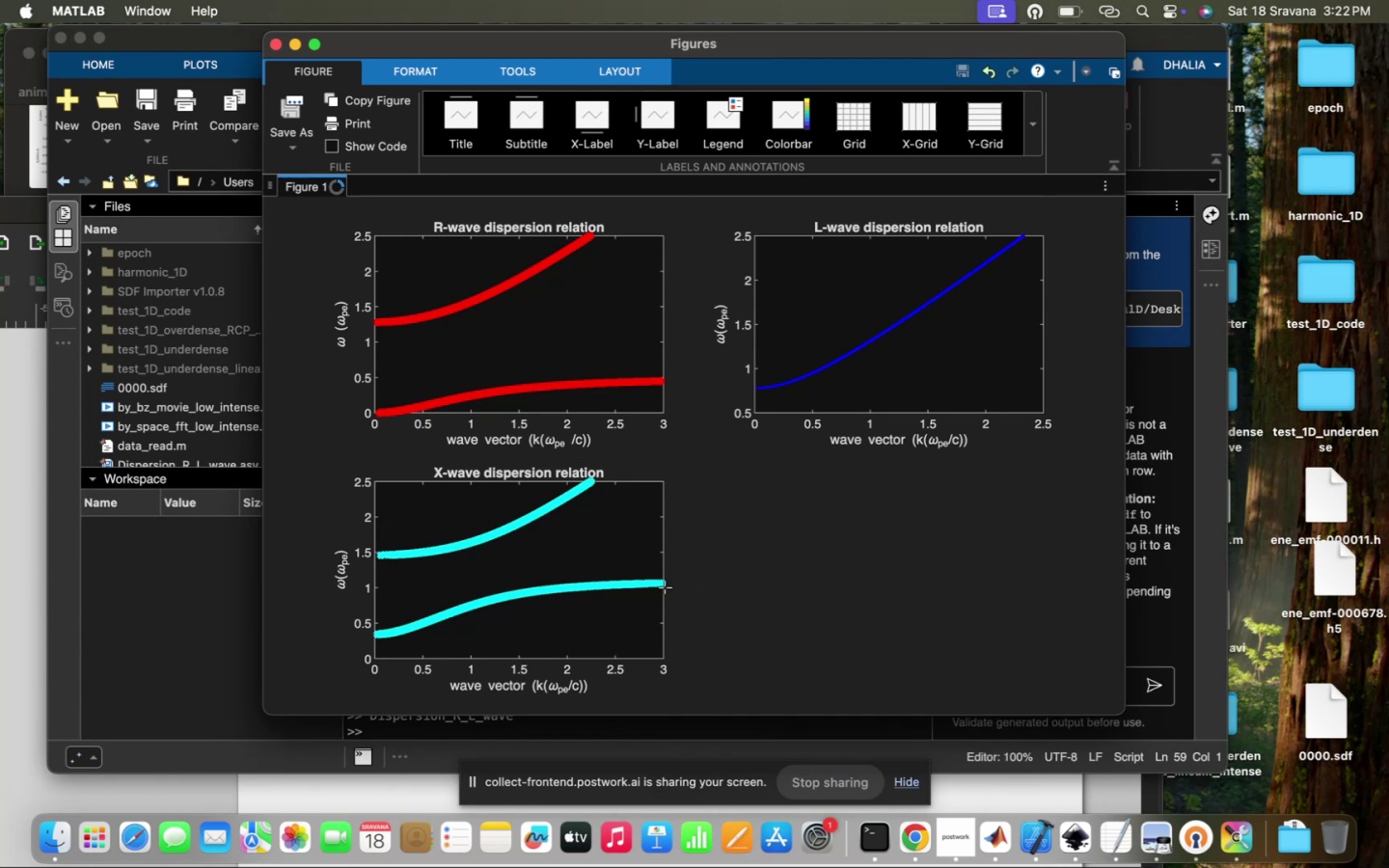 
left_click([661, 580])
 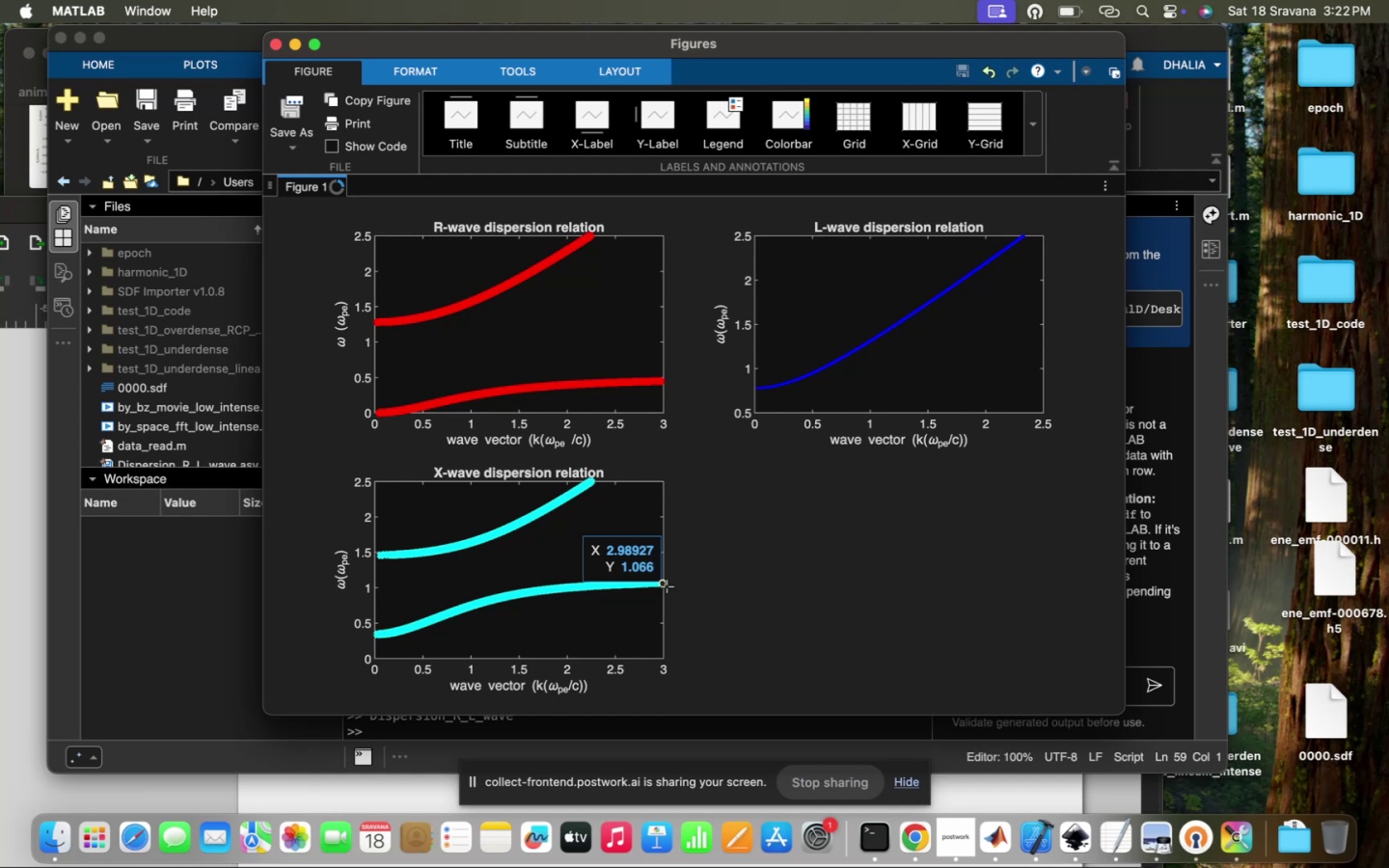 
left_click([666, 581])
 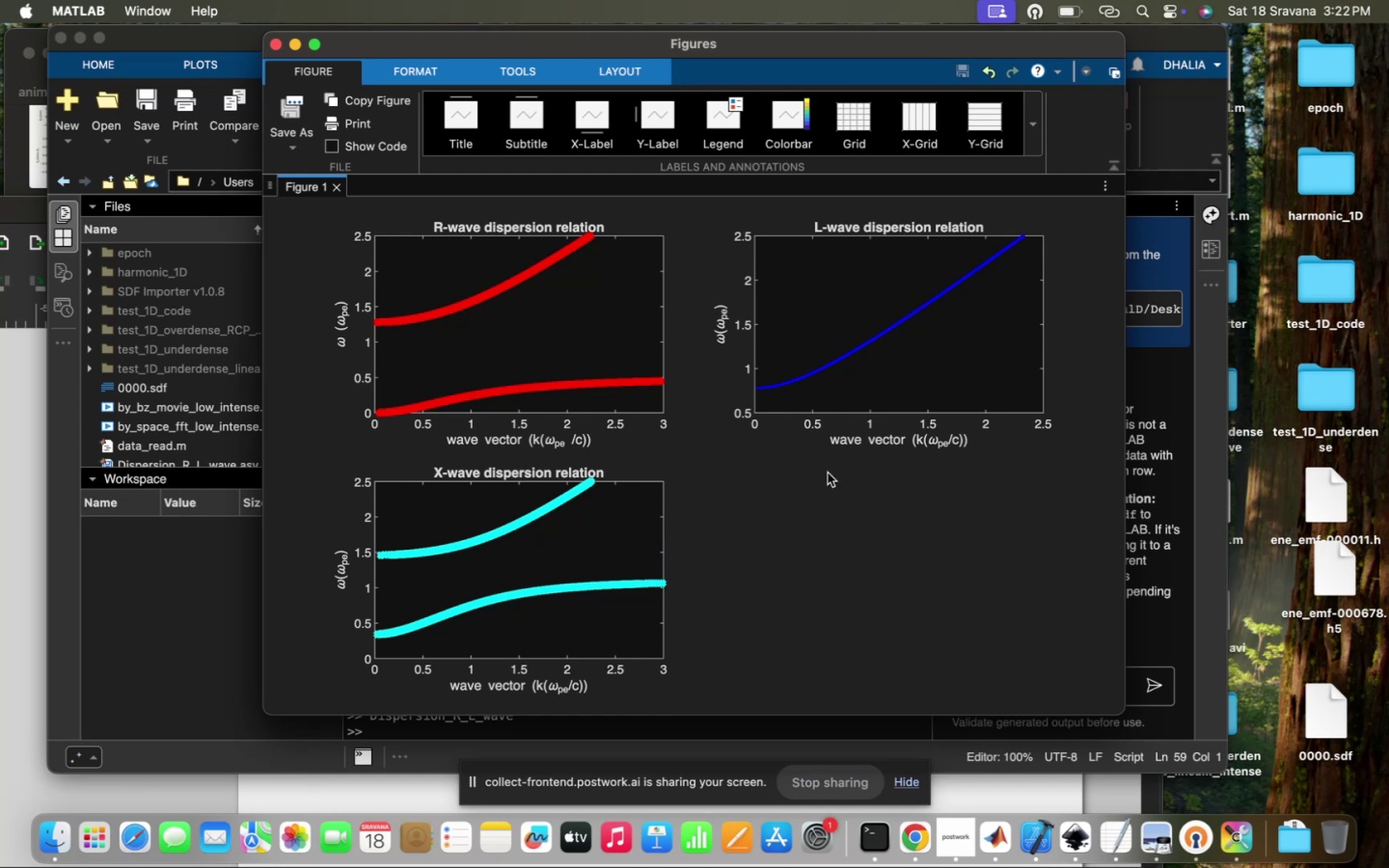 
left_click_drag(start_coordinate=[571, 549], to_coordinate=[566, 500])
 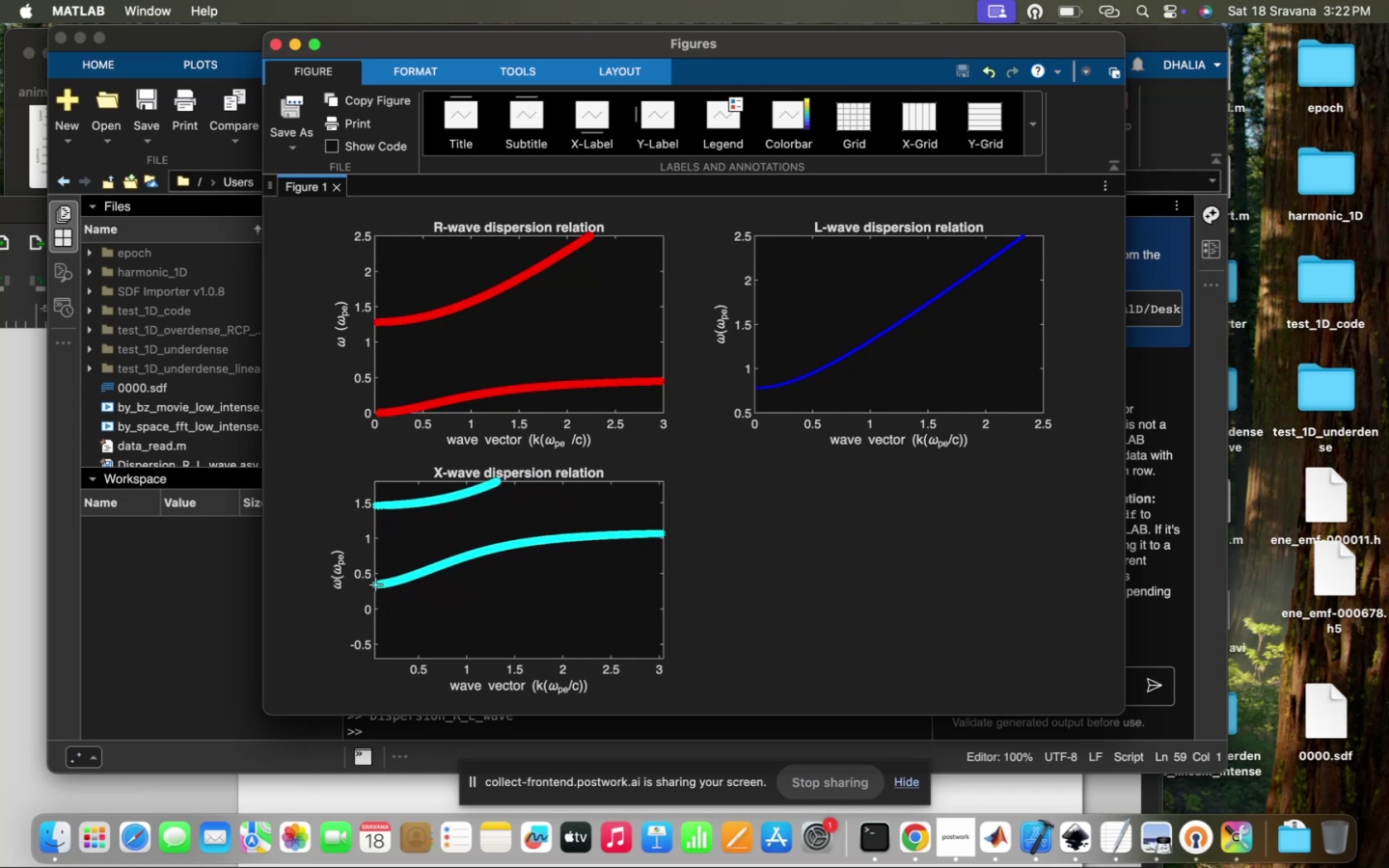 
left_click([375, 583])
 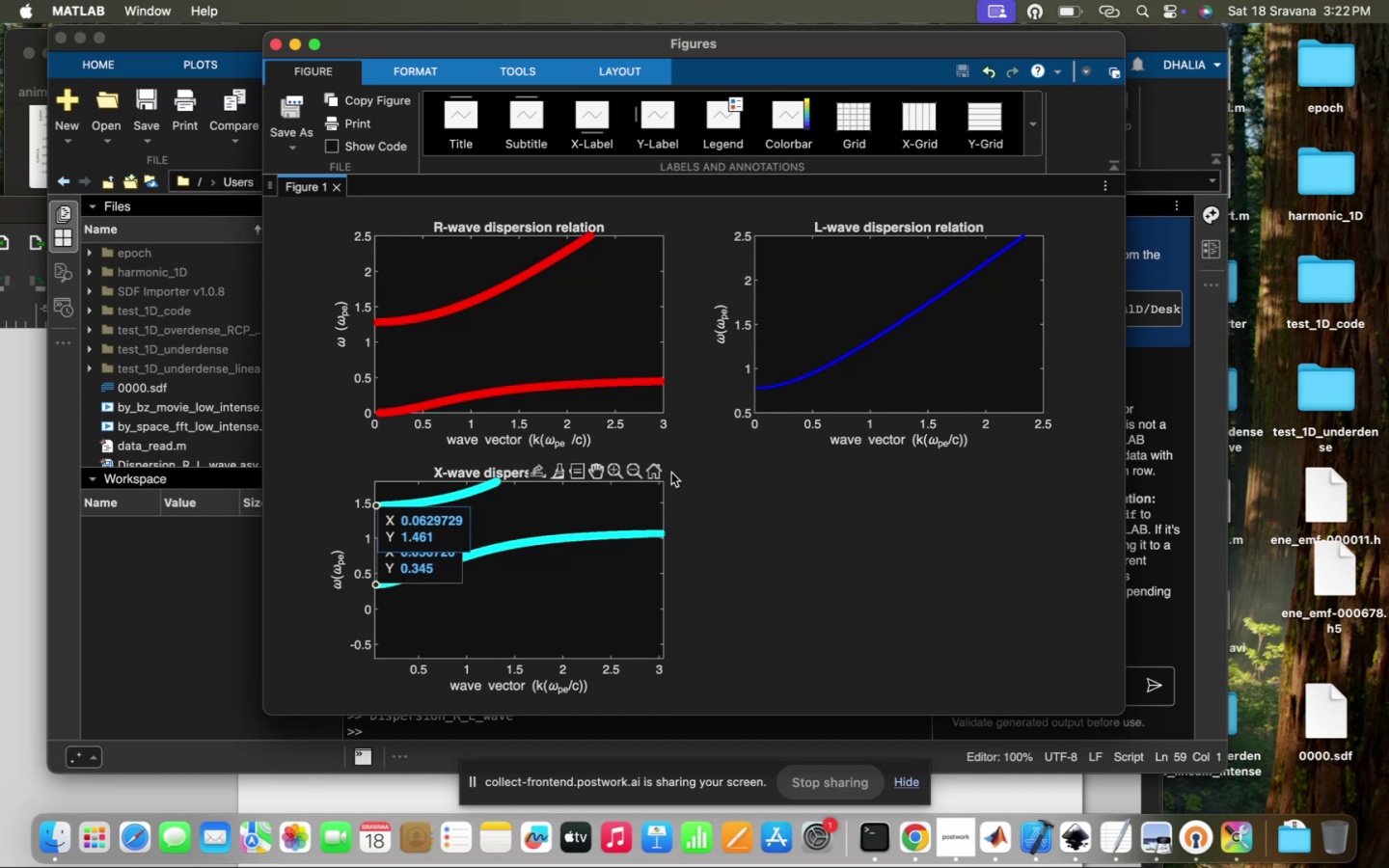 
wait(6.75)
 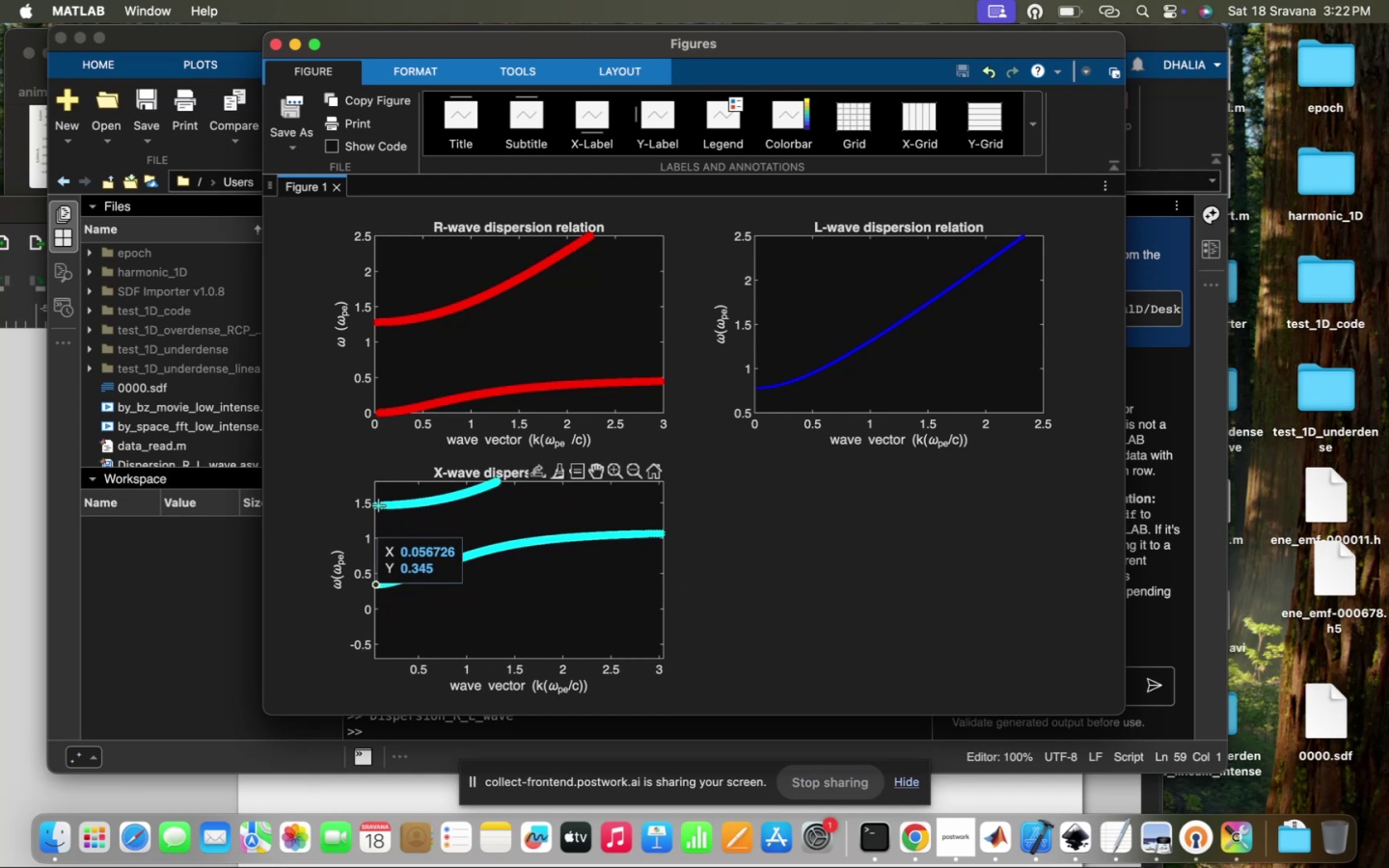 
left_click([223, 613])
 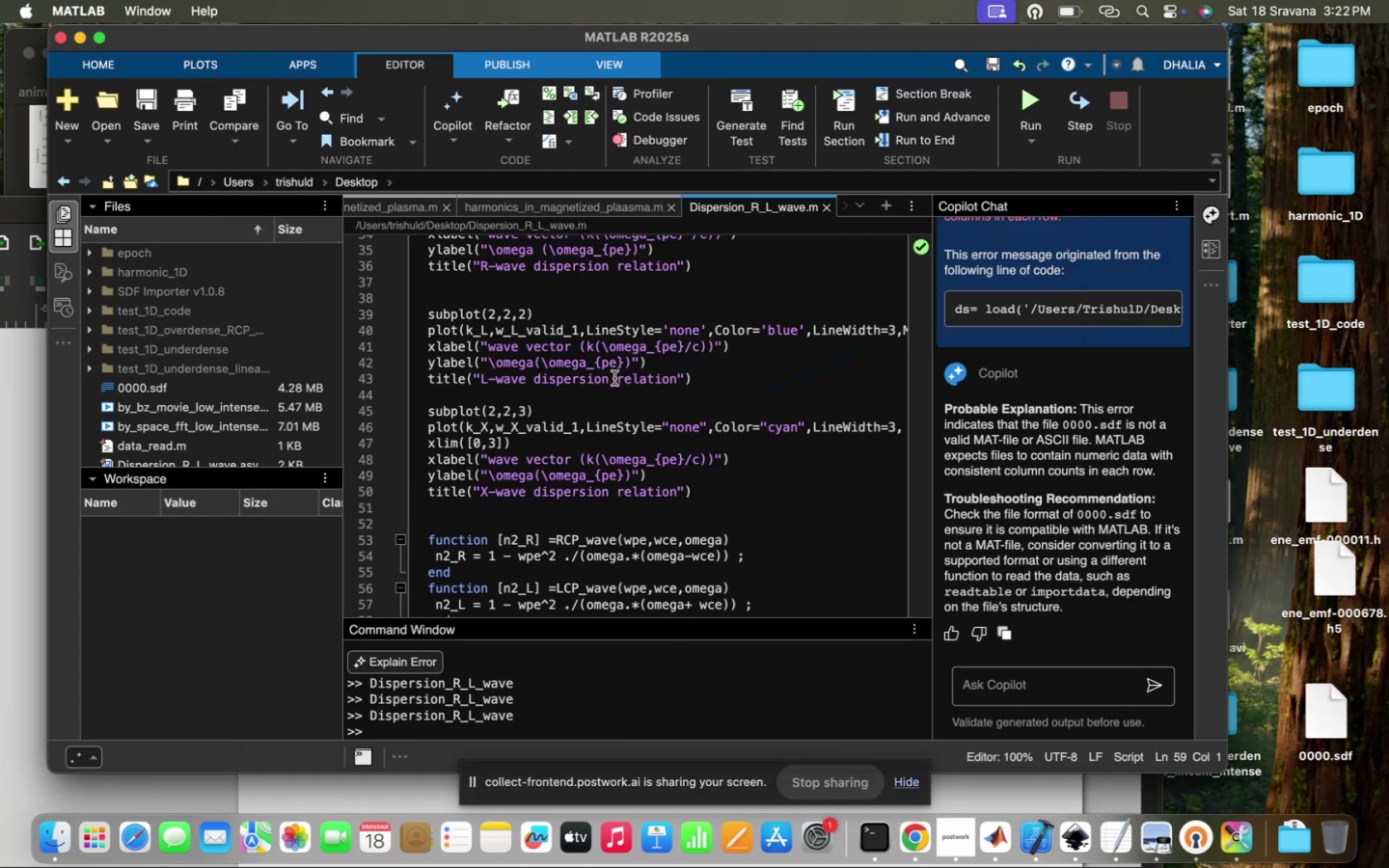 
left_click([614, 378])
 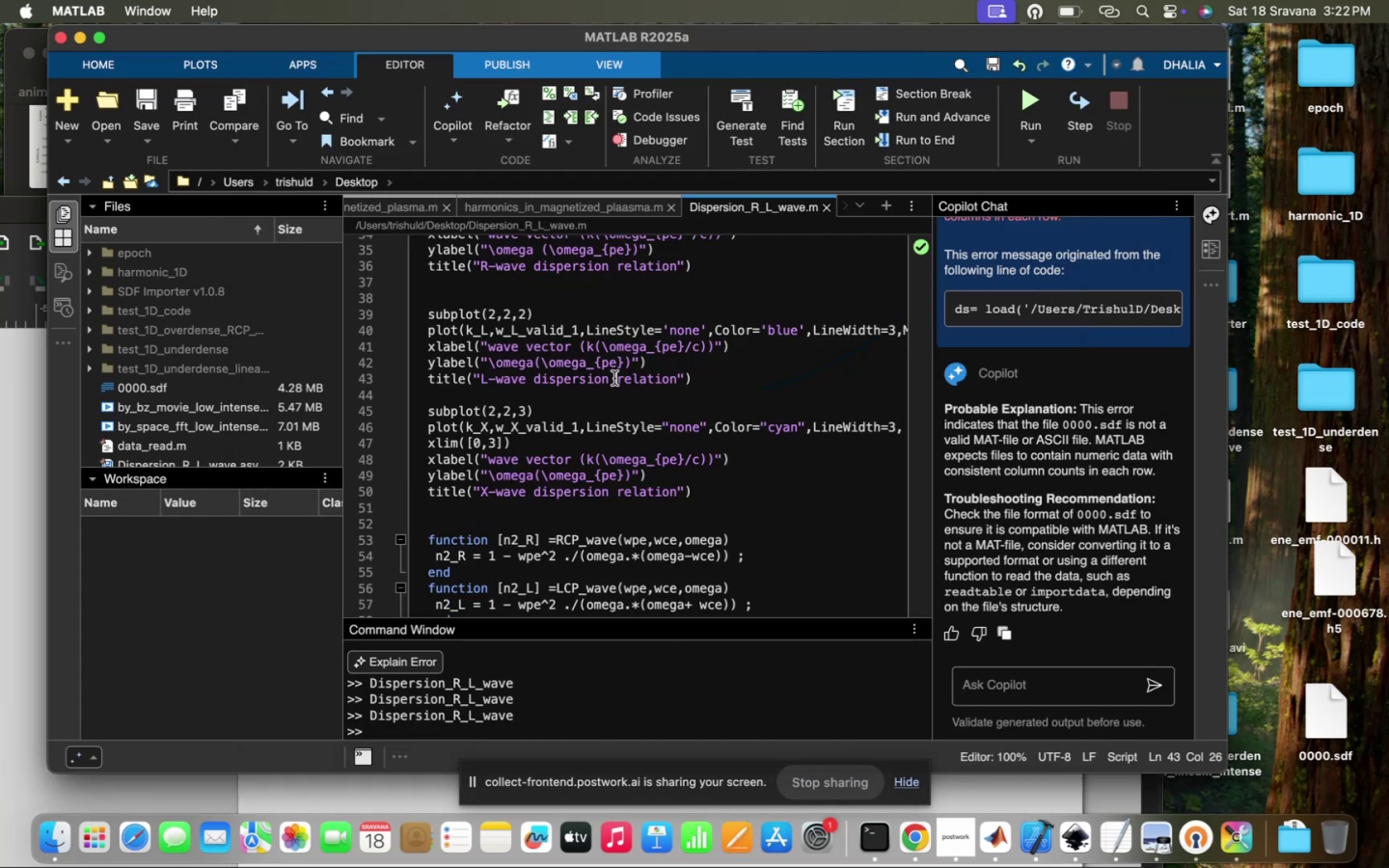 
scroll: coordinate [614, 378], scroll_direction: none, amount: 0.0
 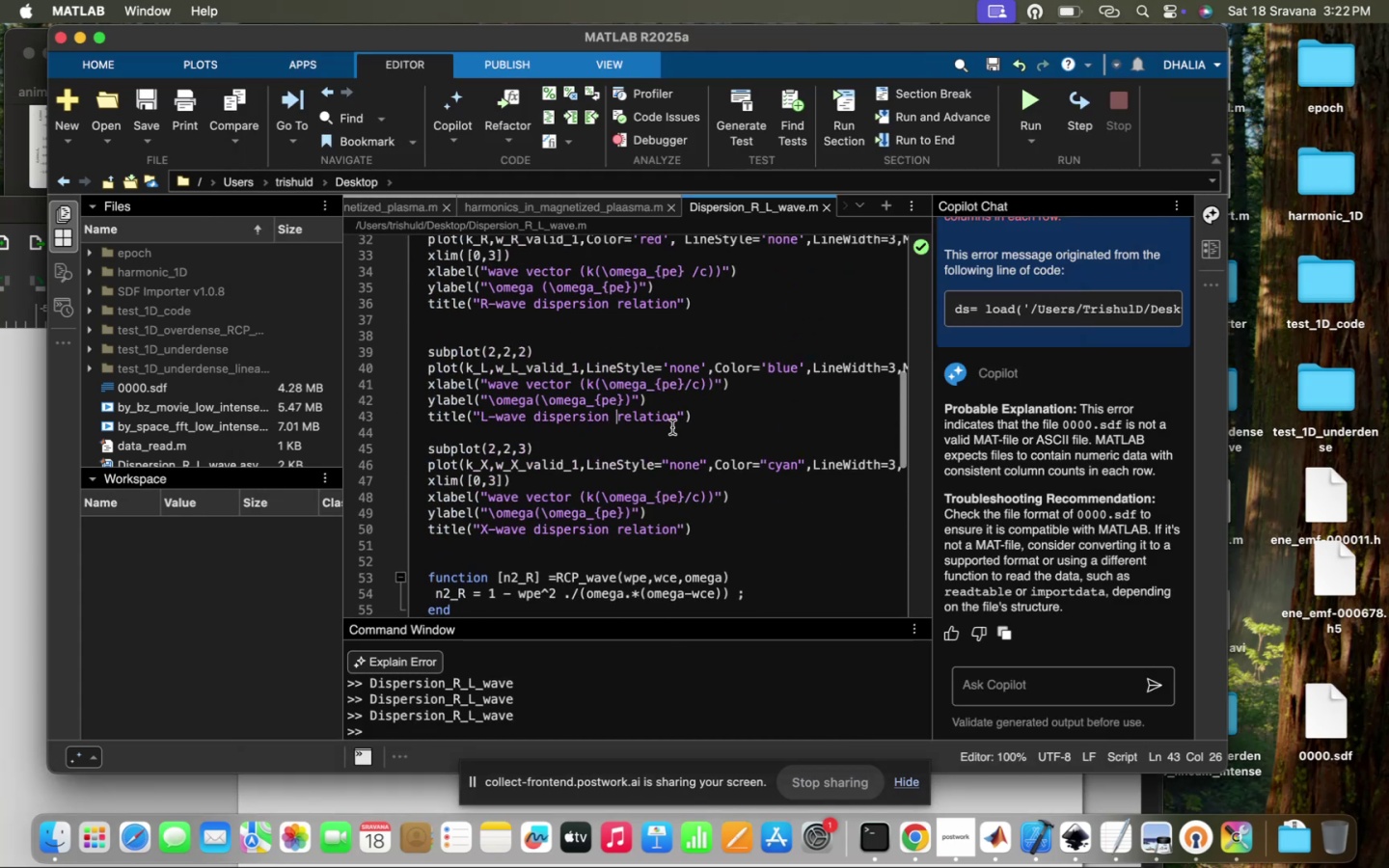 
scroll: coordinate [673, 460], scroll_direction: down, amount: 19.0
 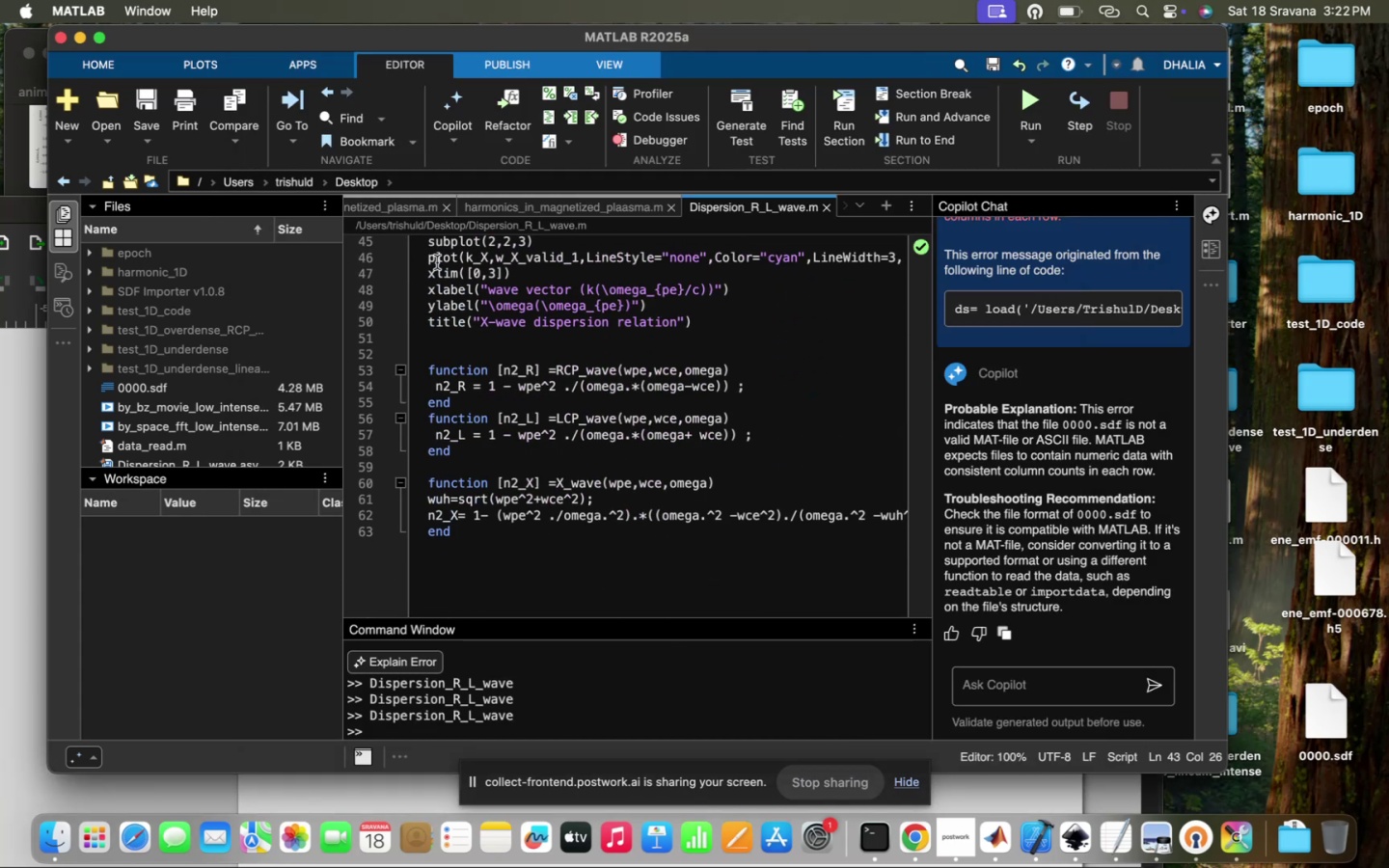 
key(Enter)
 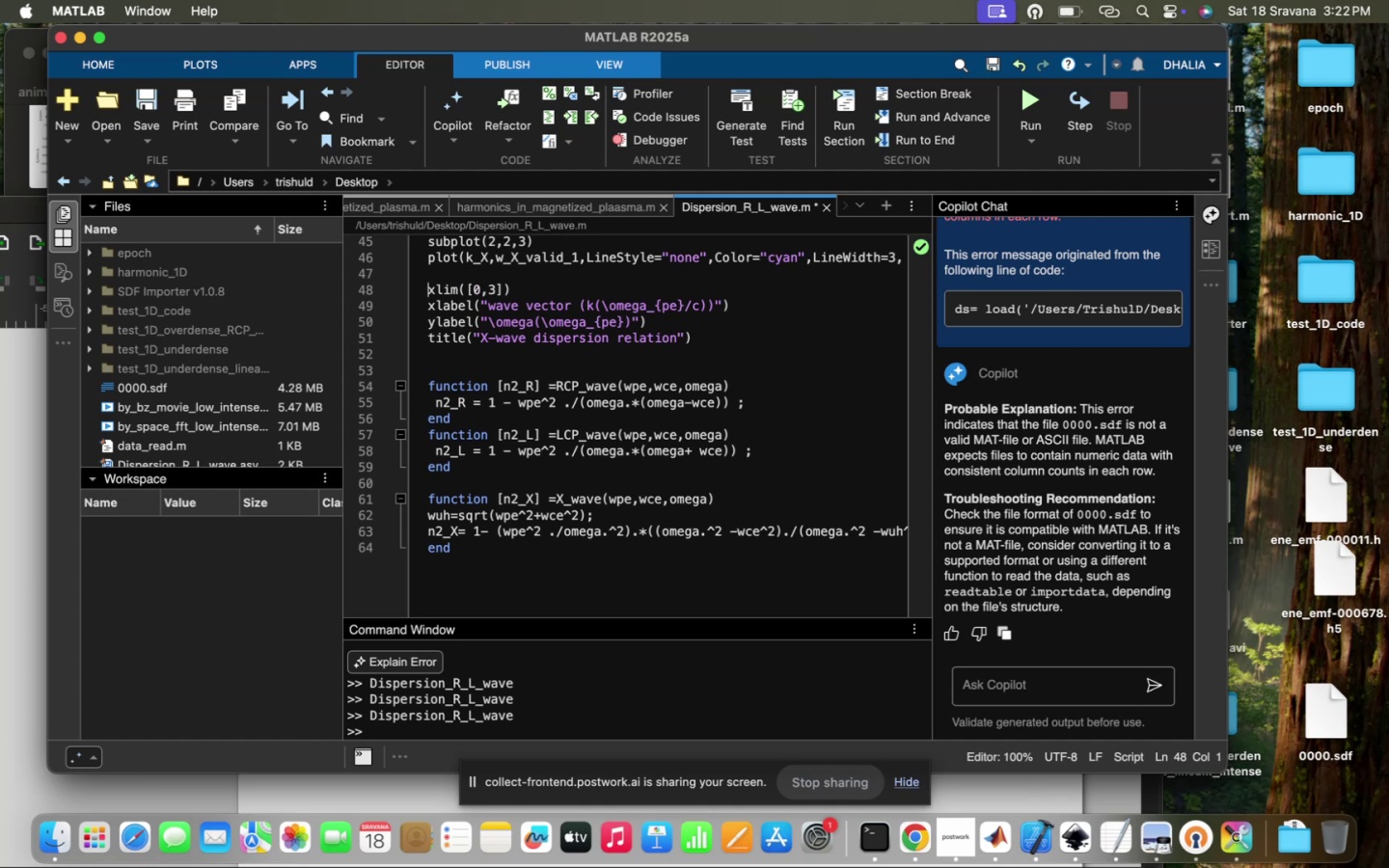 
key(ArrowUp)
 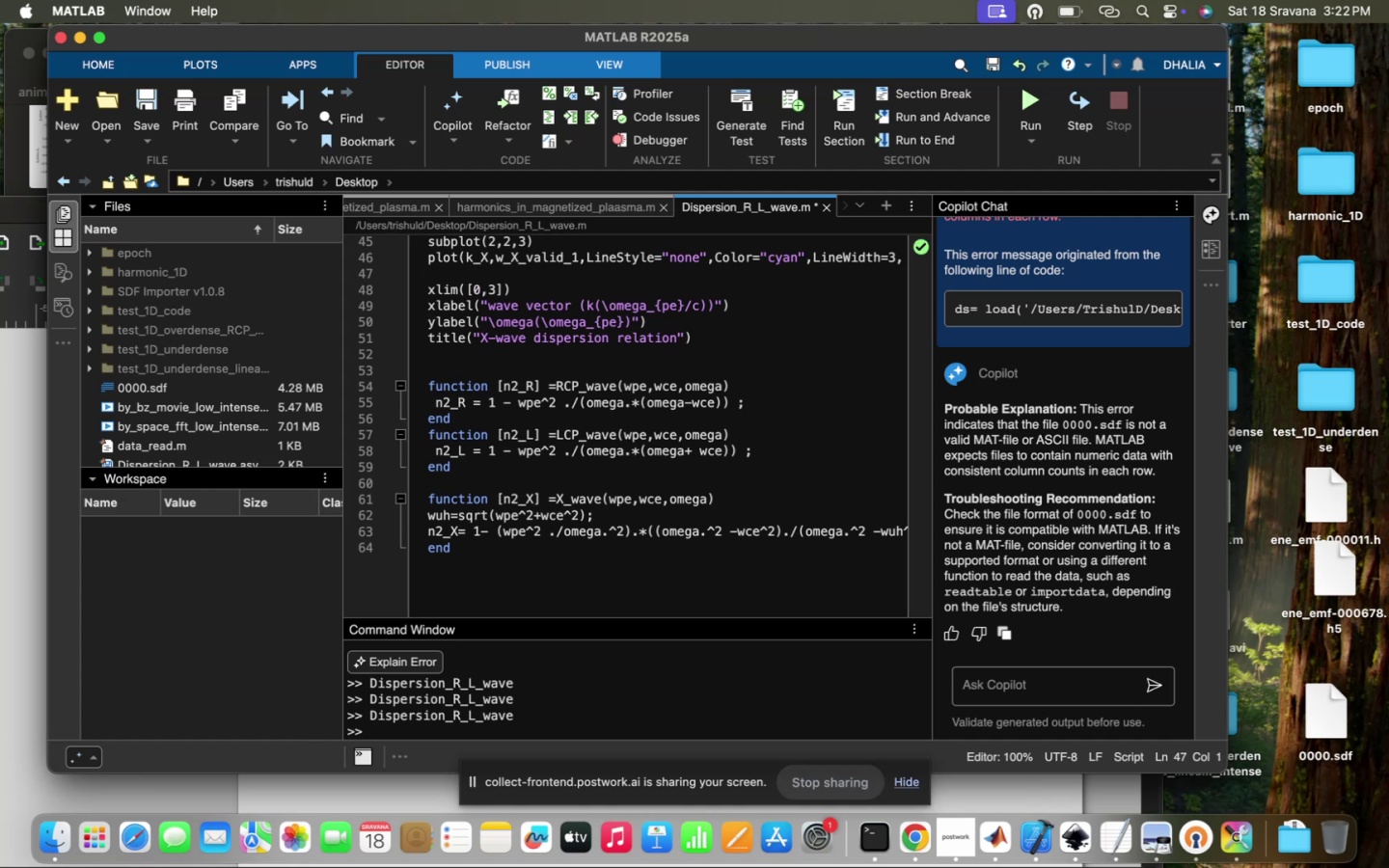 
type(Y)
key(Backspace)
type(XLI)
 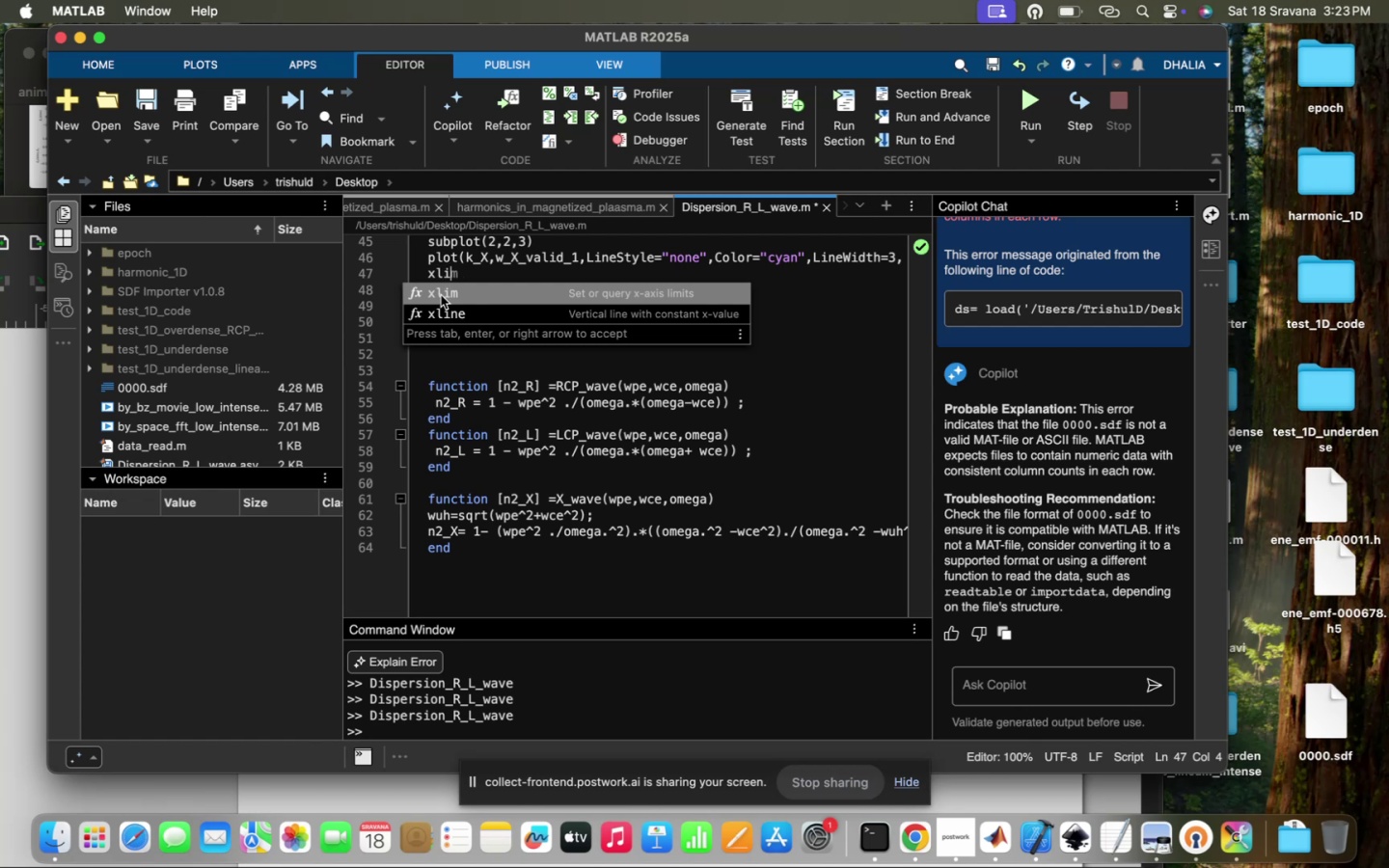 
key(Backspace)
 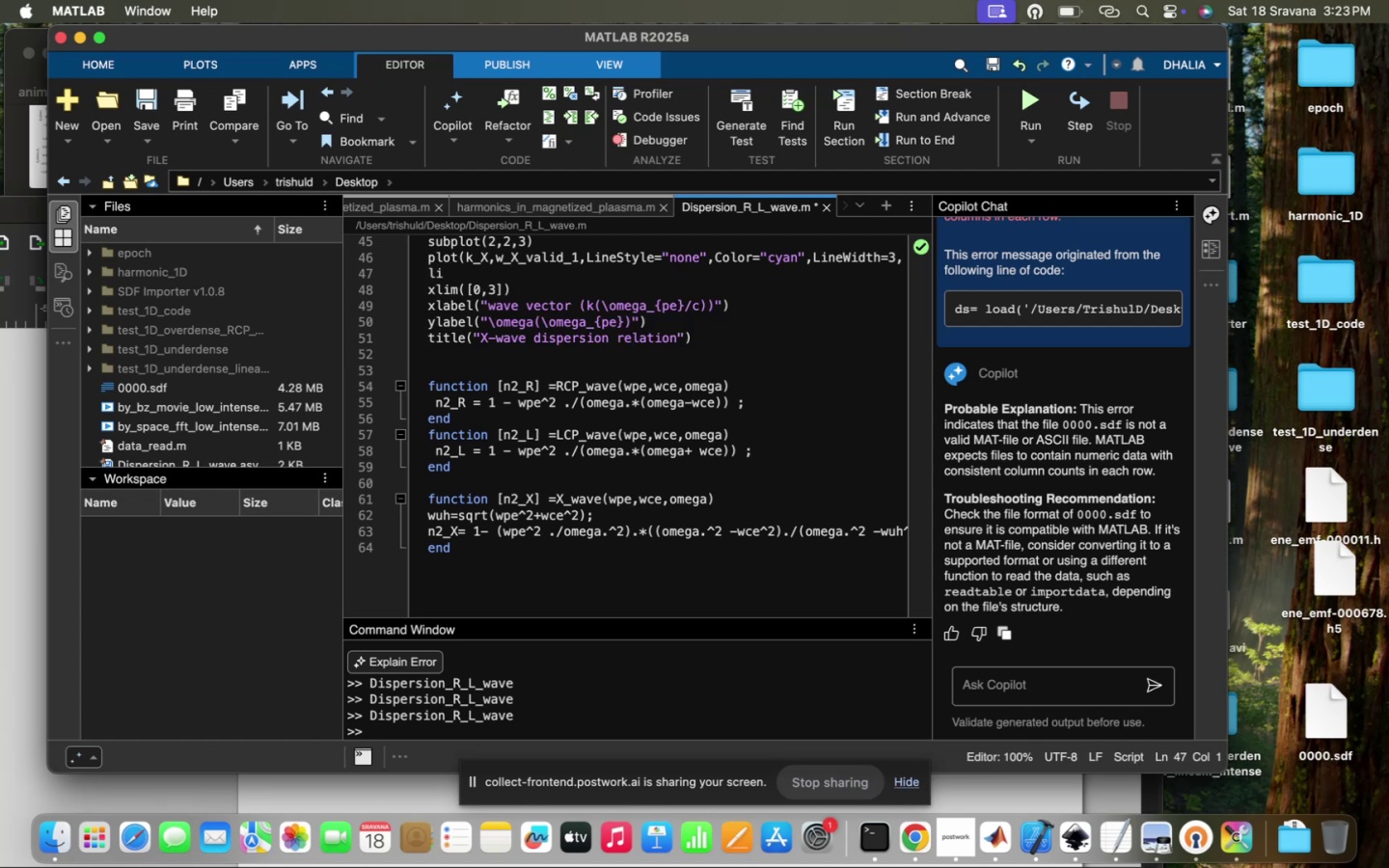 
key(Y)
 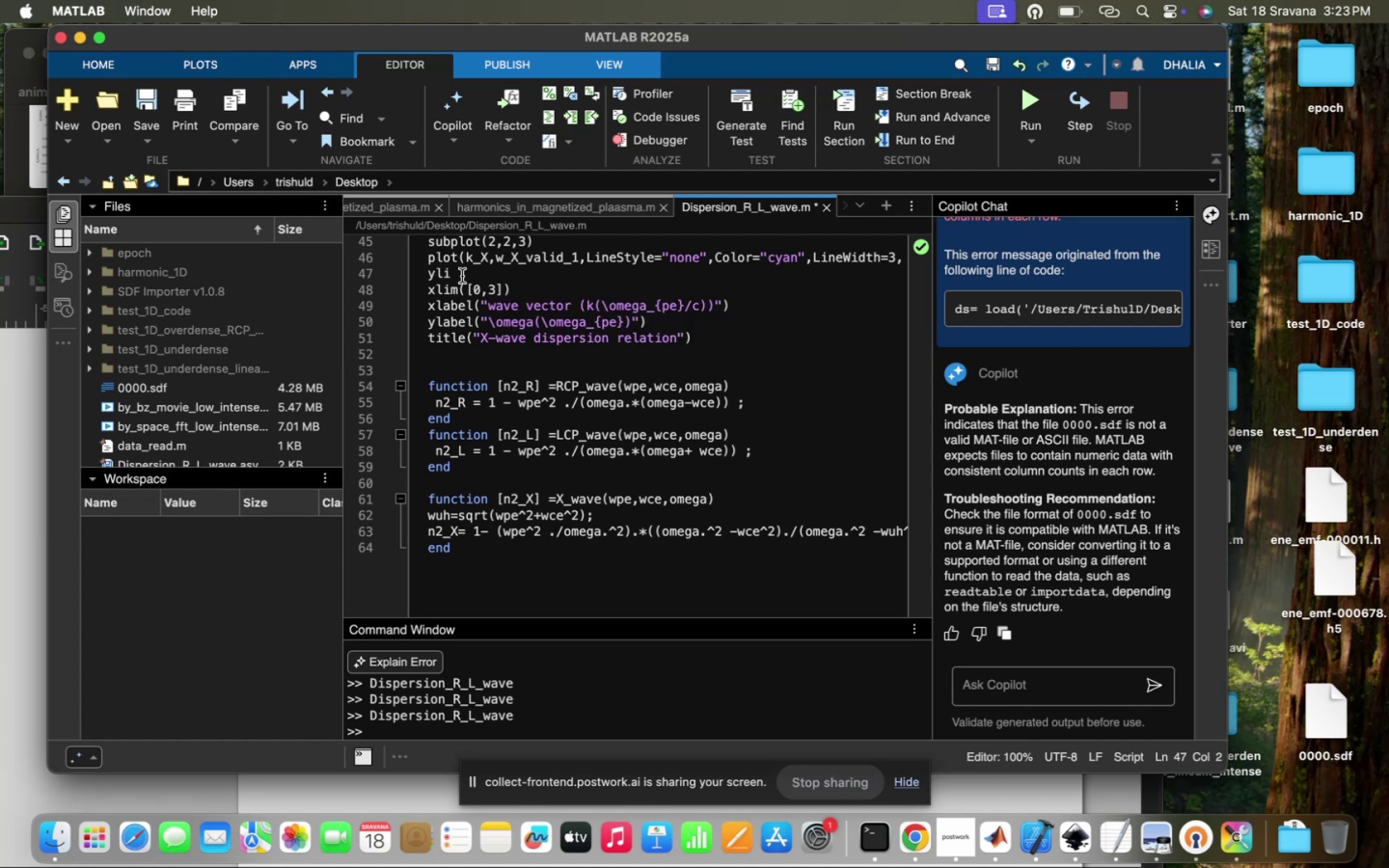 
left_click([463, 276])
 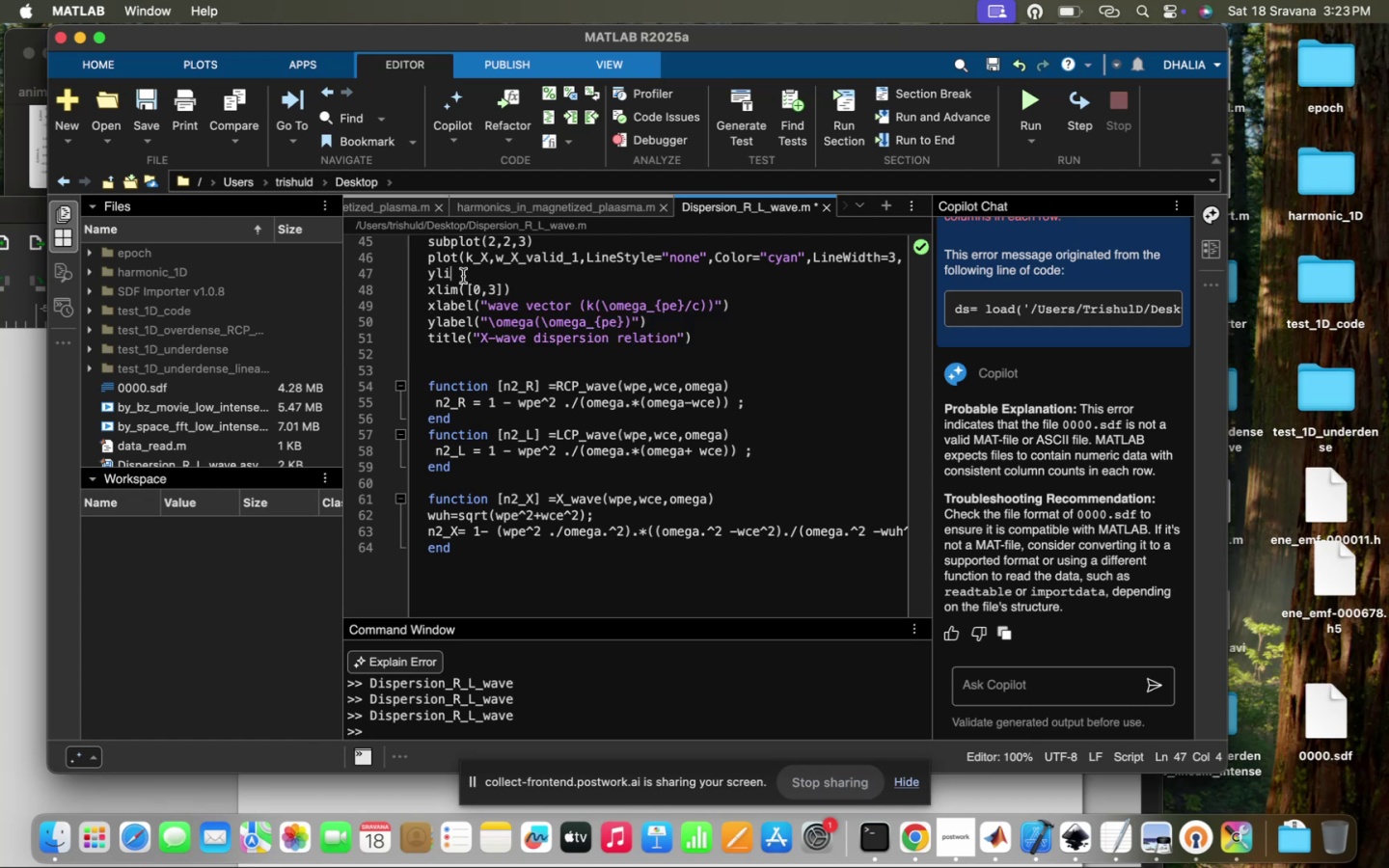 
type(NE(Y)
 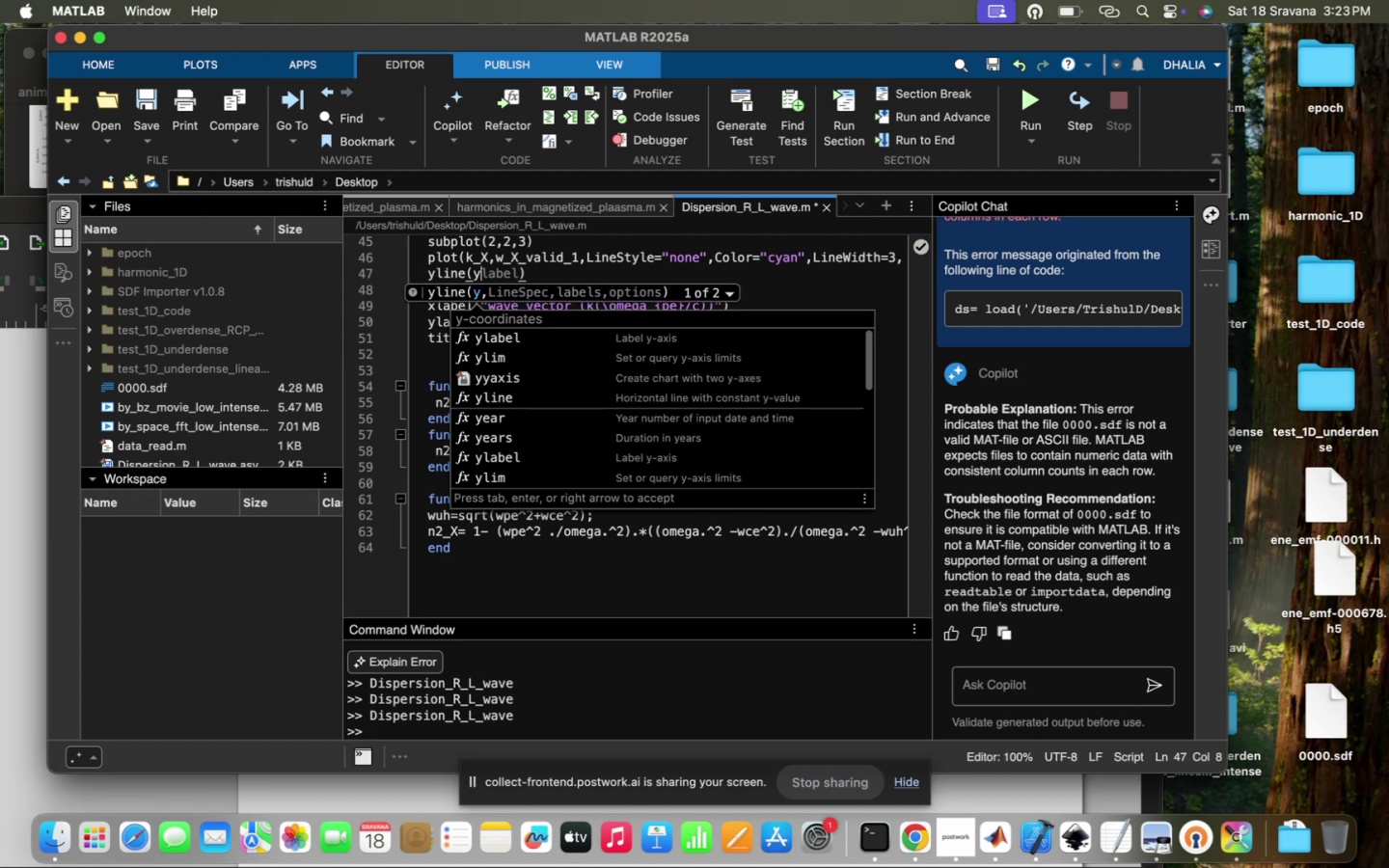 
key(Backspace)
type(C)
key(Backspace)
type(WCE)
 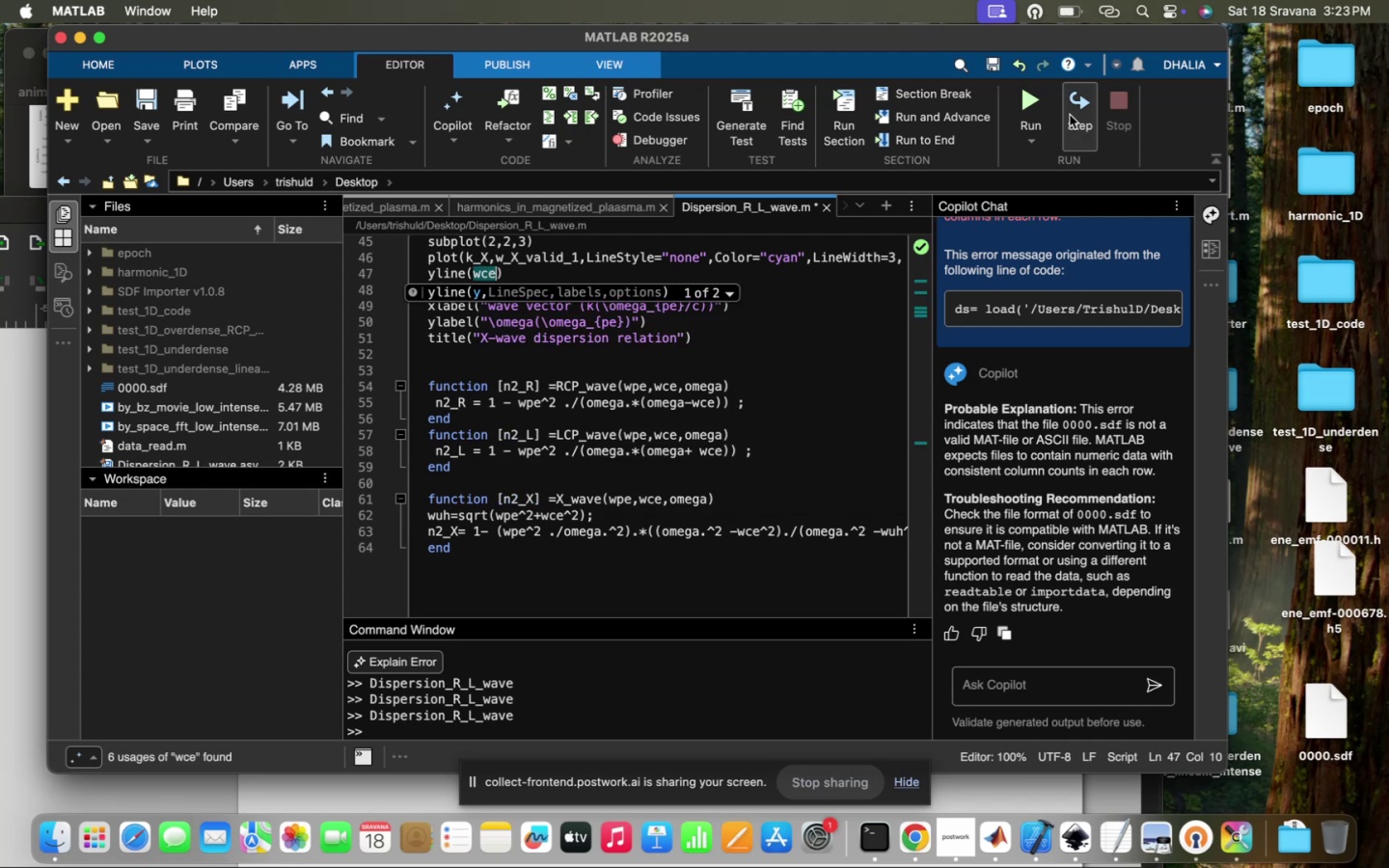 
left_click([1022, 97])
 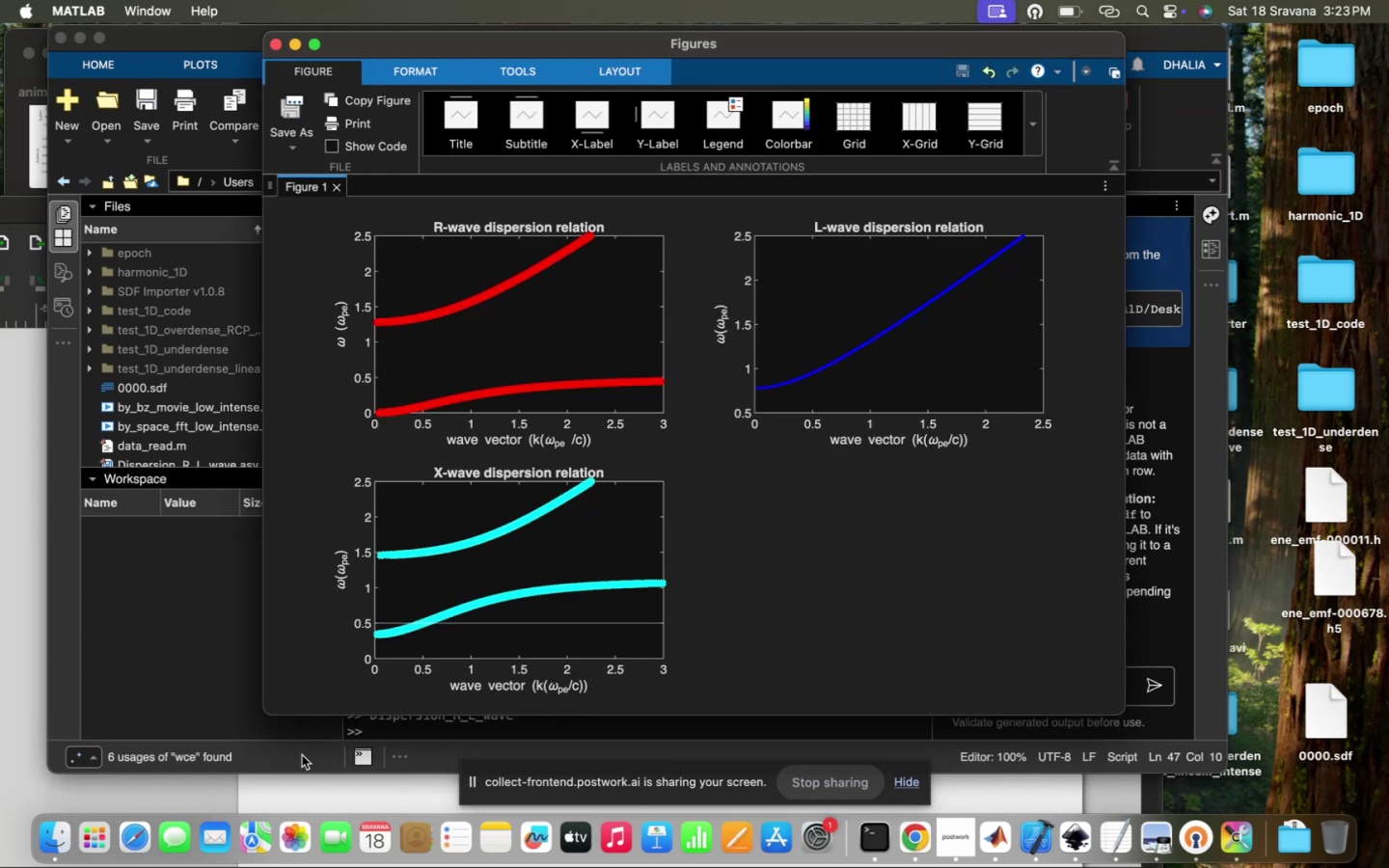 
left_click([259, 700])
 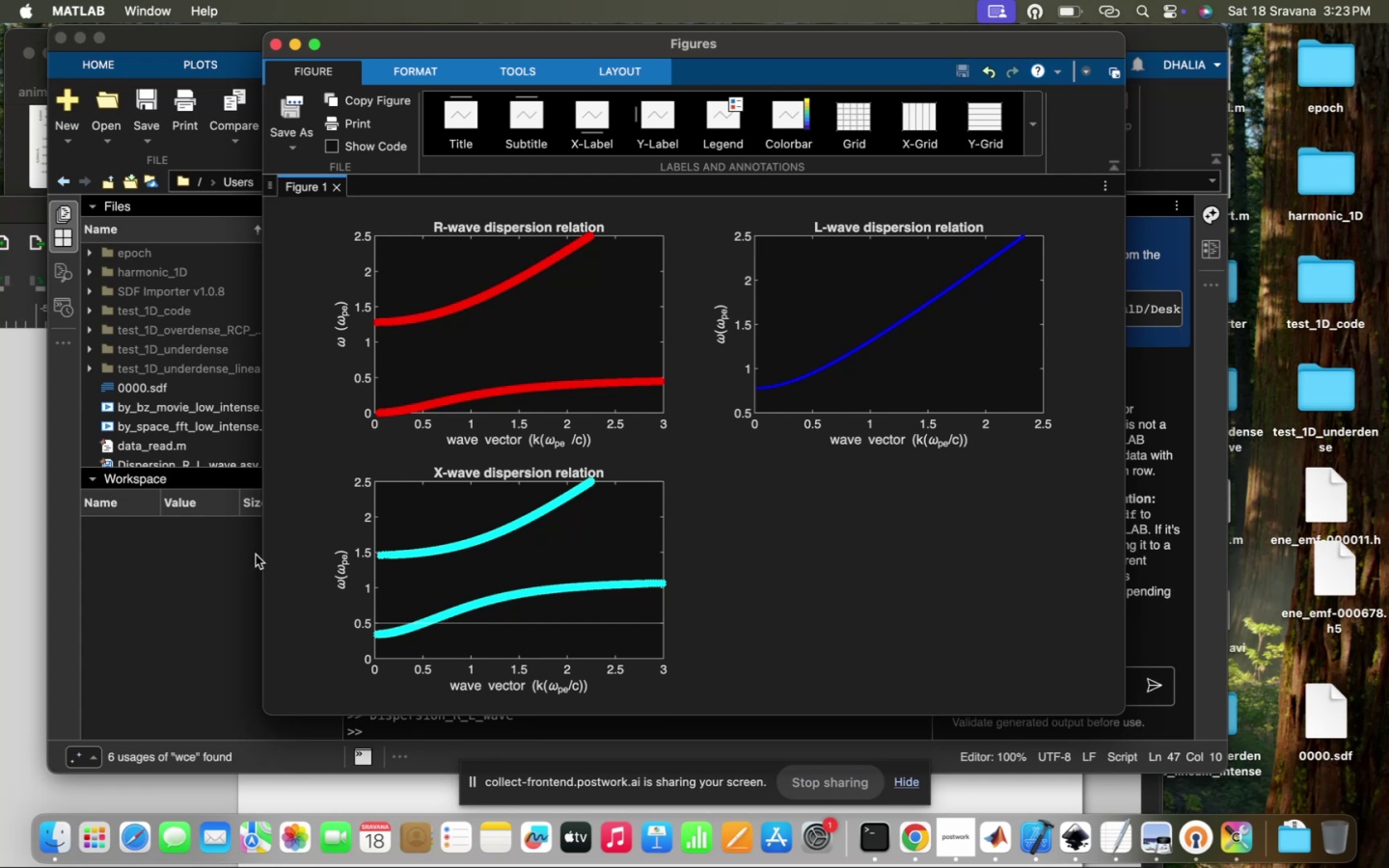 
left_click([256, 556])
 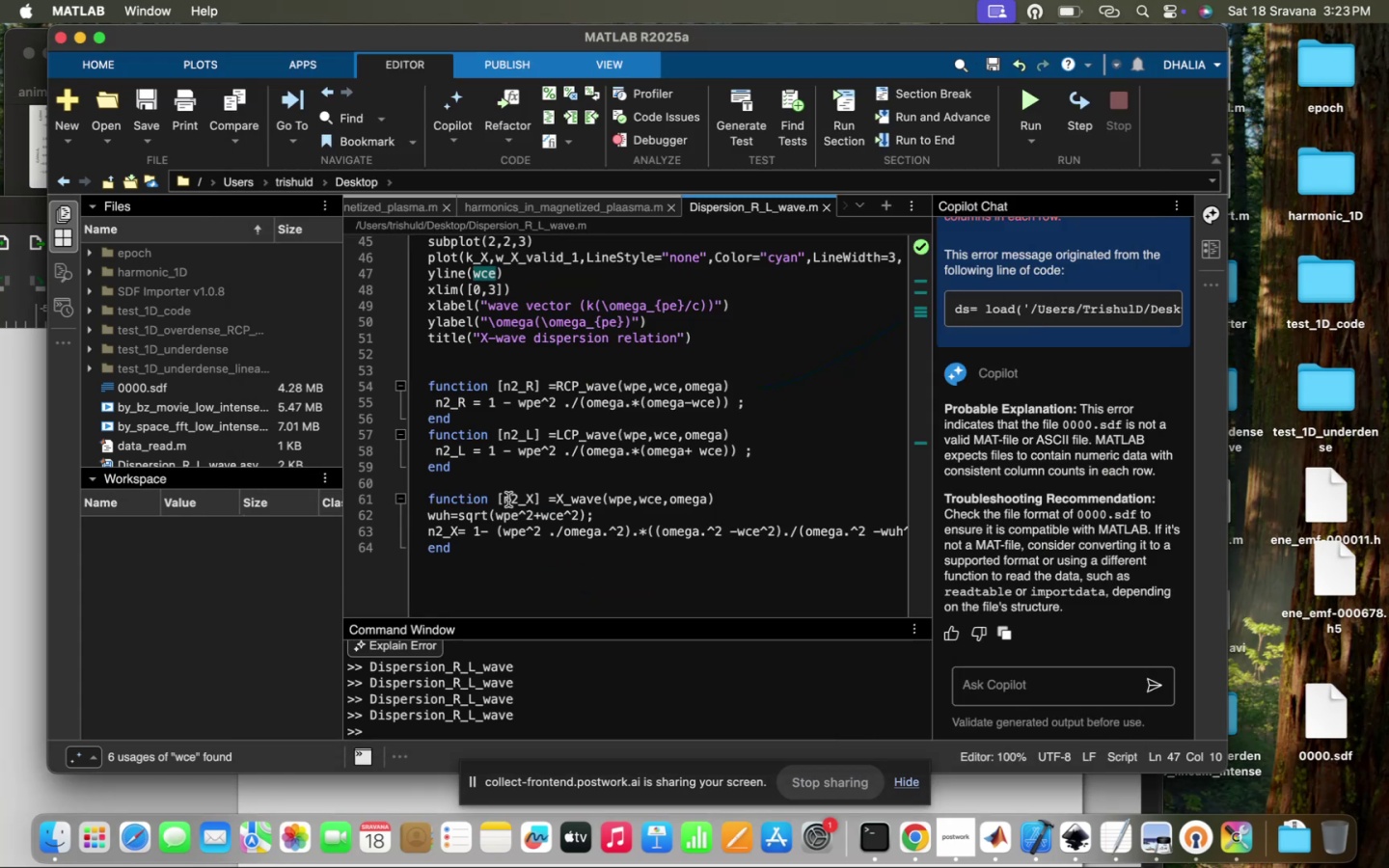 
left_click([507, 500])
 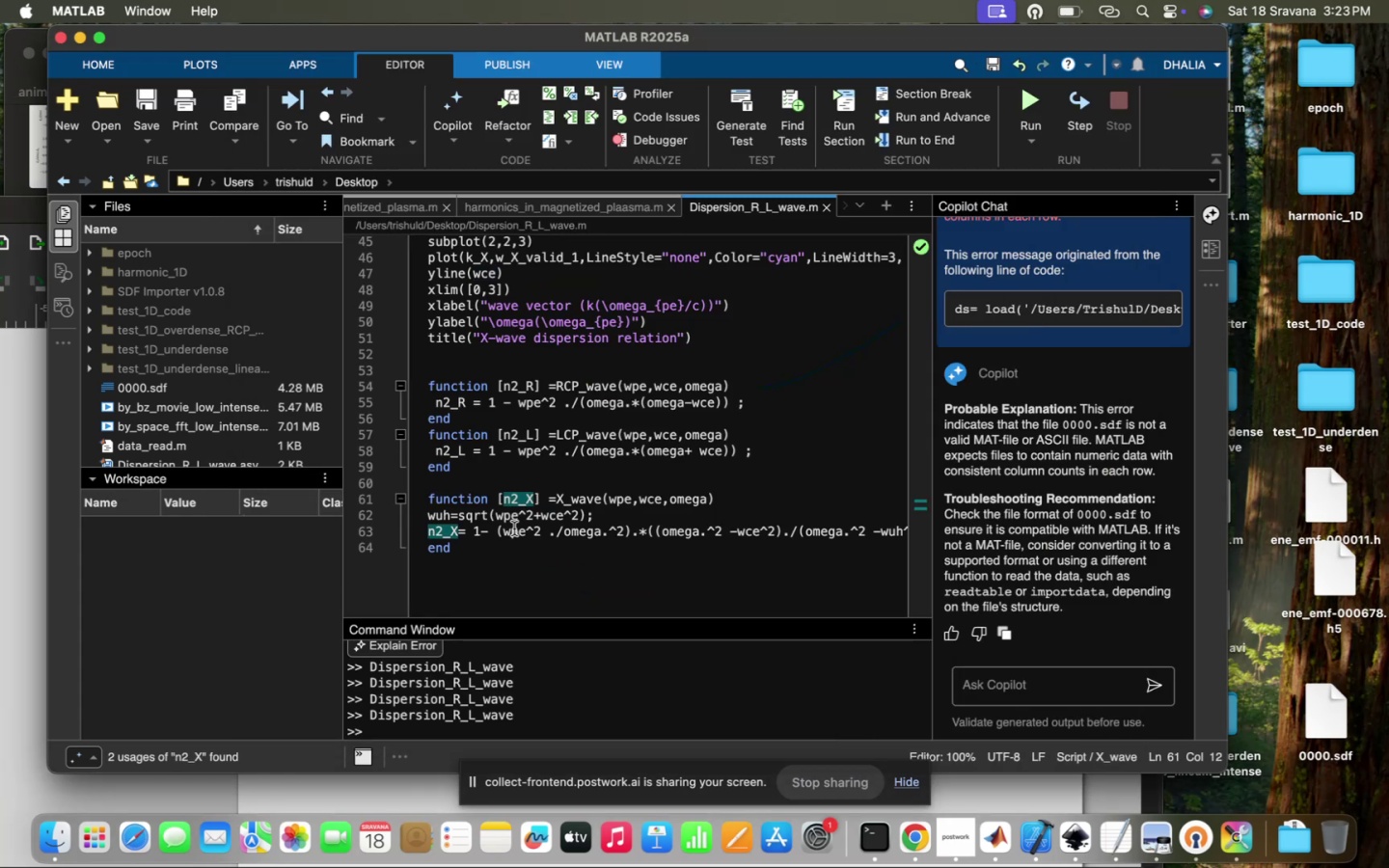 
key(ArrowLeft)
 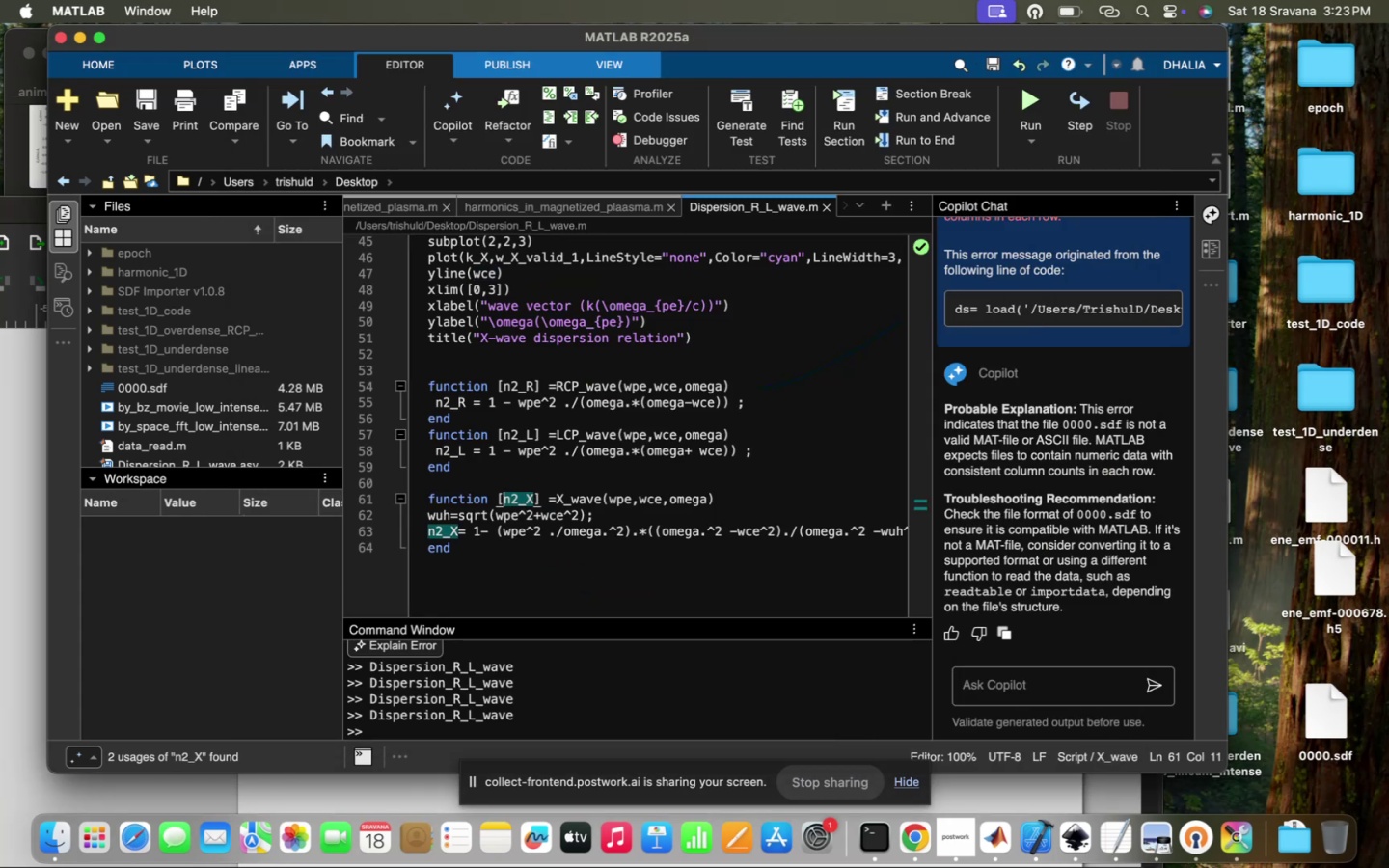 
type(W_UH)
key(Backspace)
 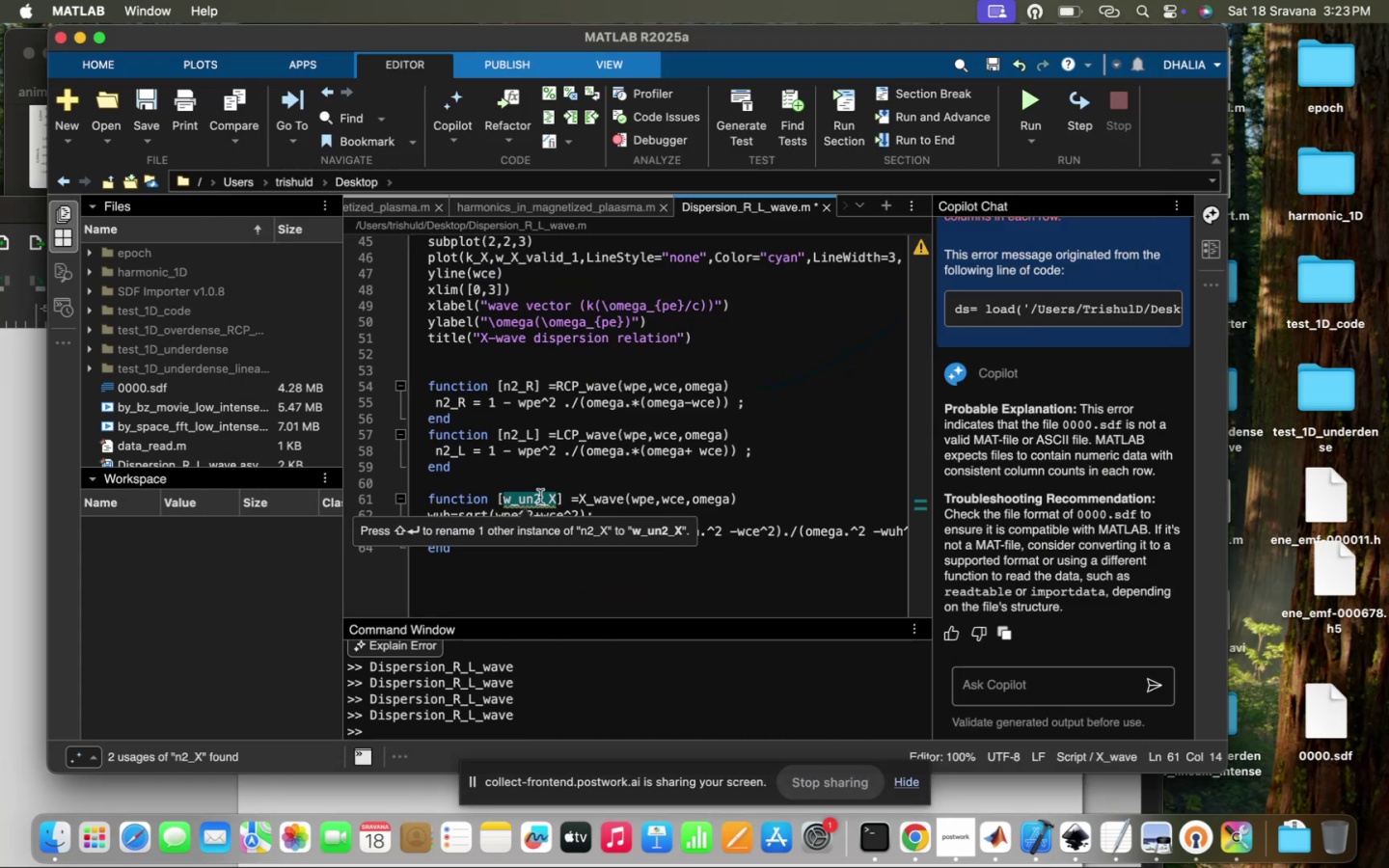 
scroll: coordinate [563, 460], scroll_direction: down, amount: 7.0
 